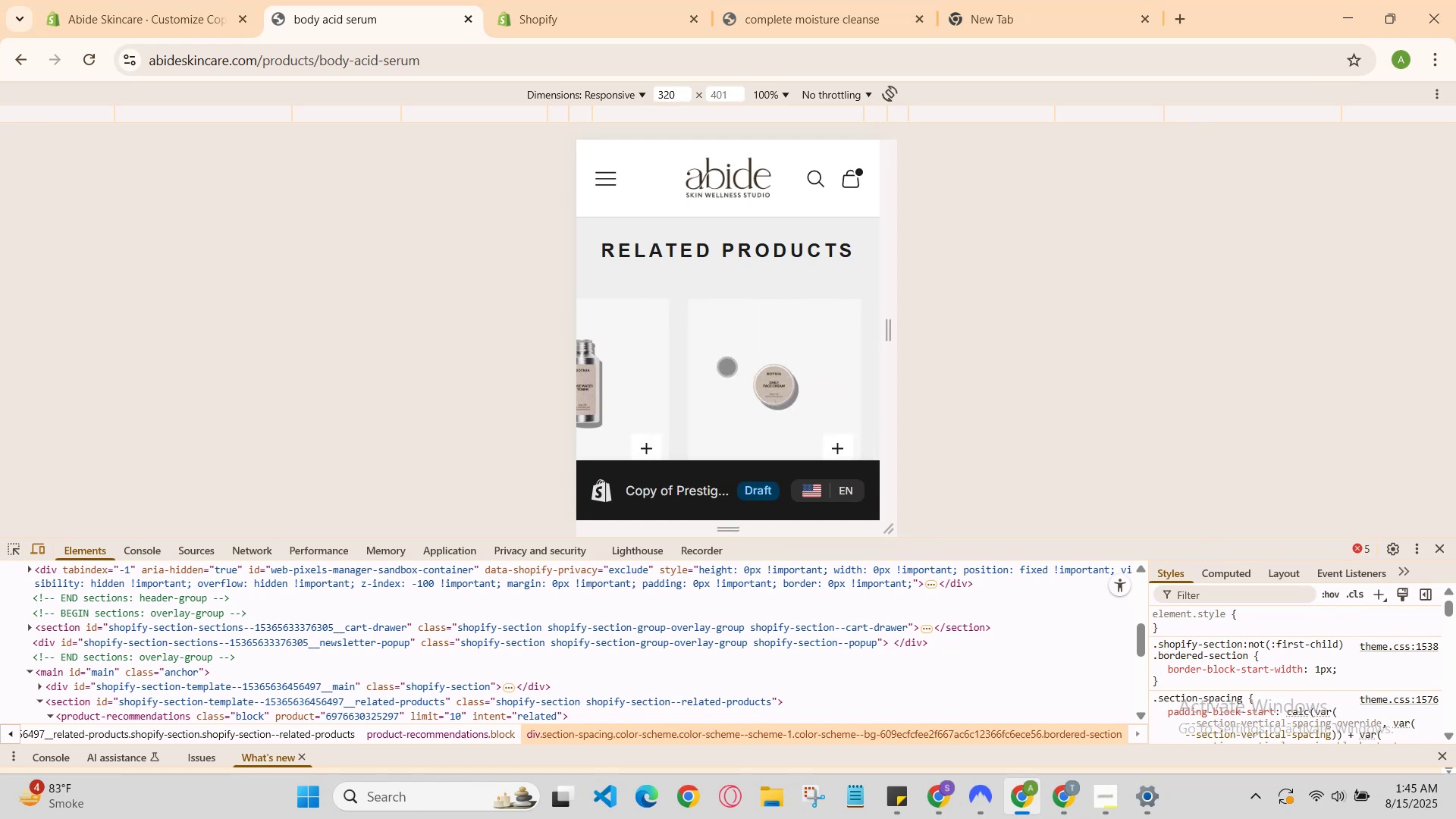 
left_click_drag(start_coordinate=[726, 366], to_coordinate=[868, 362])
 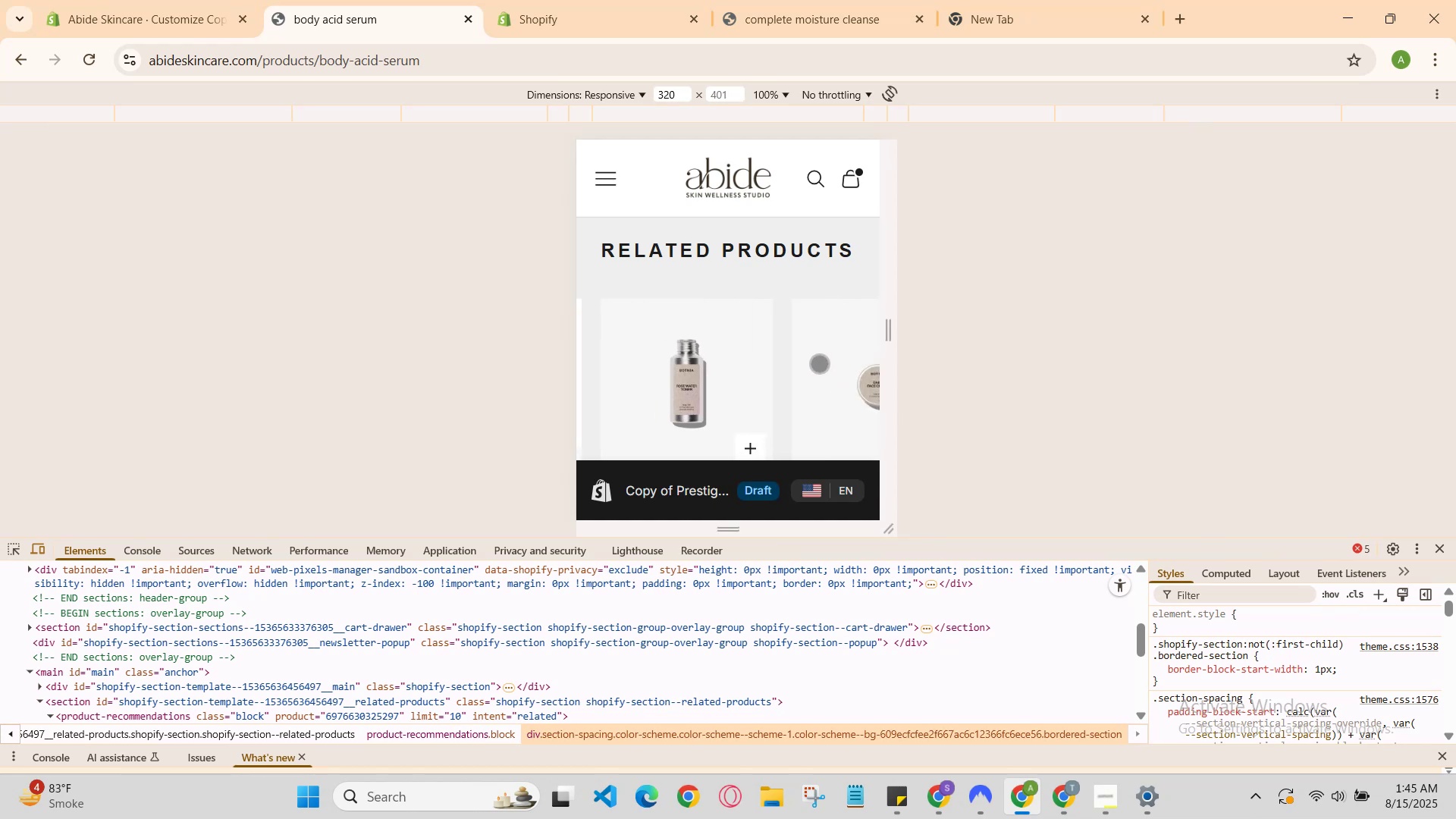 
left_click_drag(start_coordinate=[758, 363], to_coordinate=[852, 363])
 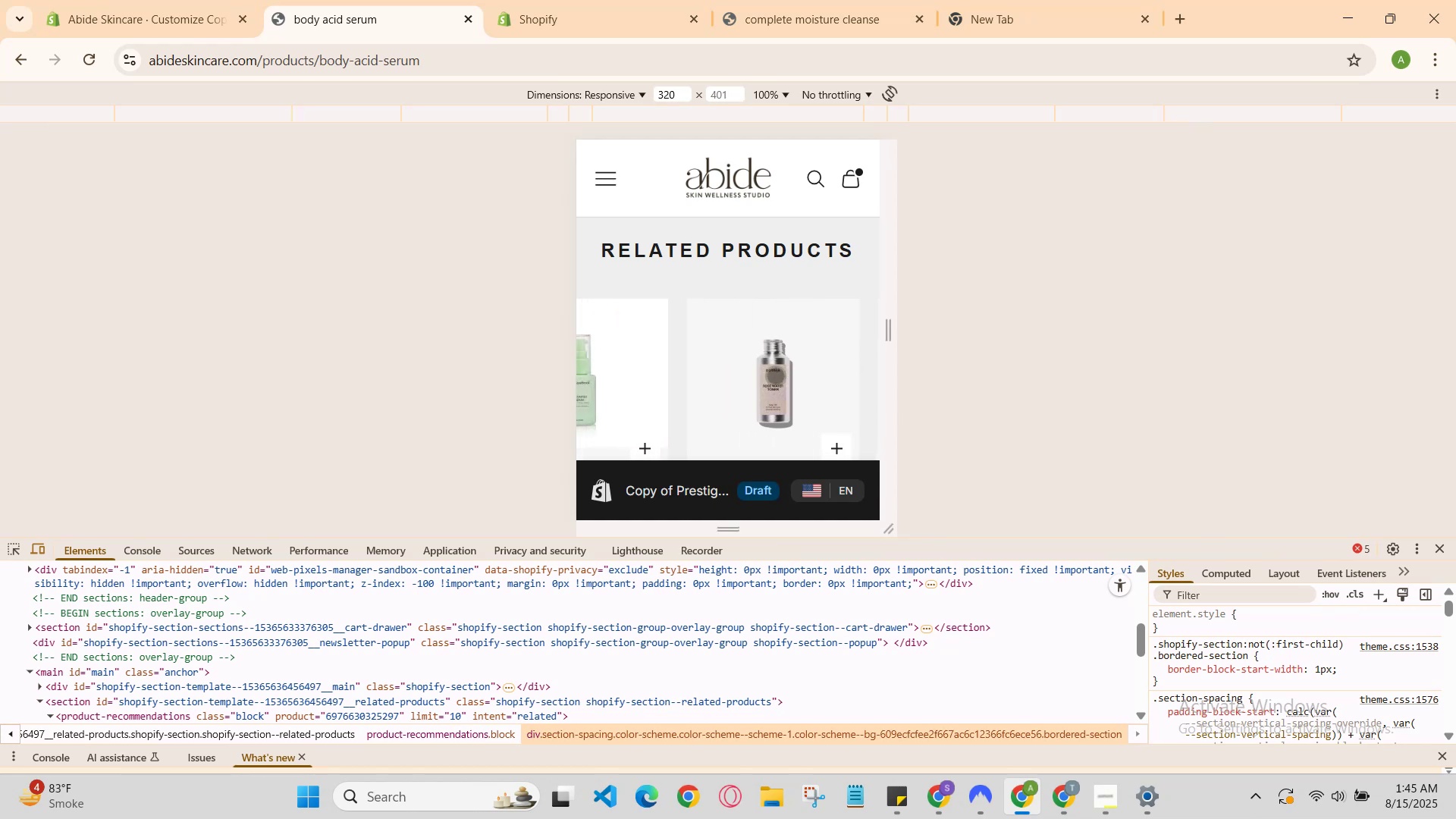 
left_click_drag(start_coordinate=[754, 375], to_coordinate=[829, 367])
 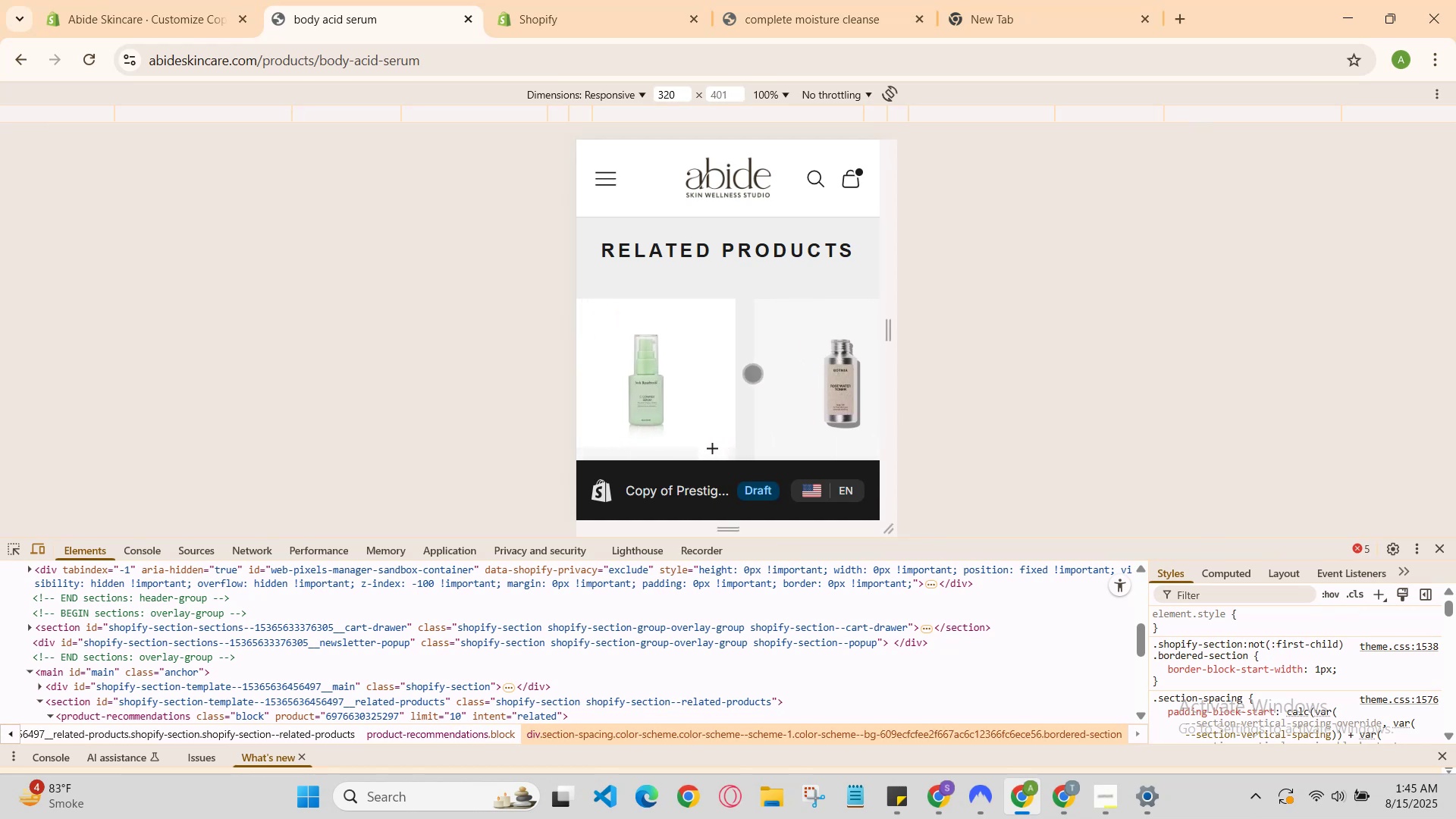 
left_click_drag(start_coordinate=[735, 373], to_coordinate=[827, 361])
 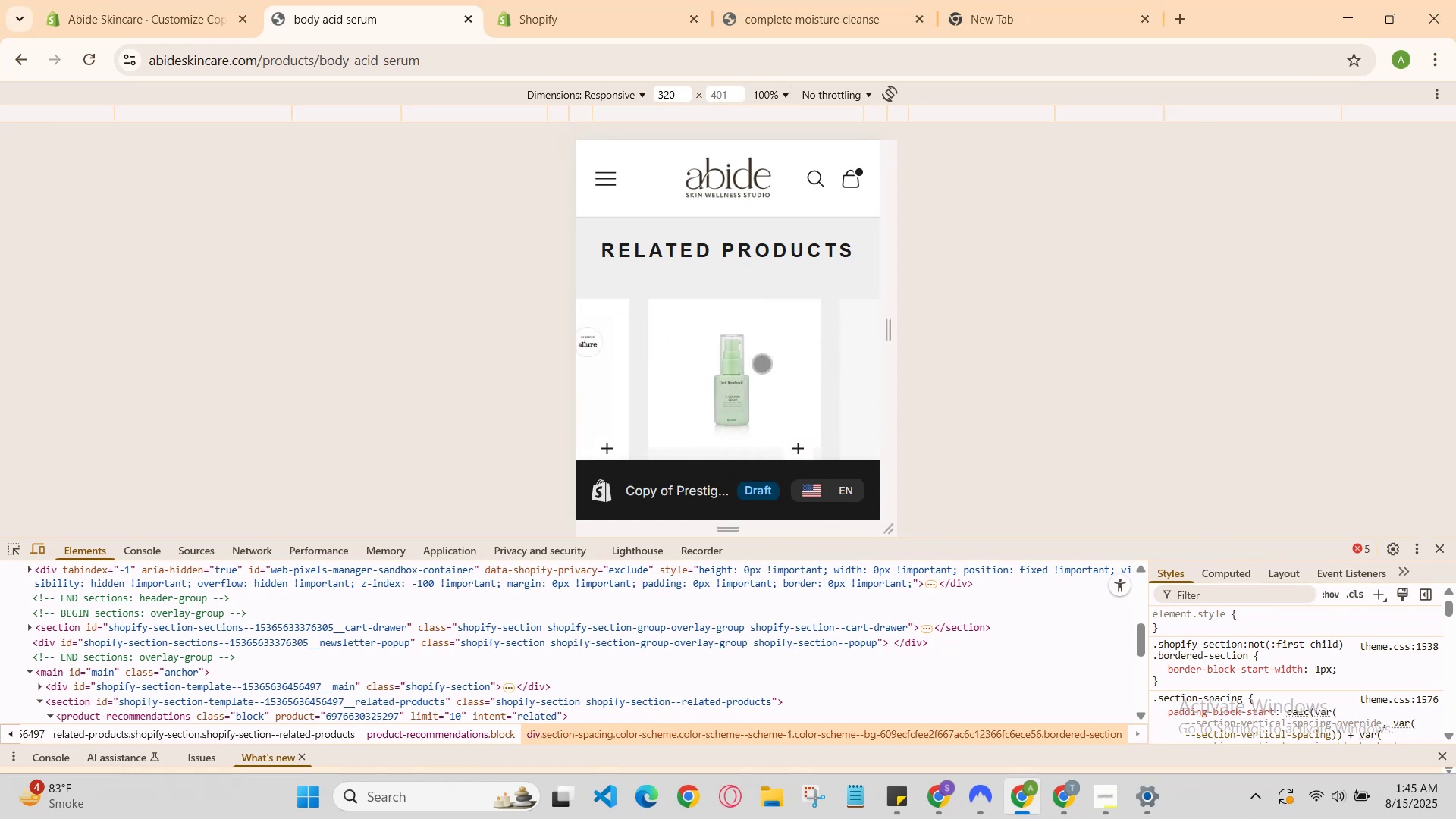 
left_click_drag(start_coordinate=[731, 363], to_coordinate=[795, 358])
 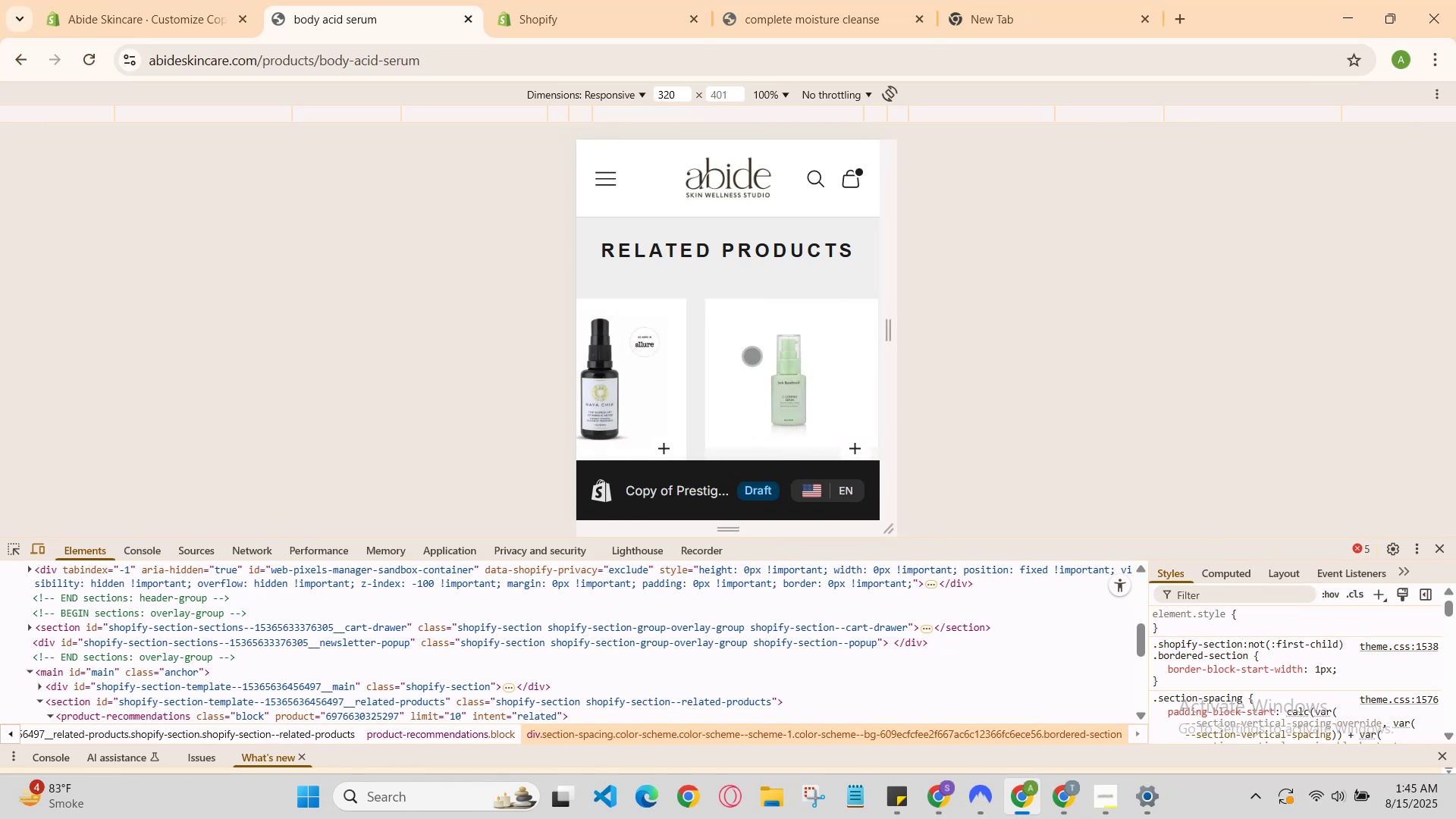 
left_click_drag(start_coordinate=[751, 356], to_coordinate=[783, 356])
 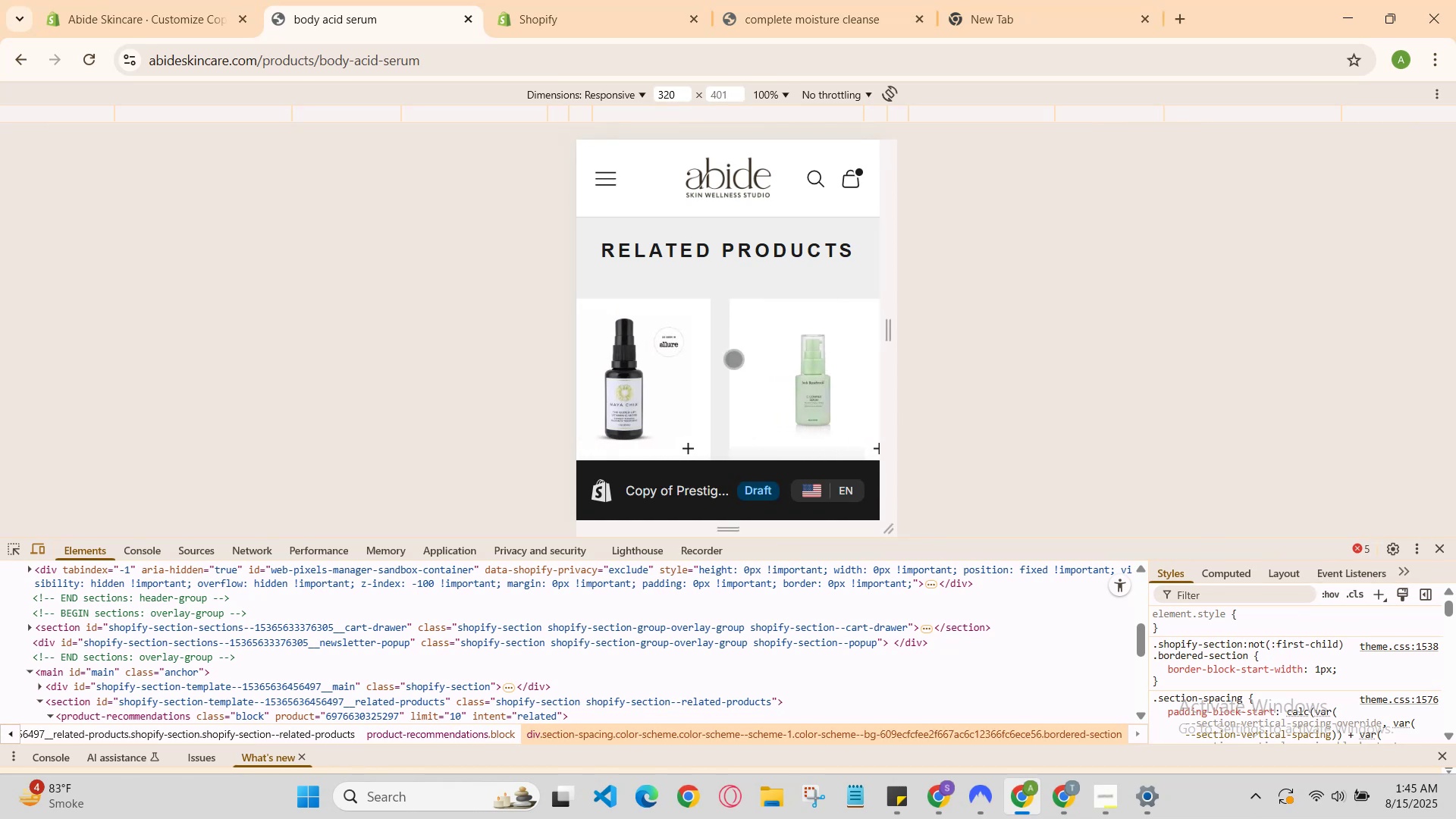 
left_click_drag(start_coordinate=[721, 359], to_coordinate=[776, 349])
 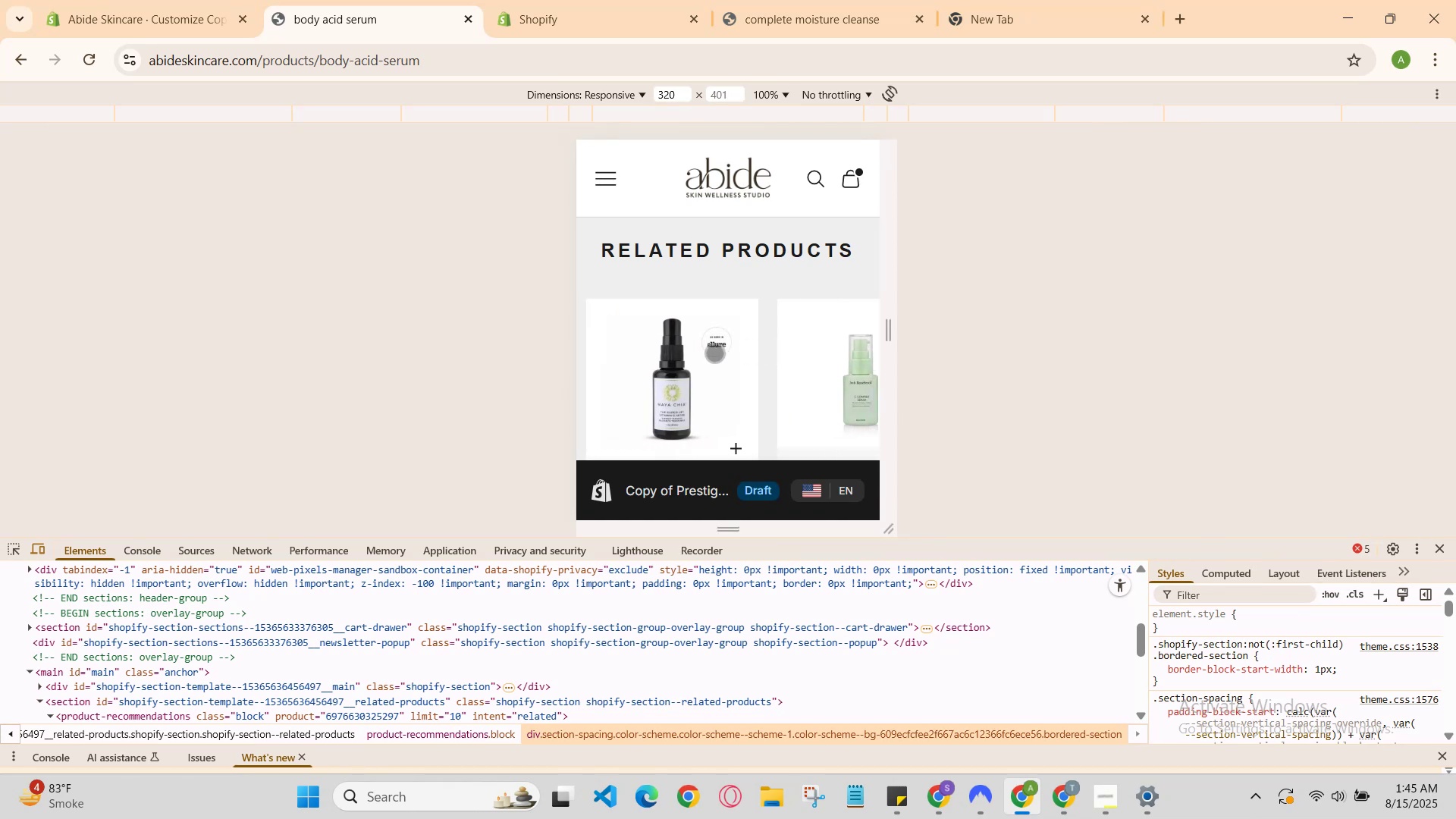 
left_click_drag(start_coordinate=[683, 355], to_coordinate=[717, 355])
 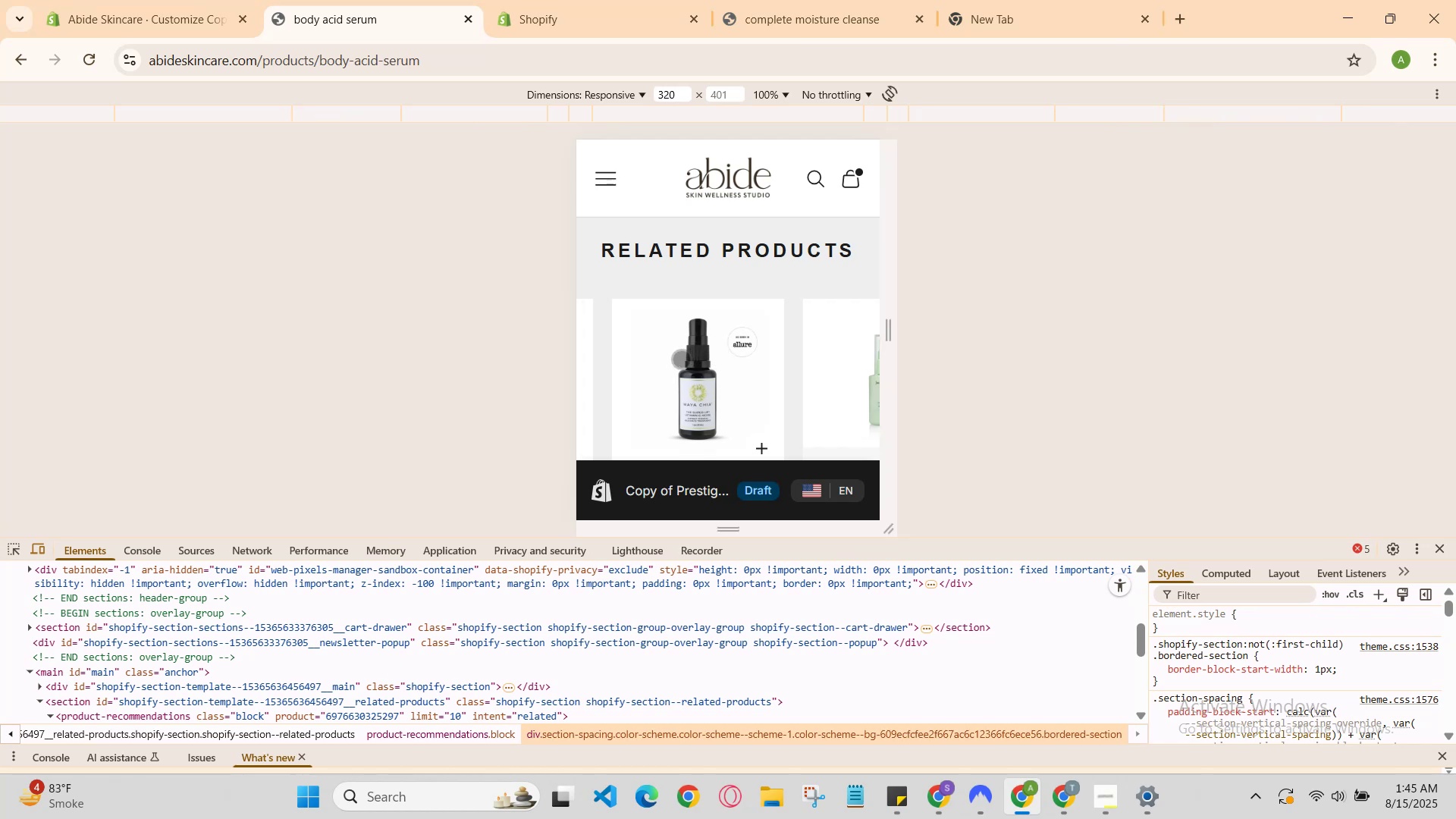 
left_click([681, 359])
 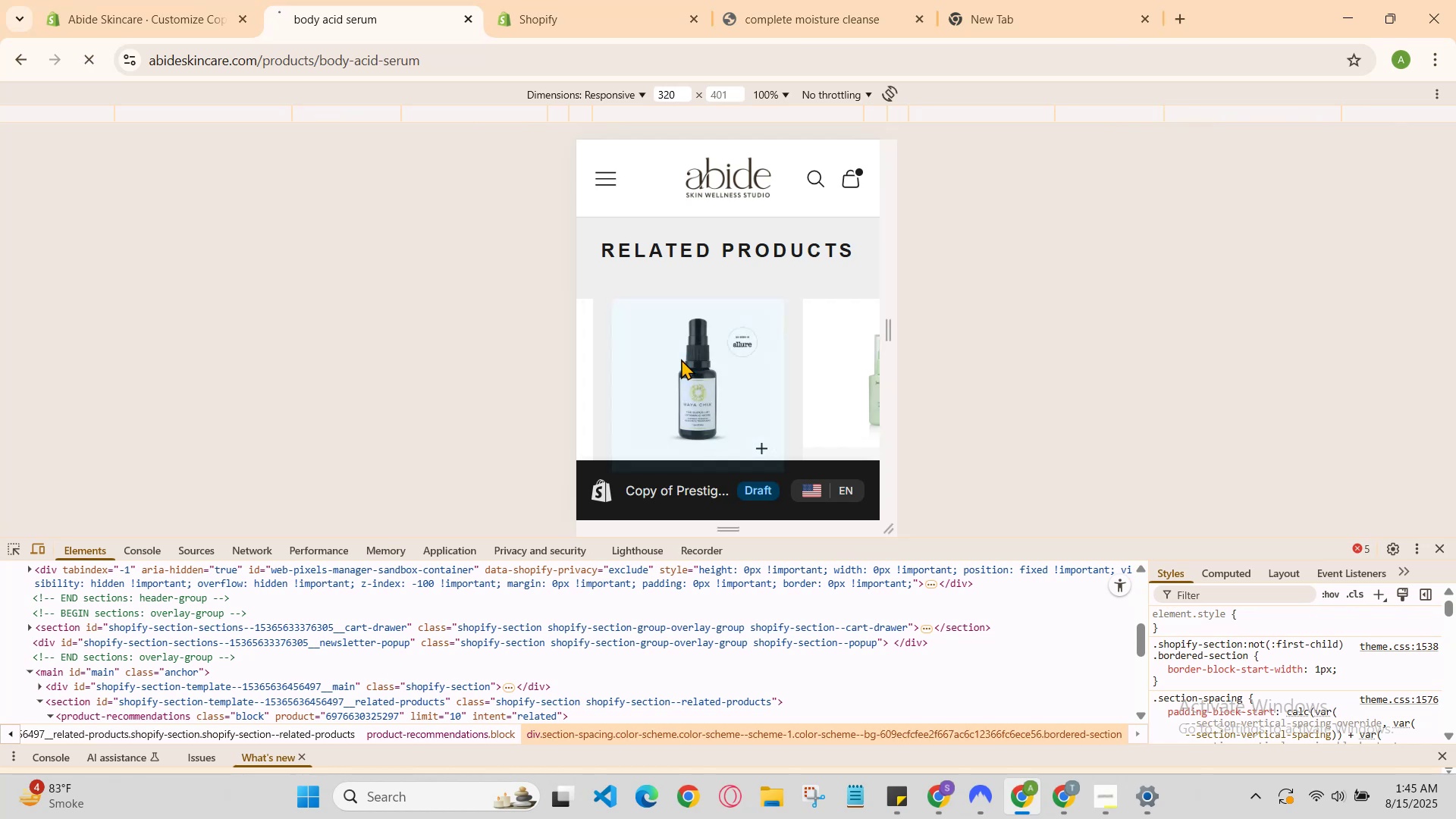 
left_click_drag(start_coordinate=[681, 359], to_coordinate=[720, 360])
 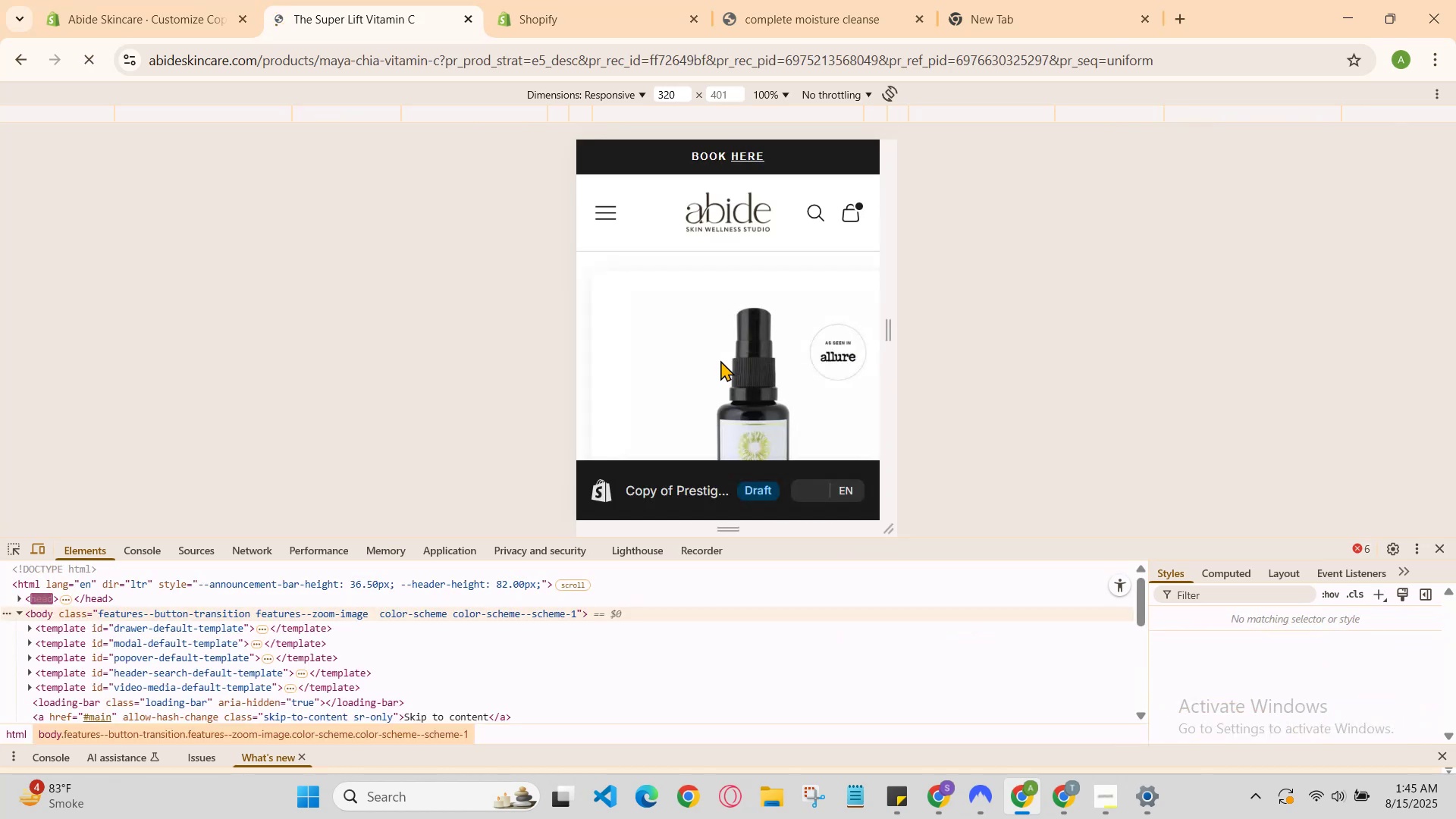 
scroll: coordinate [720, 360], scroll_direction: down, amount: 7.0
 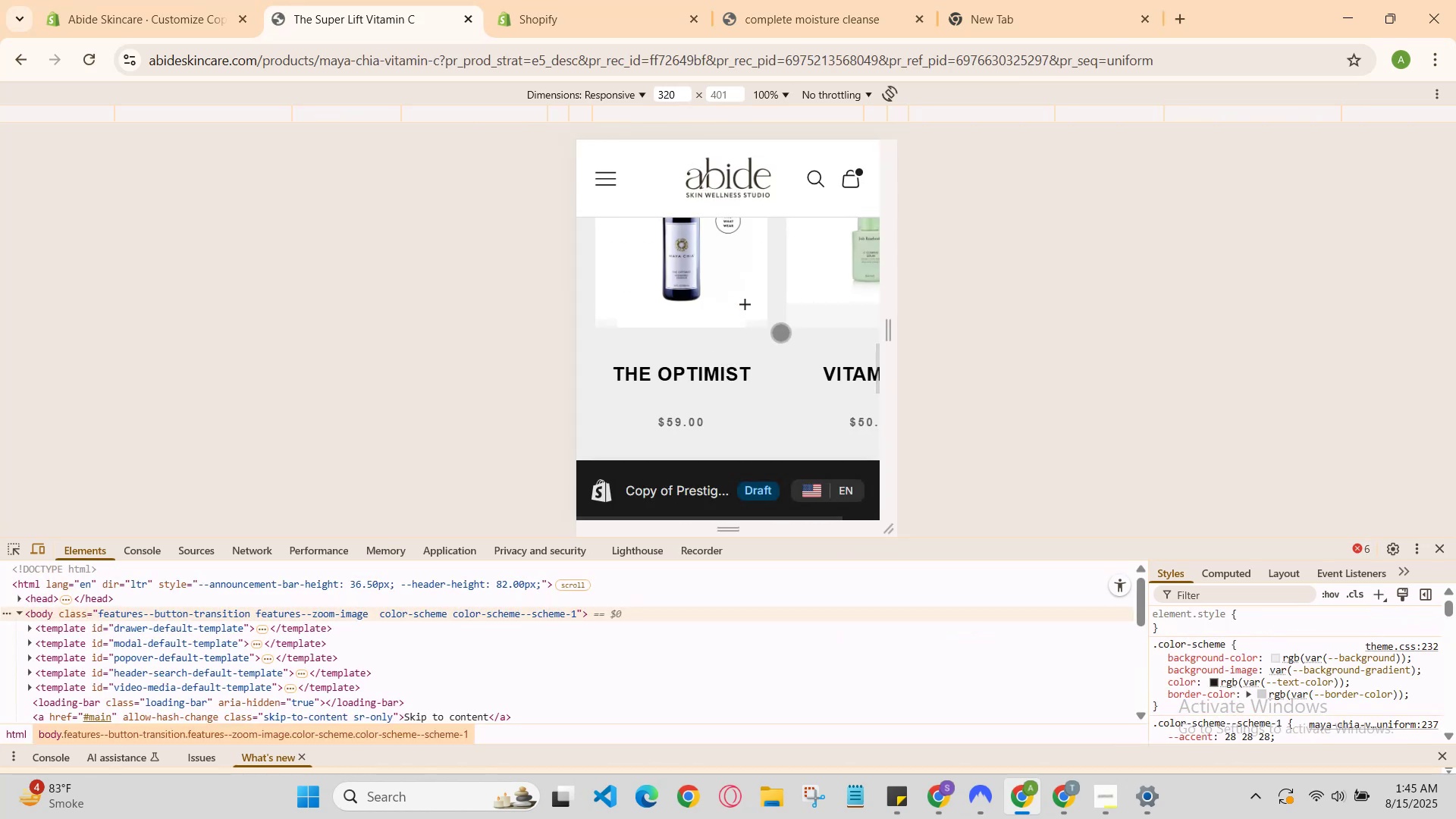 
scroll: coordinate [792, 325], scroll_direction: up, amount: 1.0
 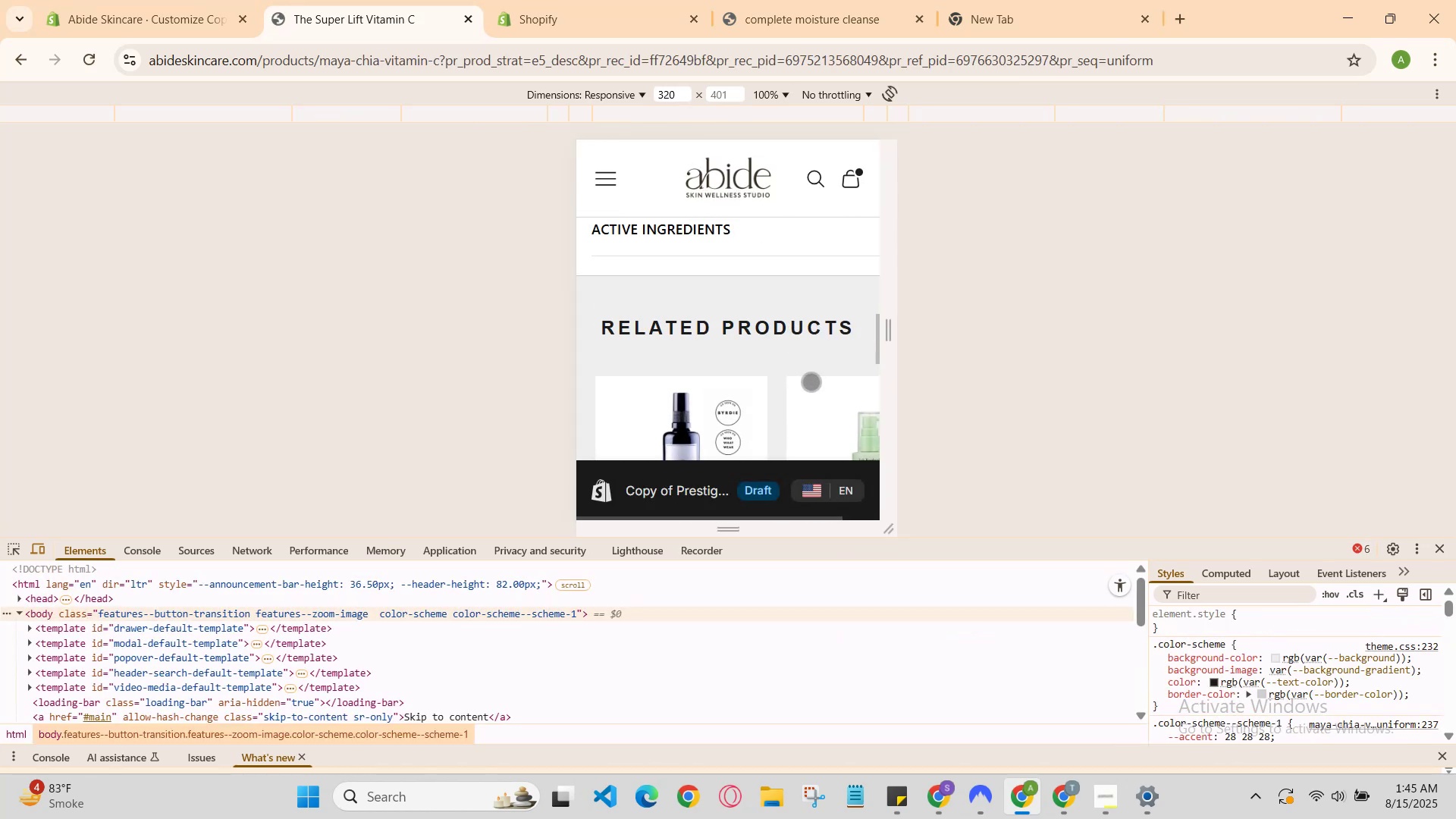 
left_click_drag(start_coordinate=[828, 410], to_coordinate=[682, 421])
 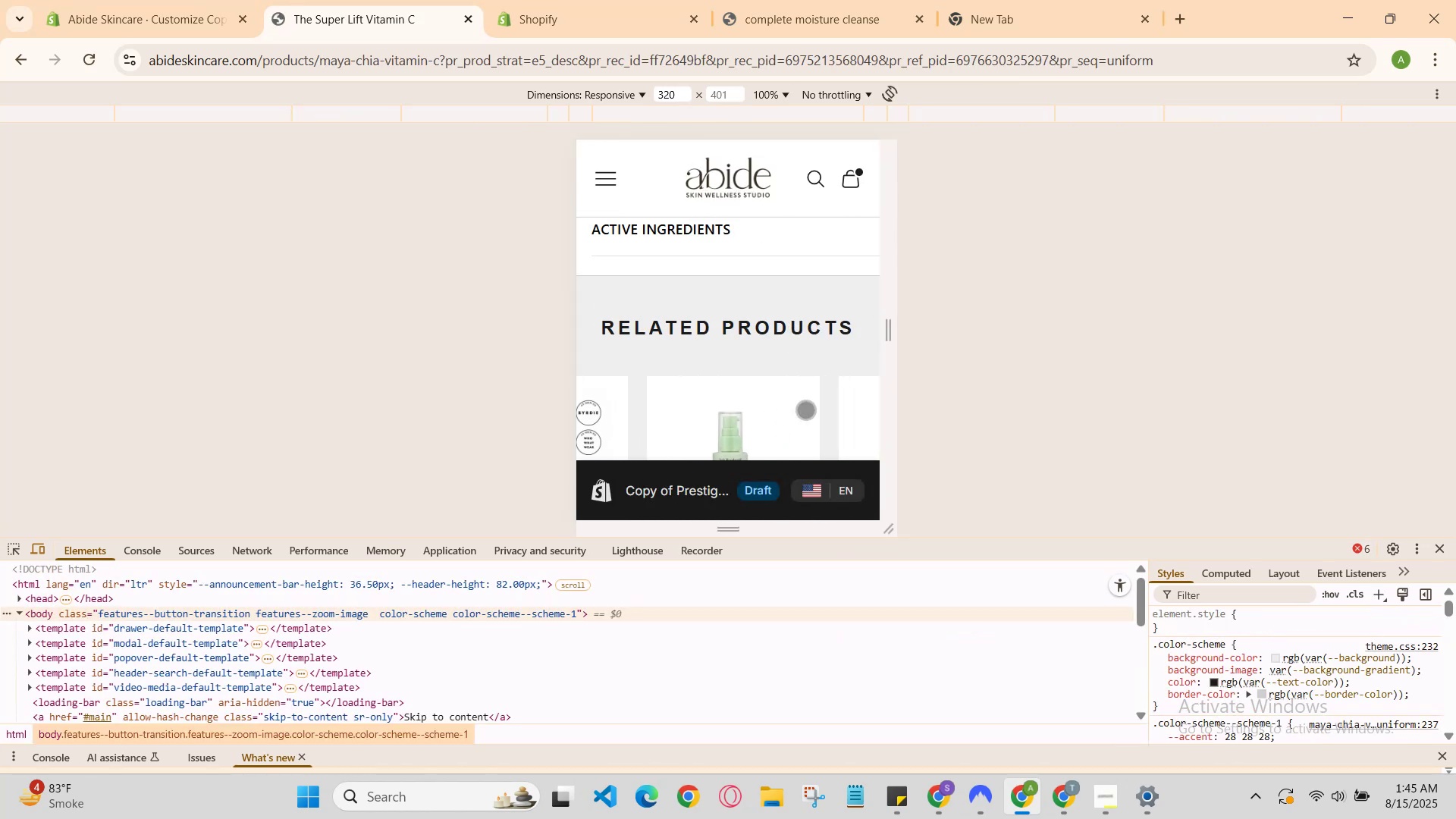 
scroll: coordinate [825, 412], scroll_direction: down, amount: 1.0
 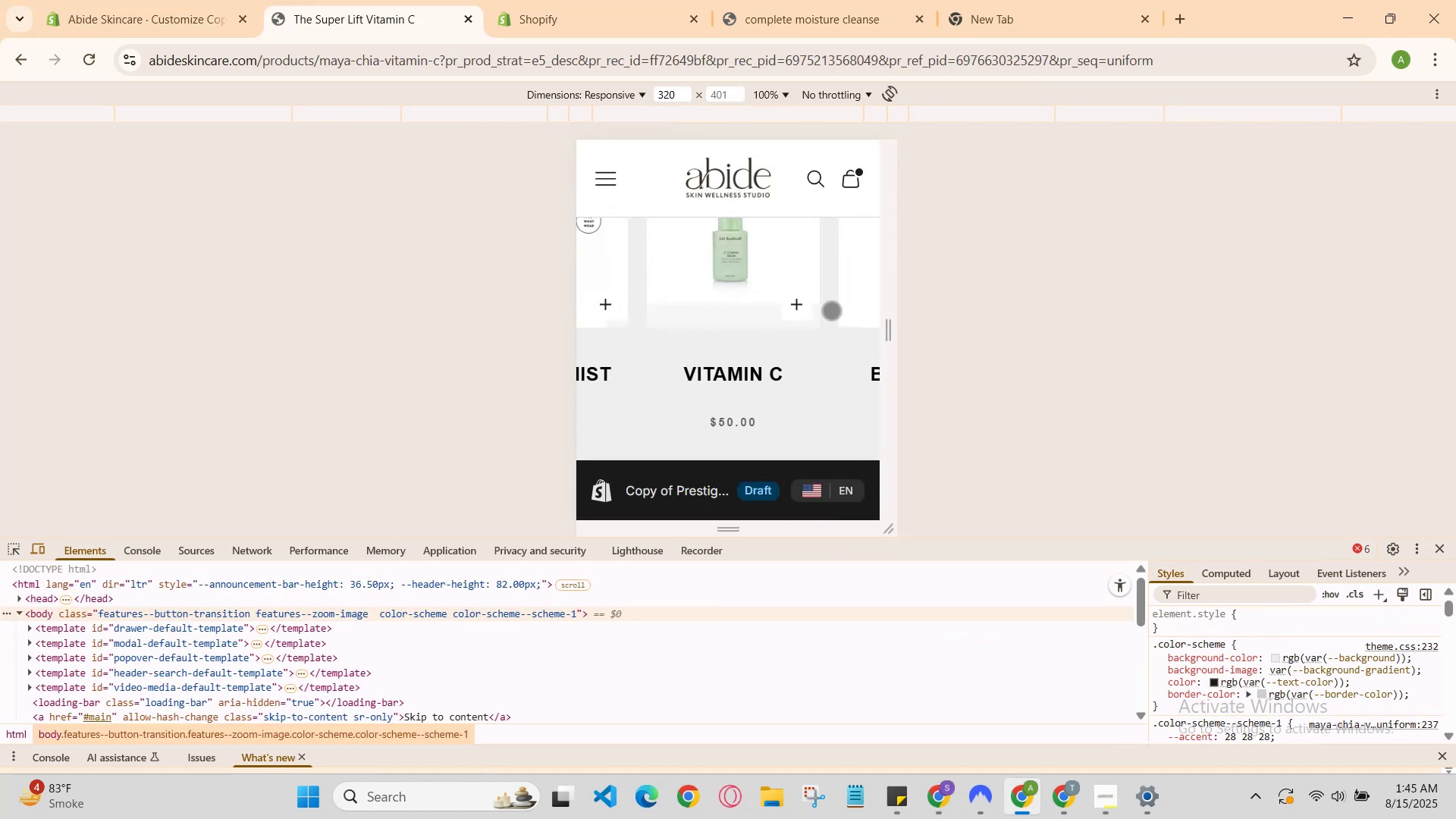 
left_click_drag(start_coordinate=[842, 299], to_coordinate=[796, 305])
 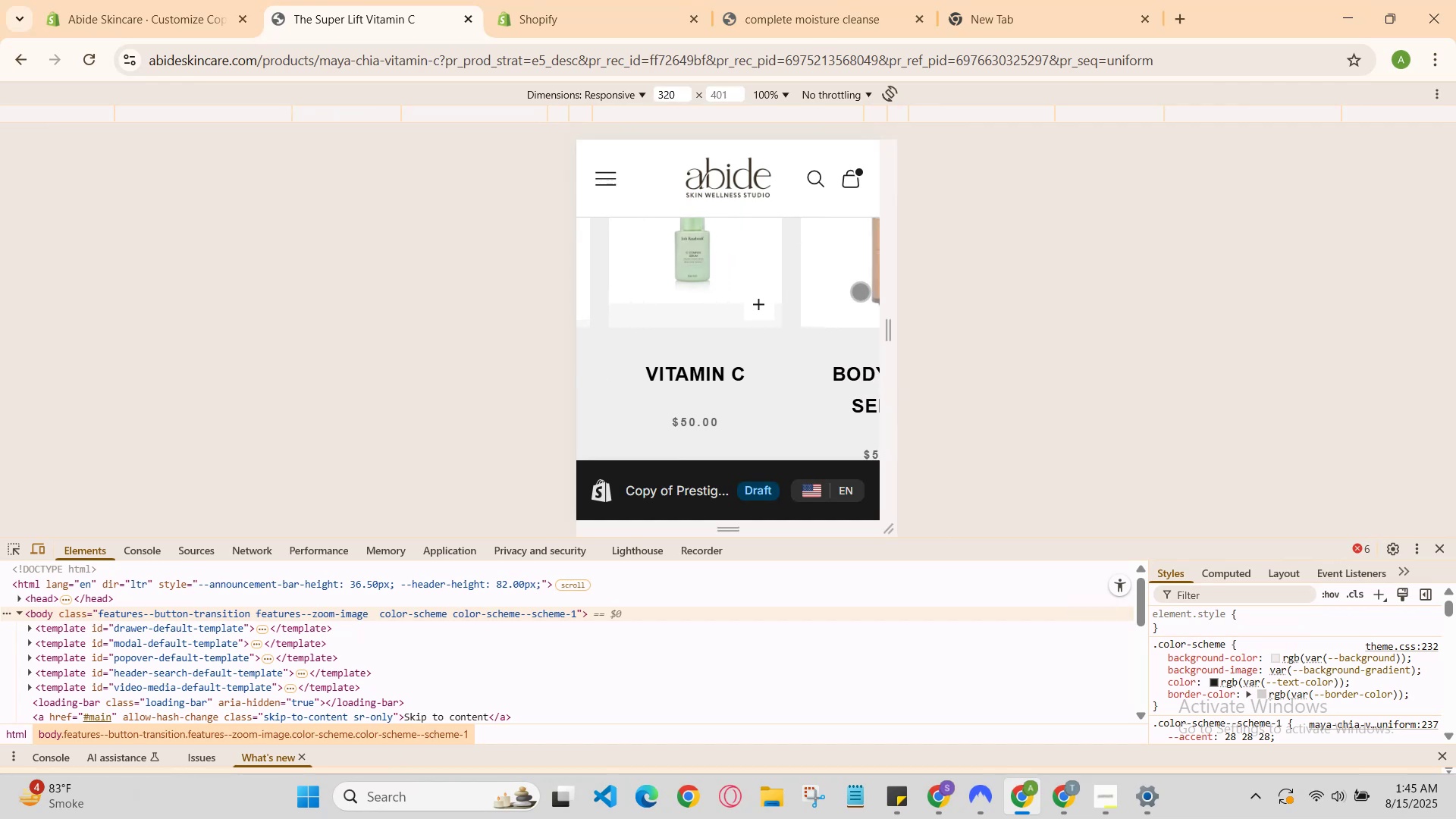 
left_click_drag(start_coordinate=[850, 291], to_coordinate=[809, 293])
 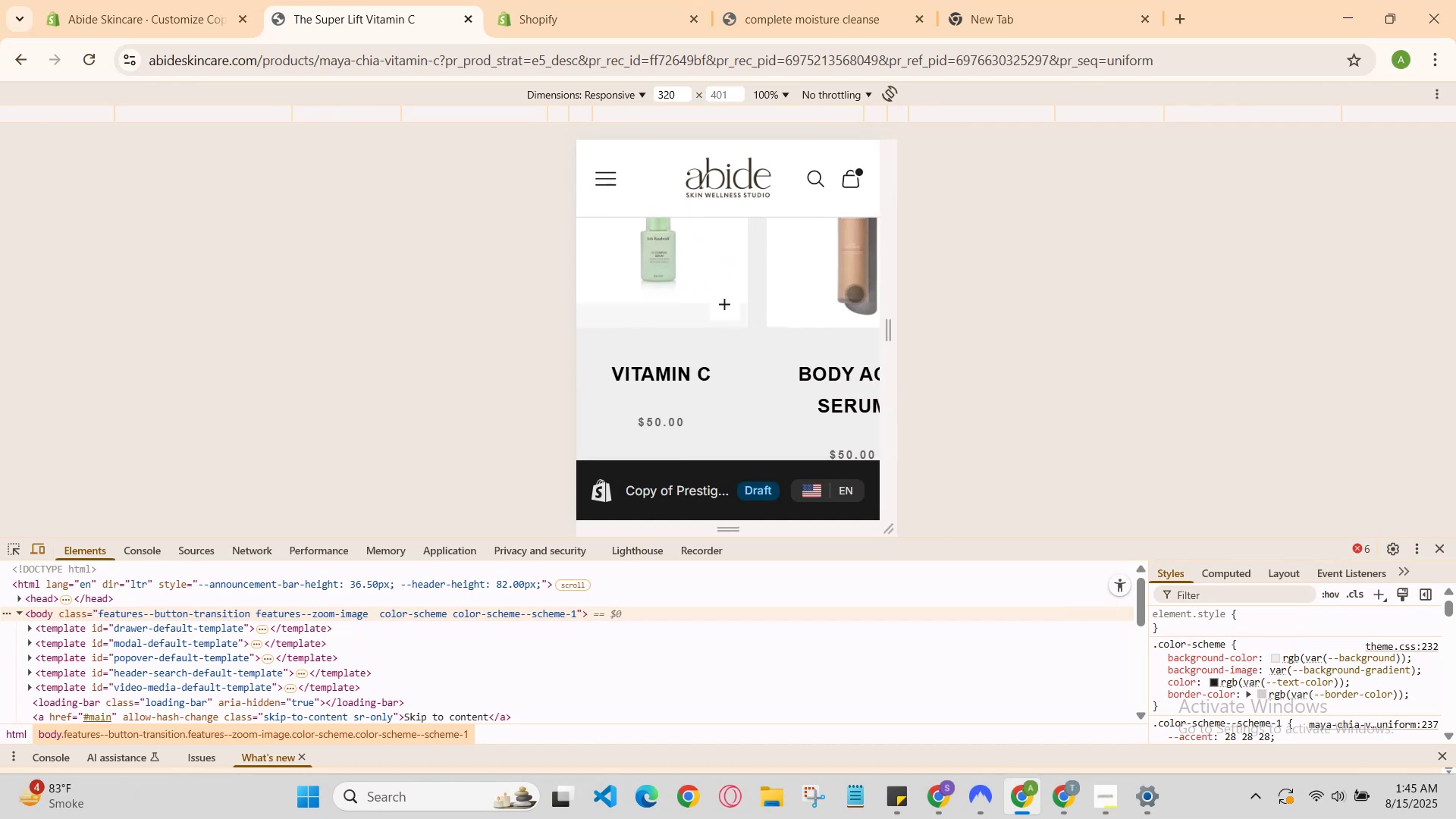 
scroll: coordinate [855, 293], scroll_direction: up, amount: 1.0
 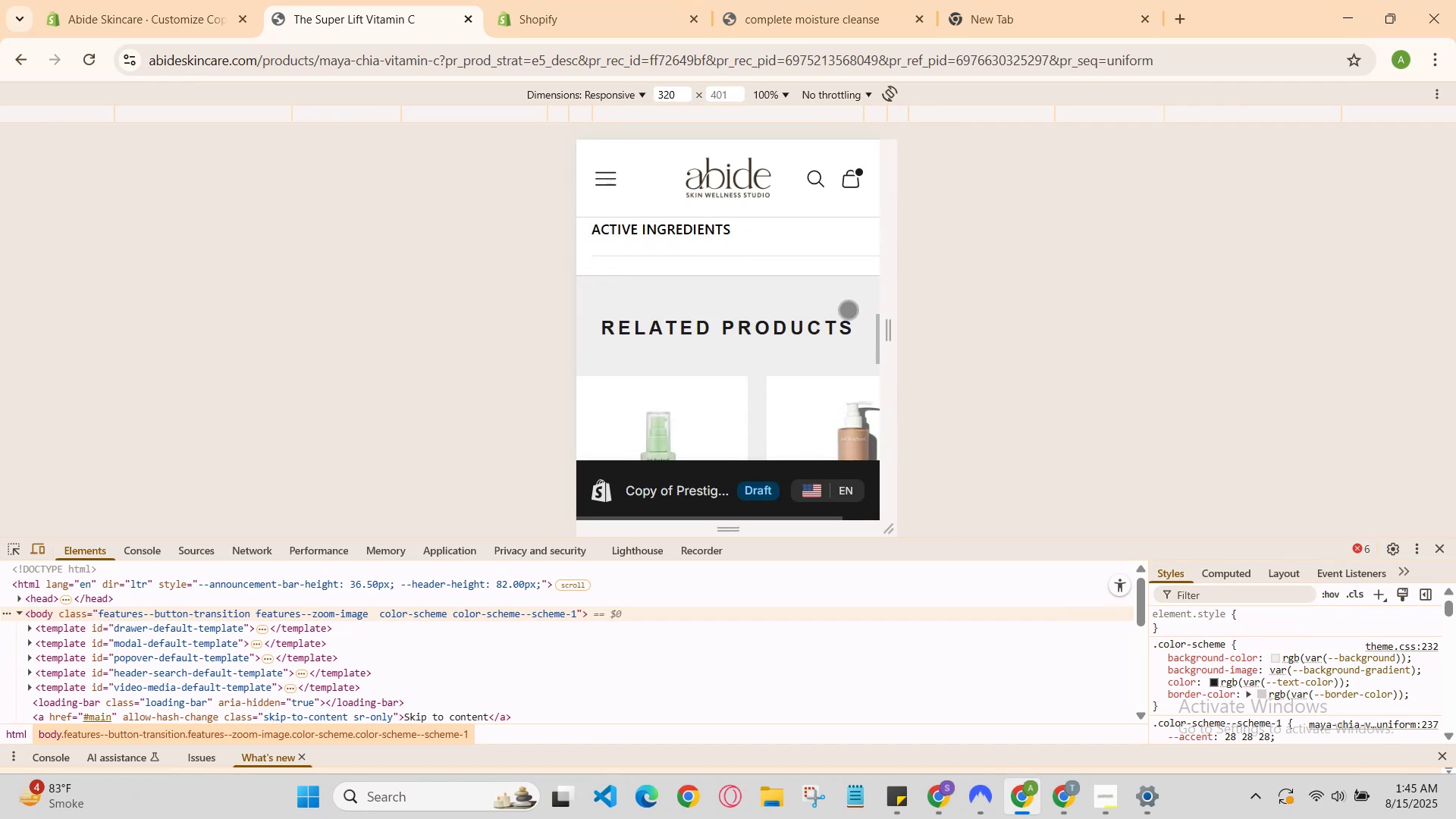 
scroll: coordinate [844, 326], scroll_direction: down, amount: 1.0
 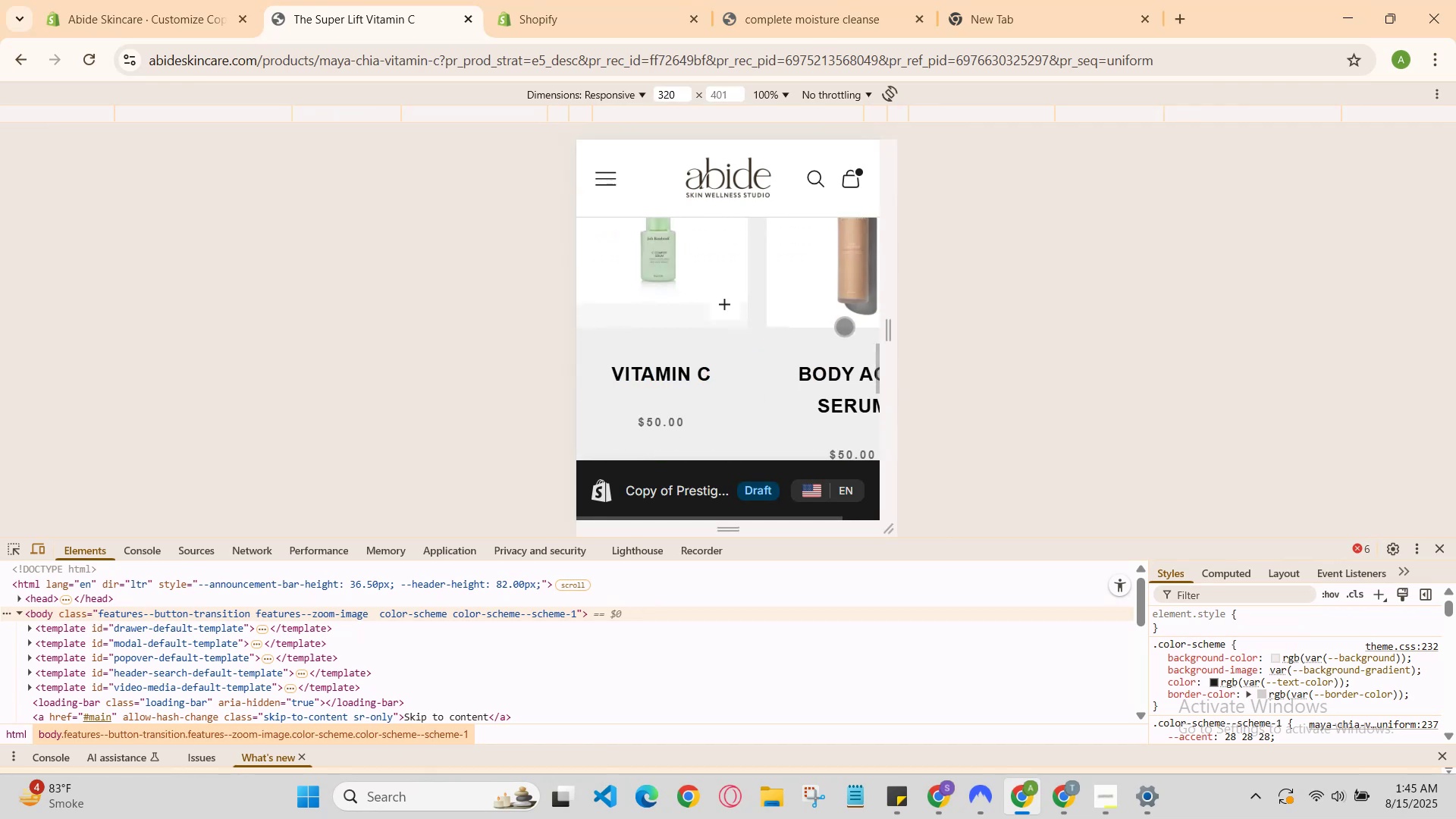 
left_click_drag(start_coordinate=[844, 326], to_coordinate=[783, 339])
 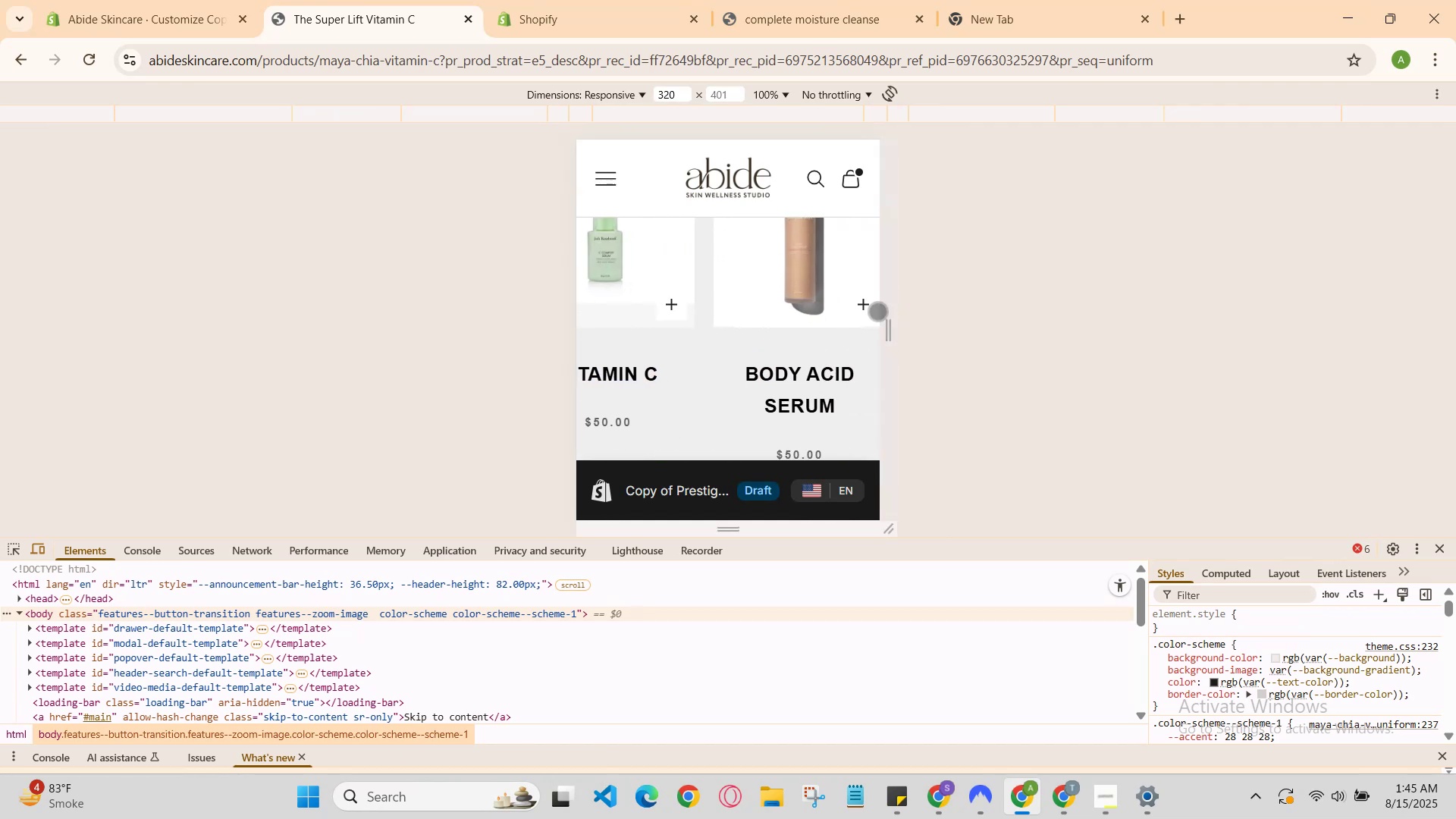 
left_click_drag(start_coordinate=[852, 307], to_coordinate=[752, 315])
 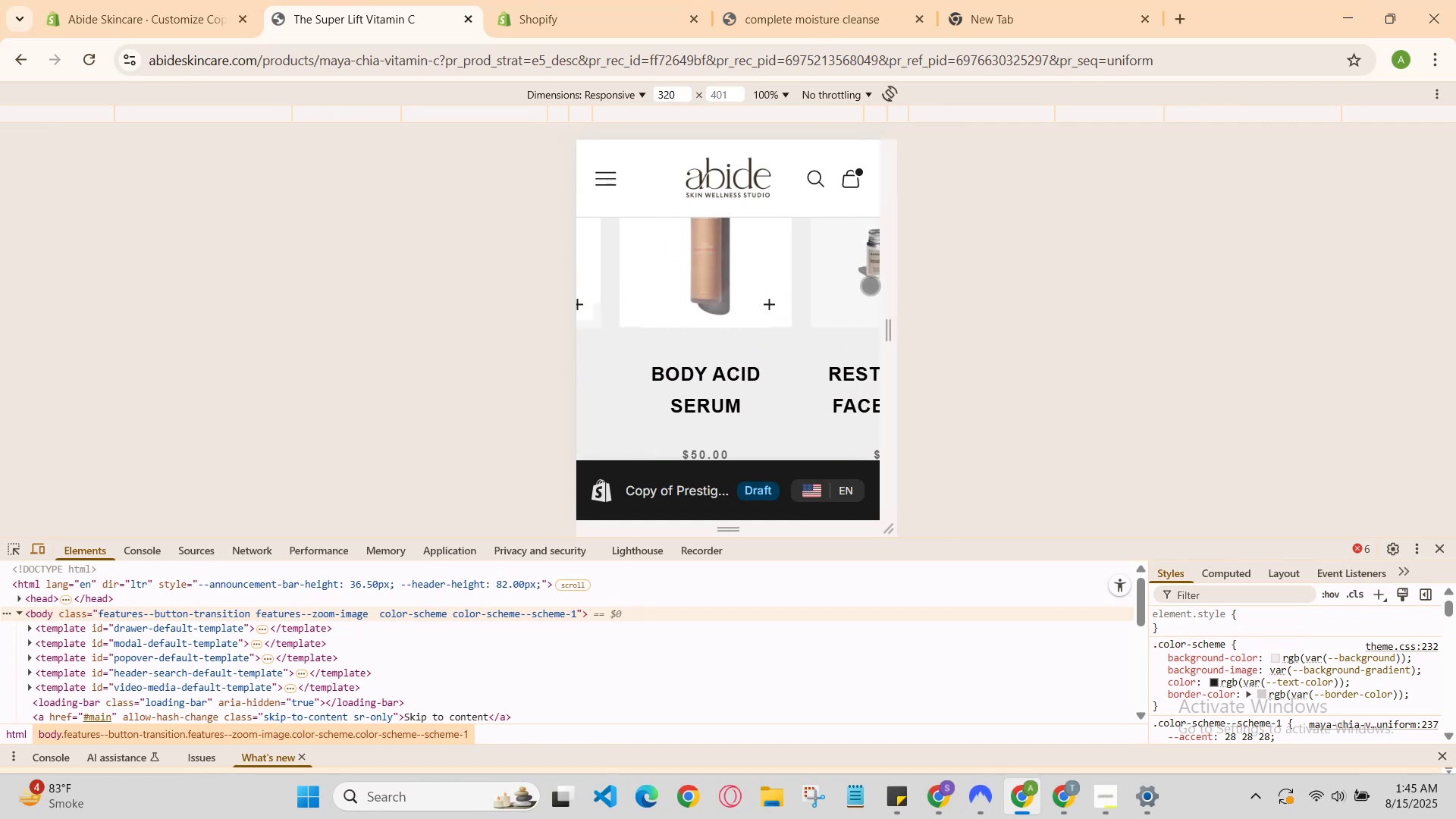 
left_click_drag(start_coordinate=[879, 285], to_coordinate=[777, 295])
 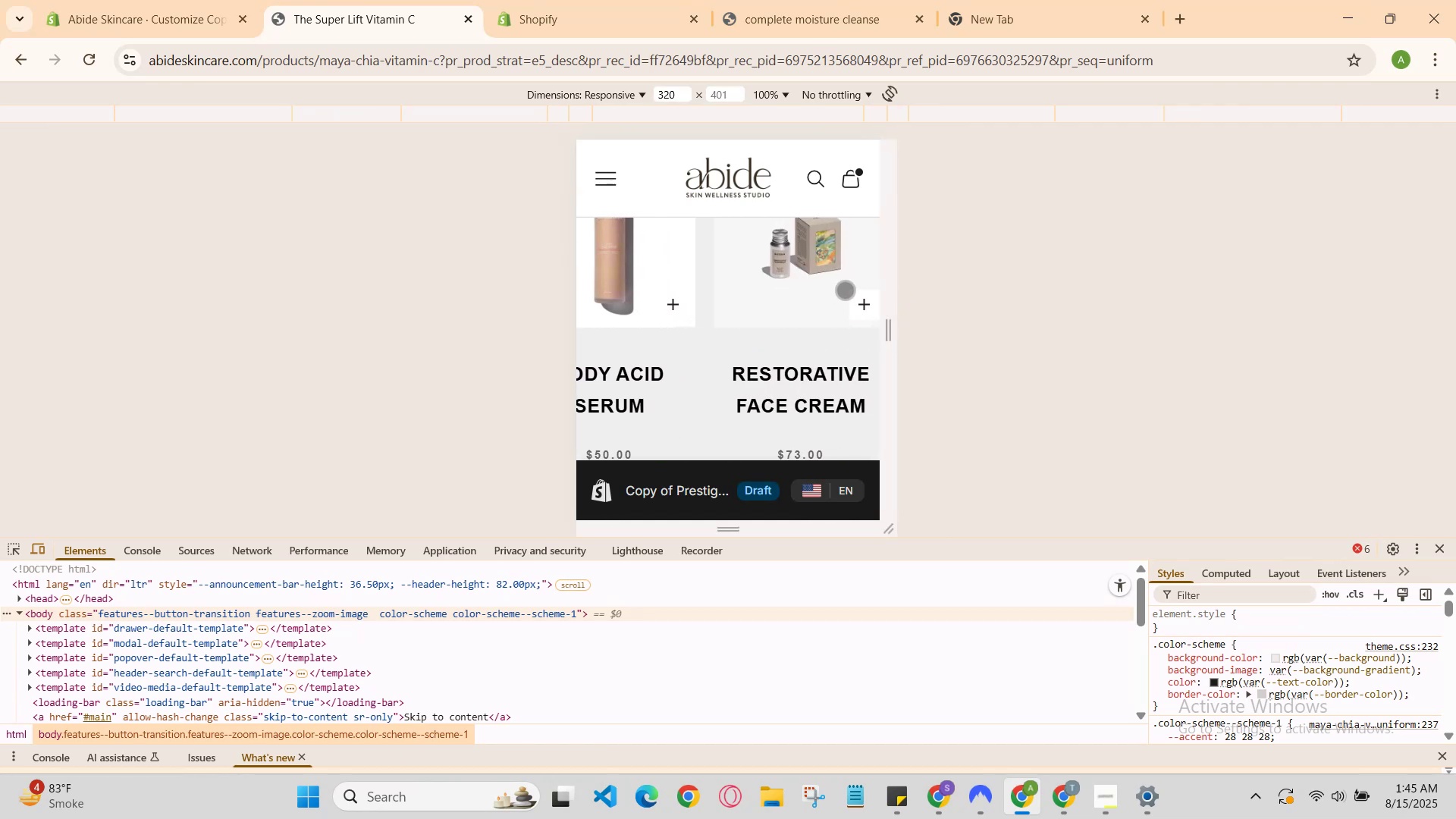 
left_click_drag(start_coordinate=[861, 287], to_coordinate=[785, 288])
 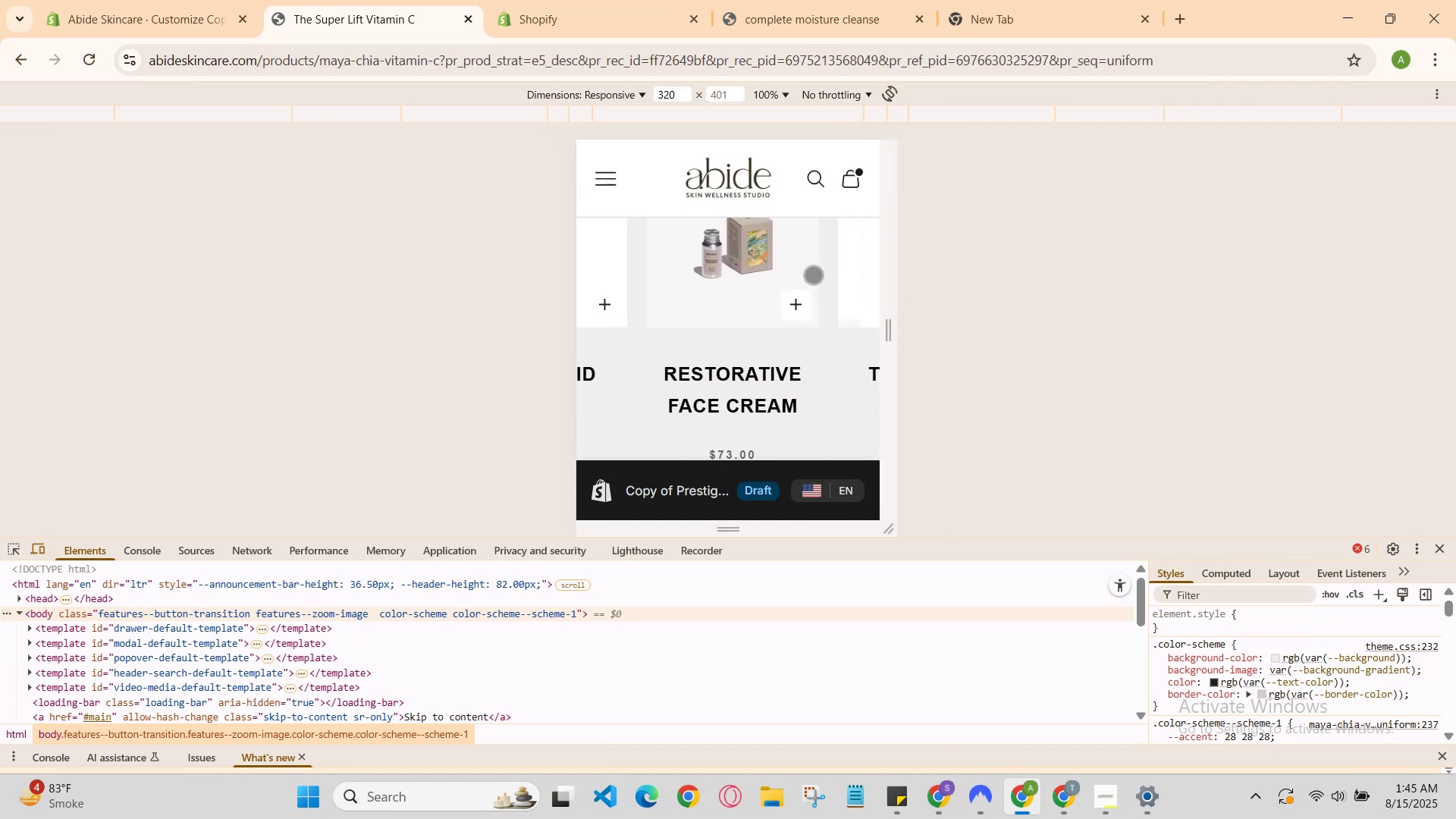 
left_click_drag(start_coordinate=[839, 271], to_coordinate=[719, 290])
 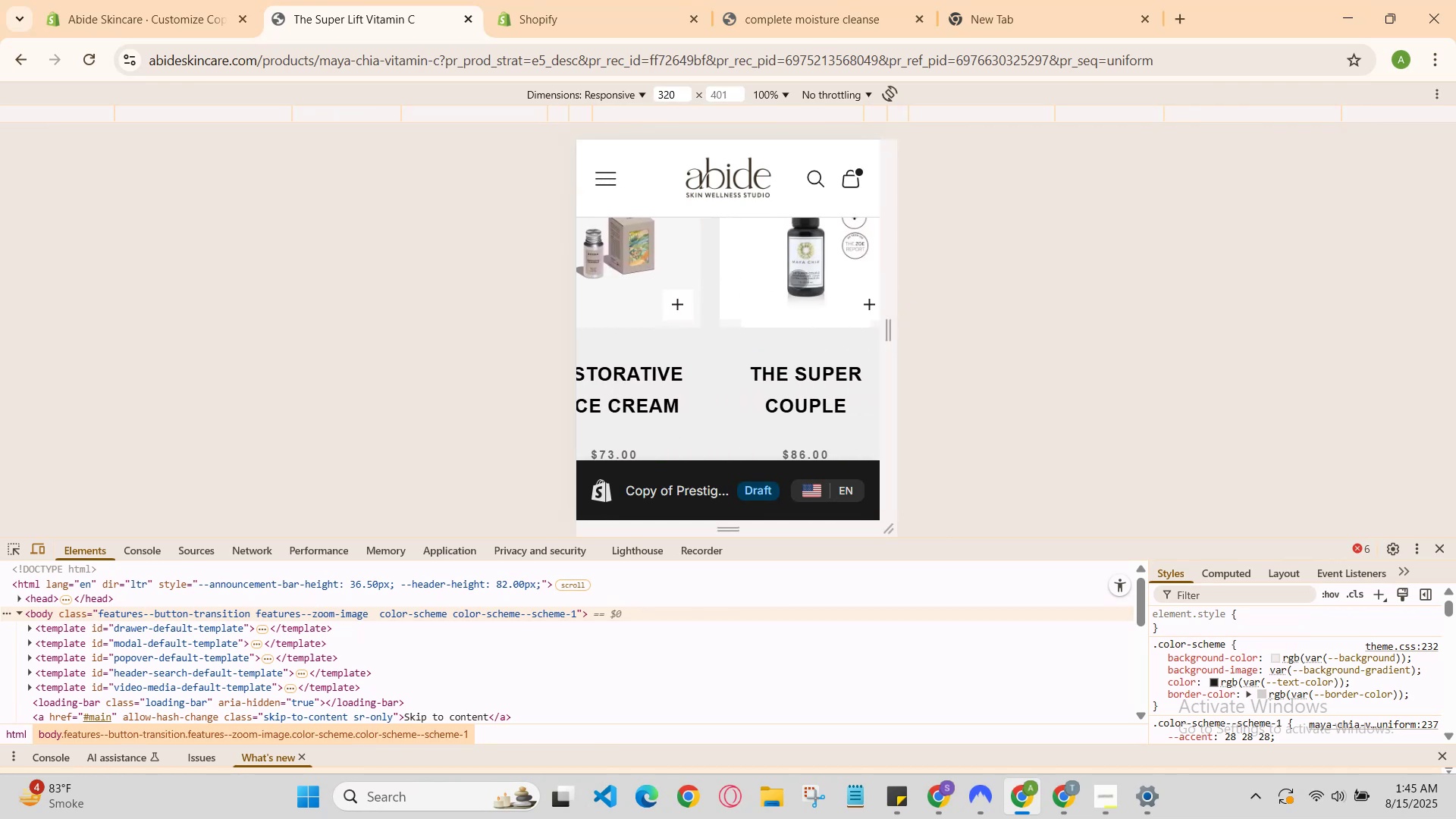 
left_click_drag(start_coordinate=[834, 279], to_coordinate=[733, 293])
 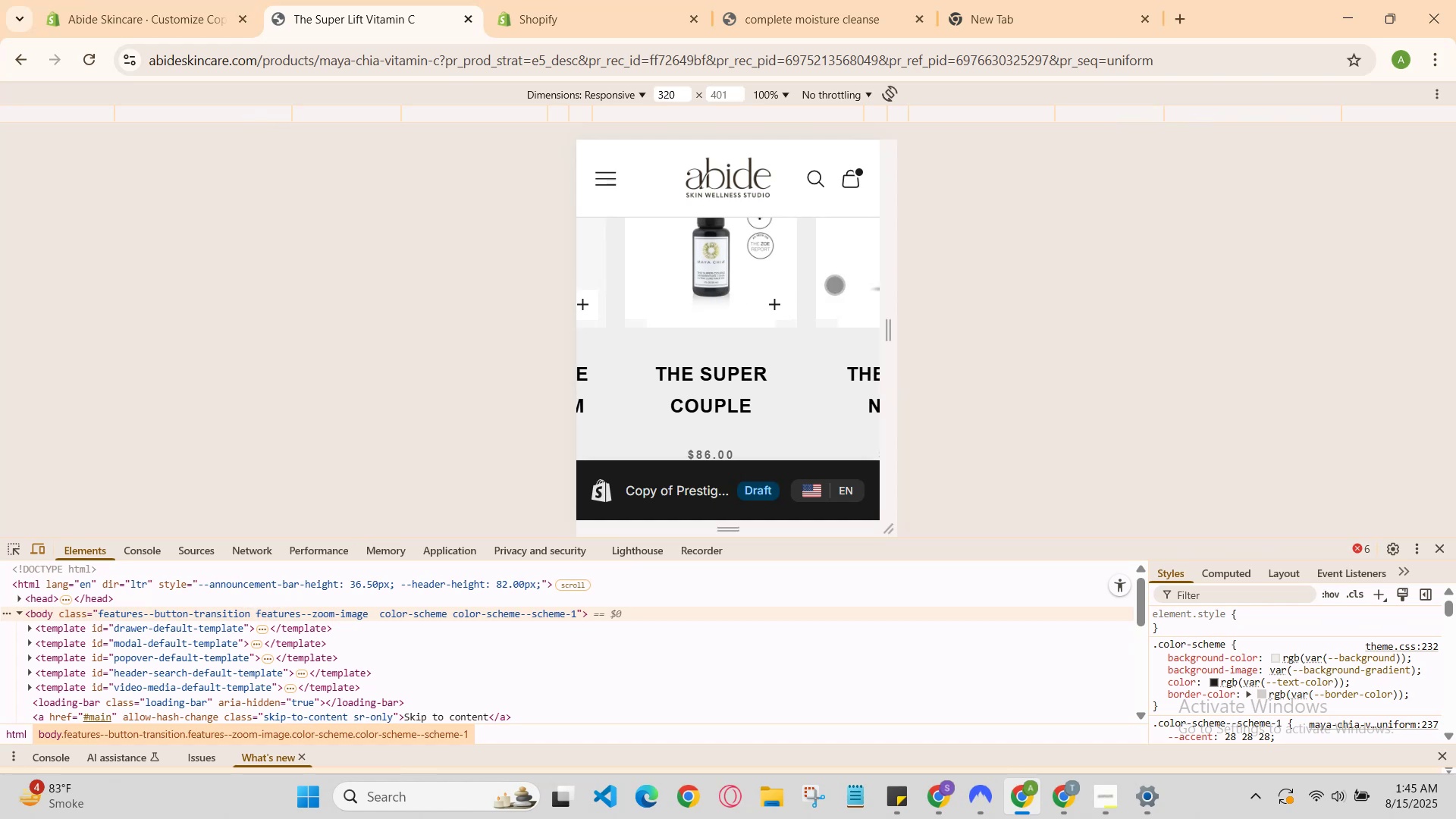 
left_click_drag(start_coordinate=[852, 283], to_coordinate=[740, 302])
 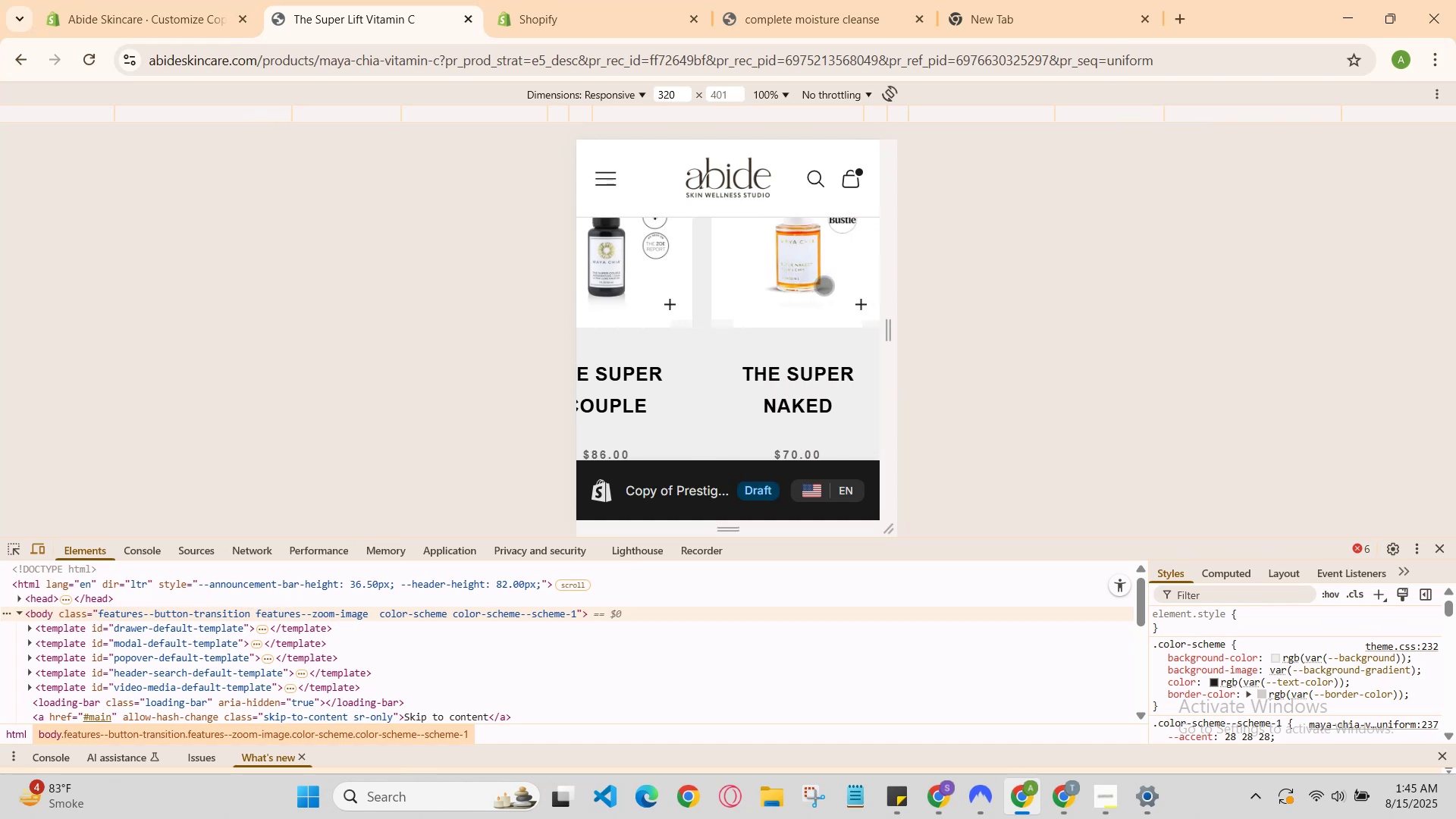 
left_click_drag(start_coordinate=[843, 283], to_coordinate=[730, 301])
 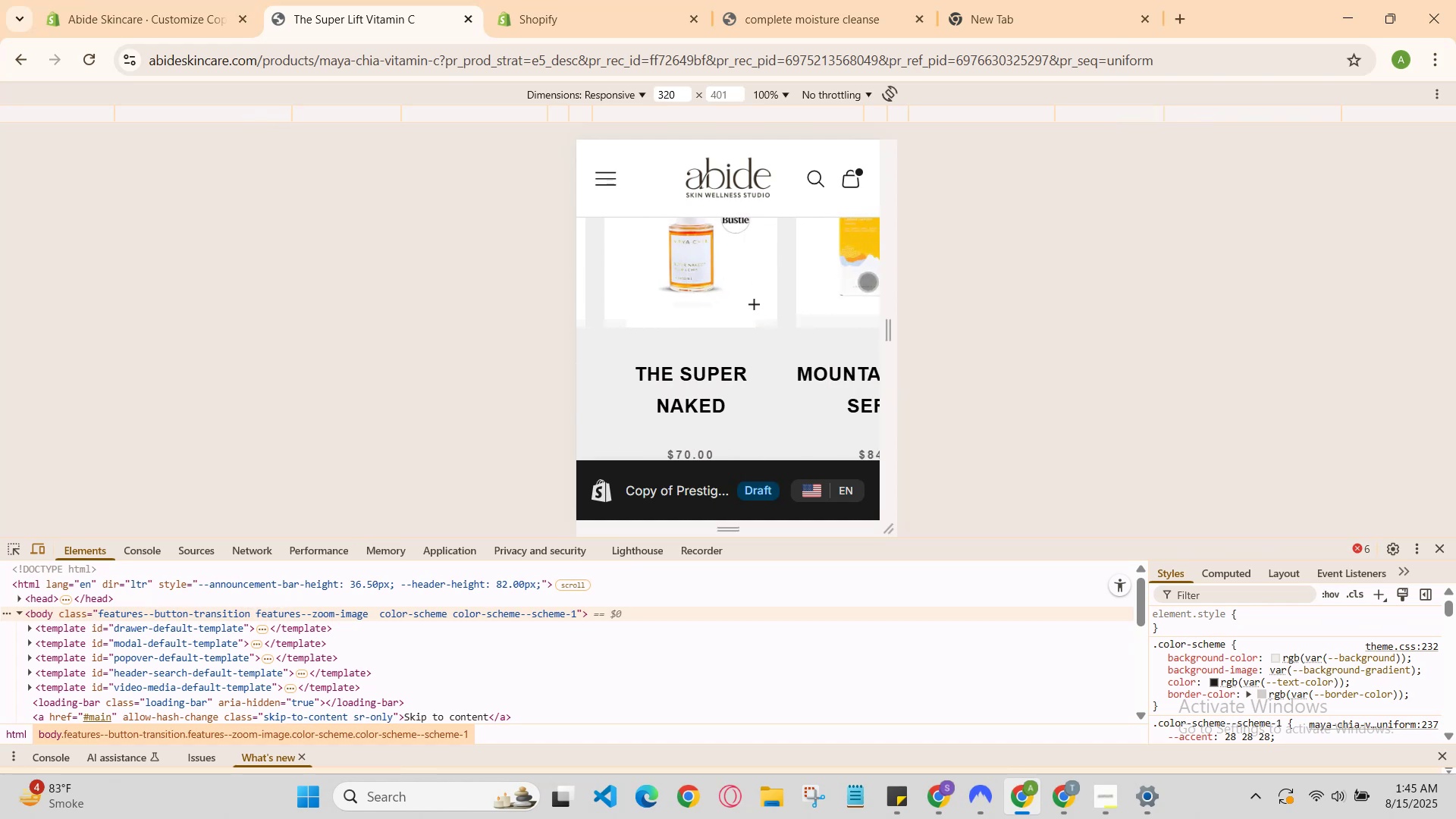 
left_click_drag(start_coordinate=[862, 283], to_coordinate=[747, 297])
 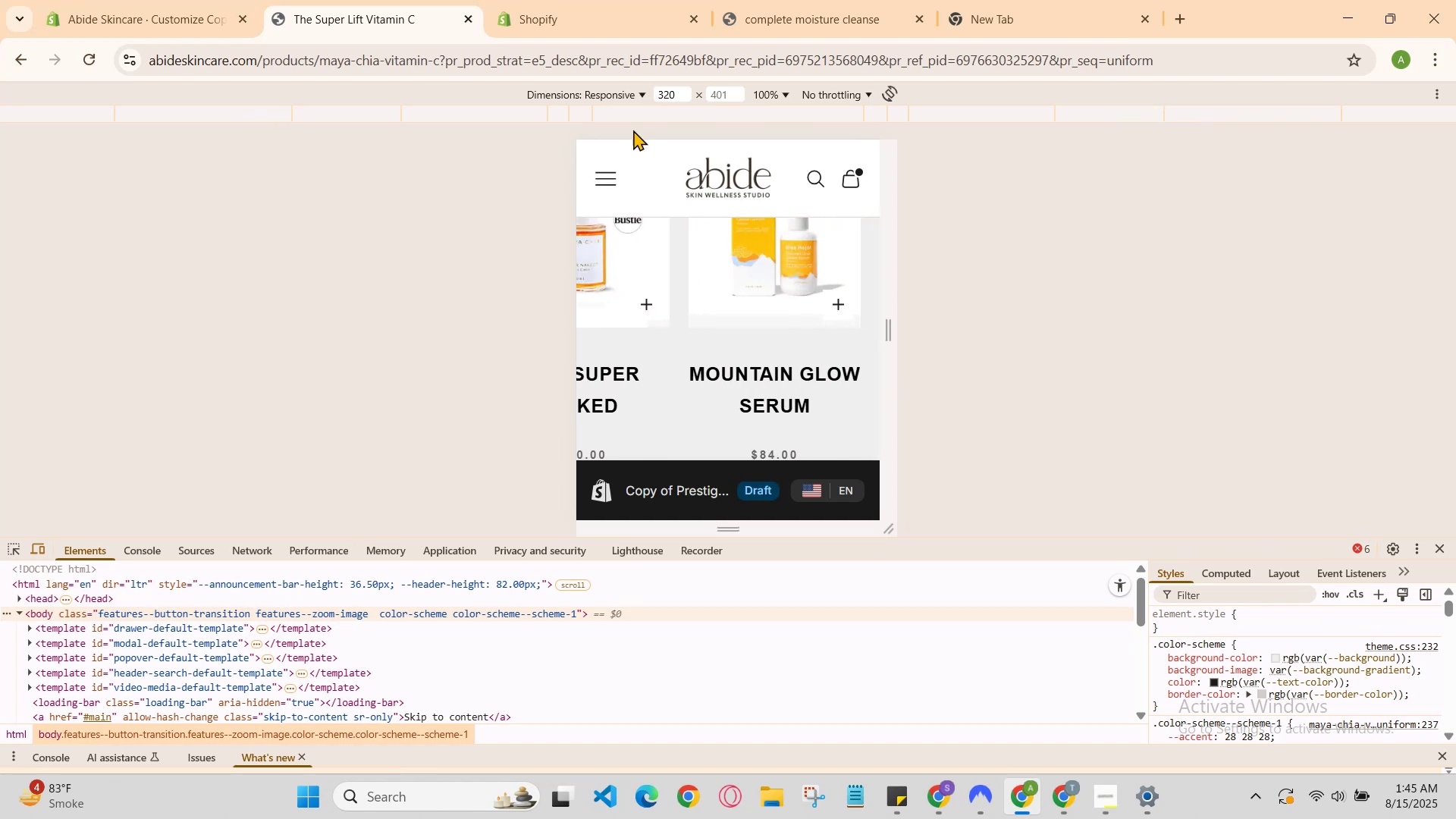 
left_click([613, 2])
 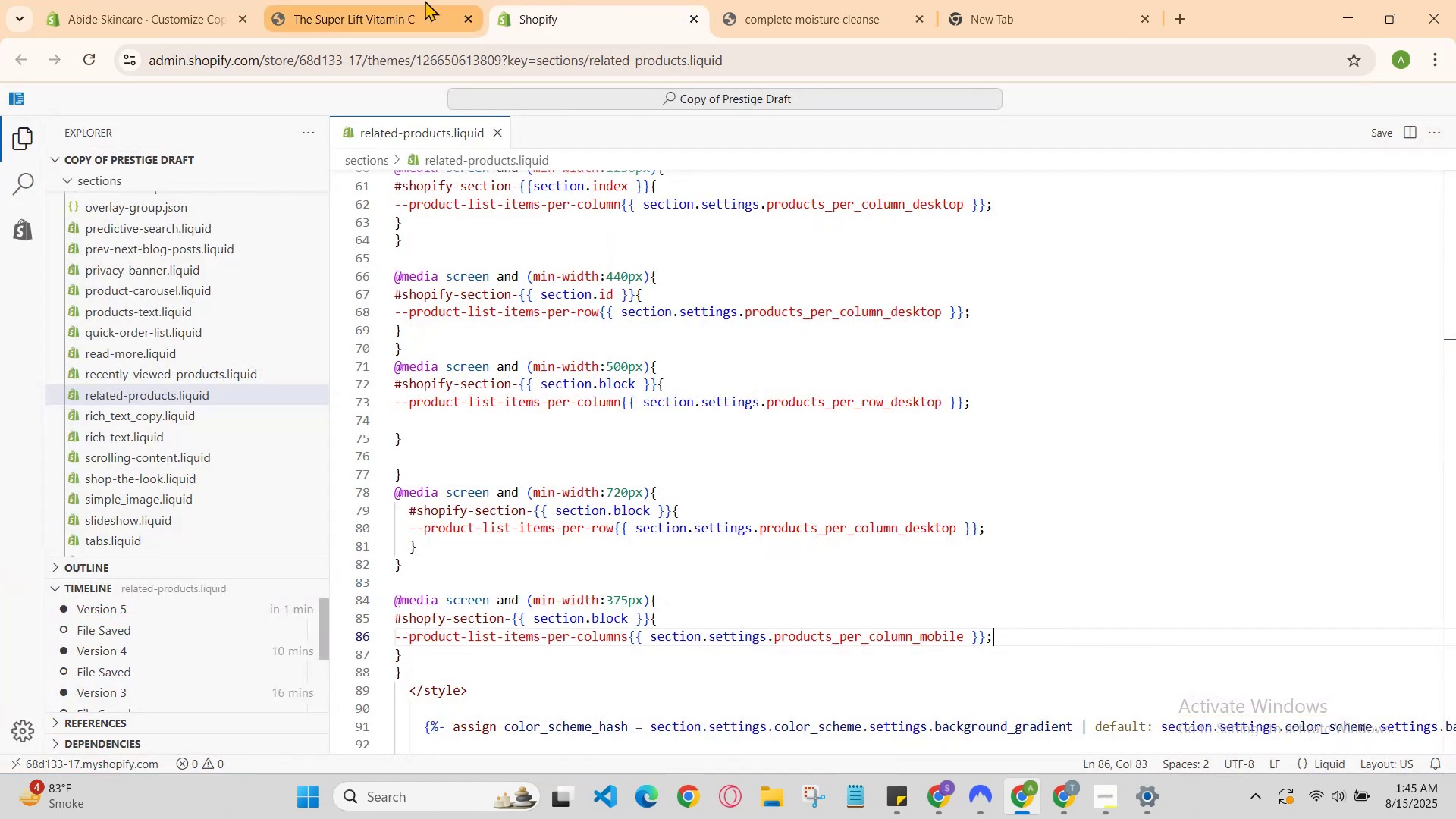 
left_click([422, 0])
 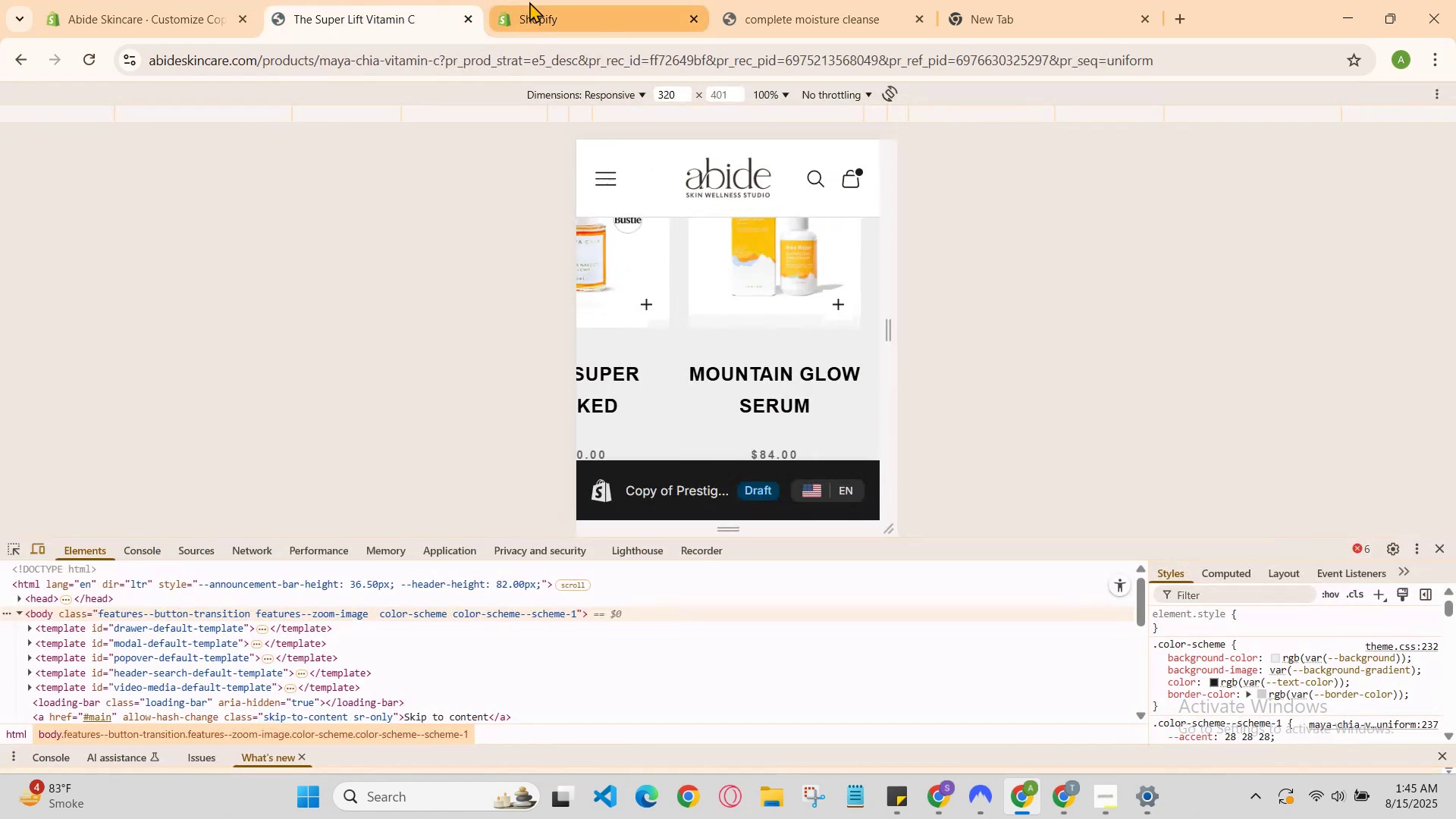 
left_click([531, 3])
 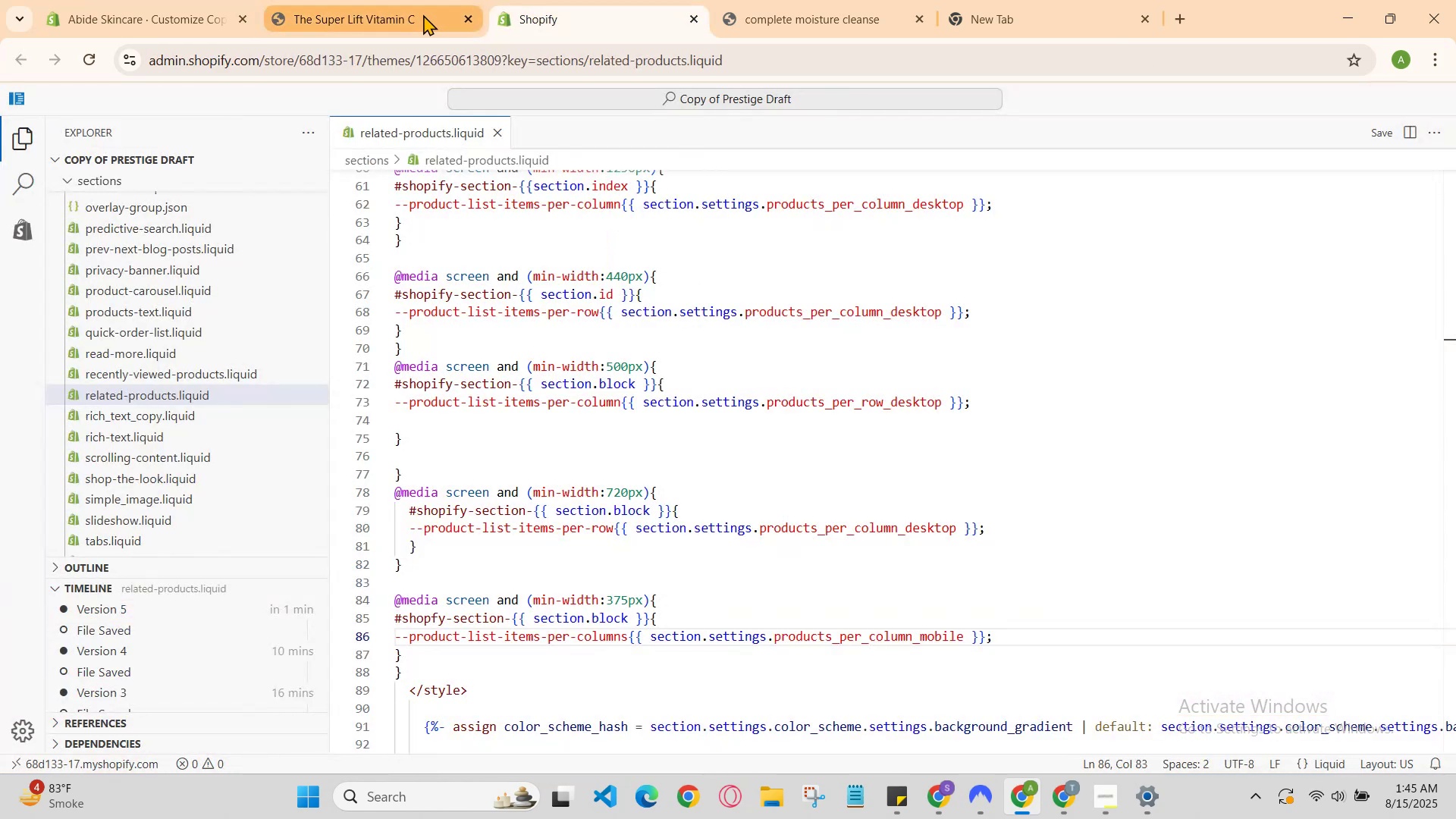 
left_click([423, 14])
 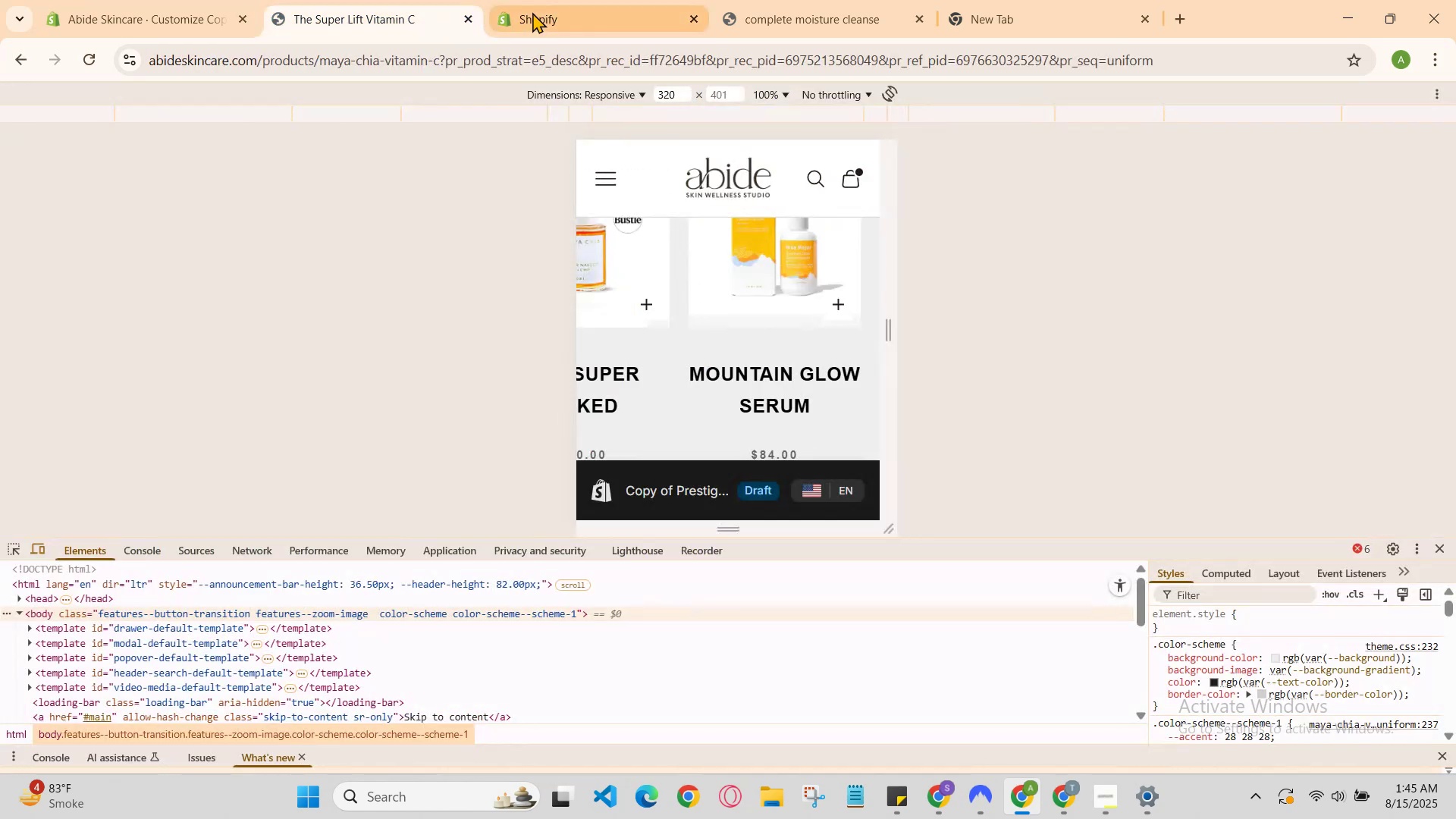 
left_click([538, 12])
 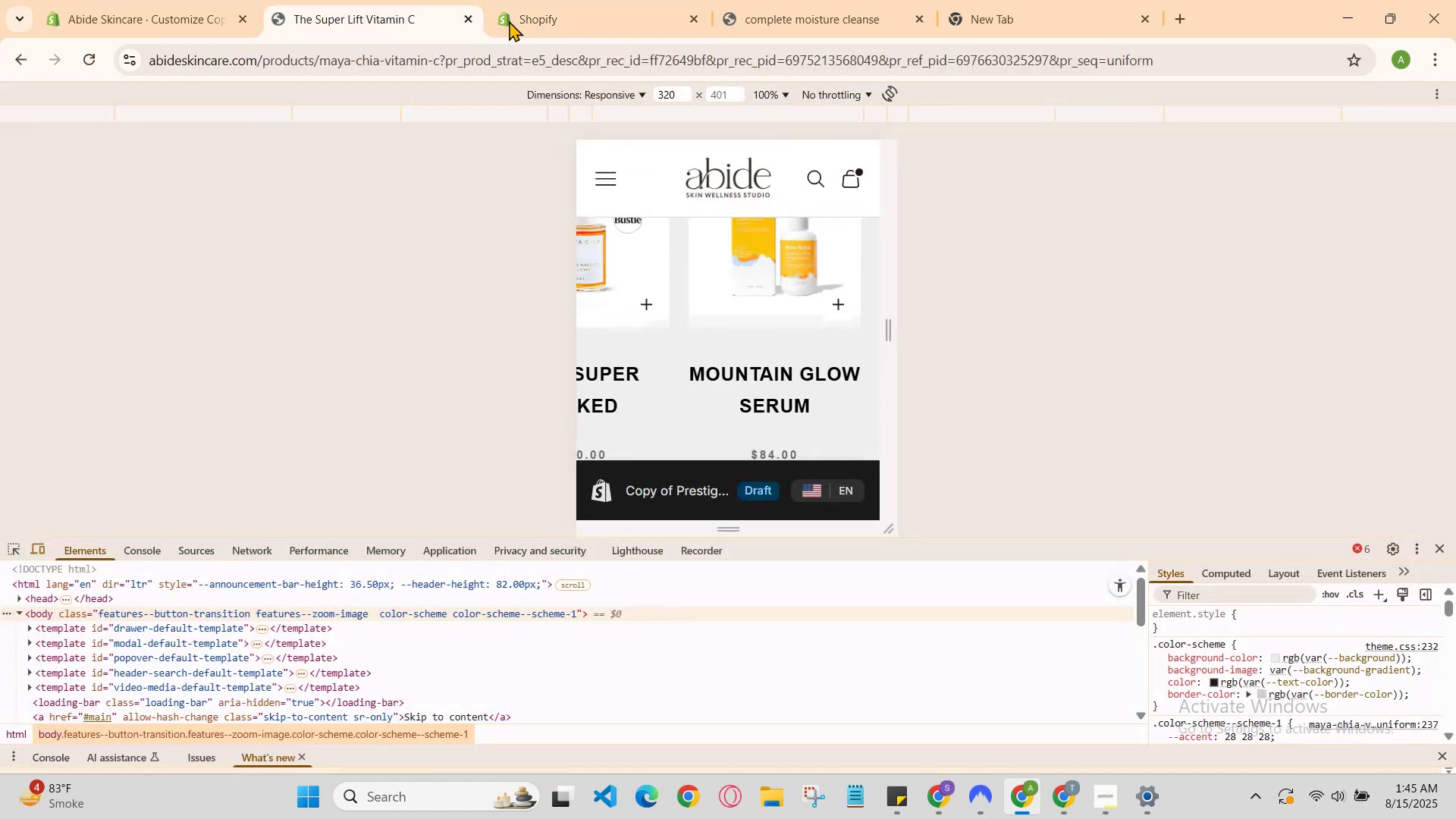 
left_click([573, 20])
 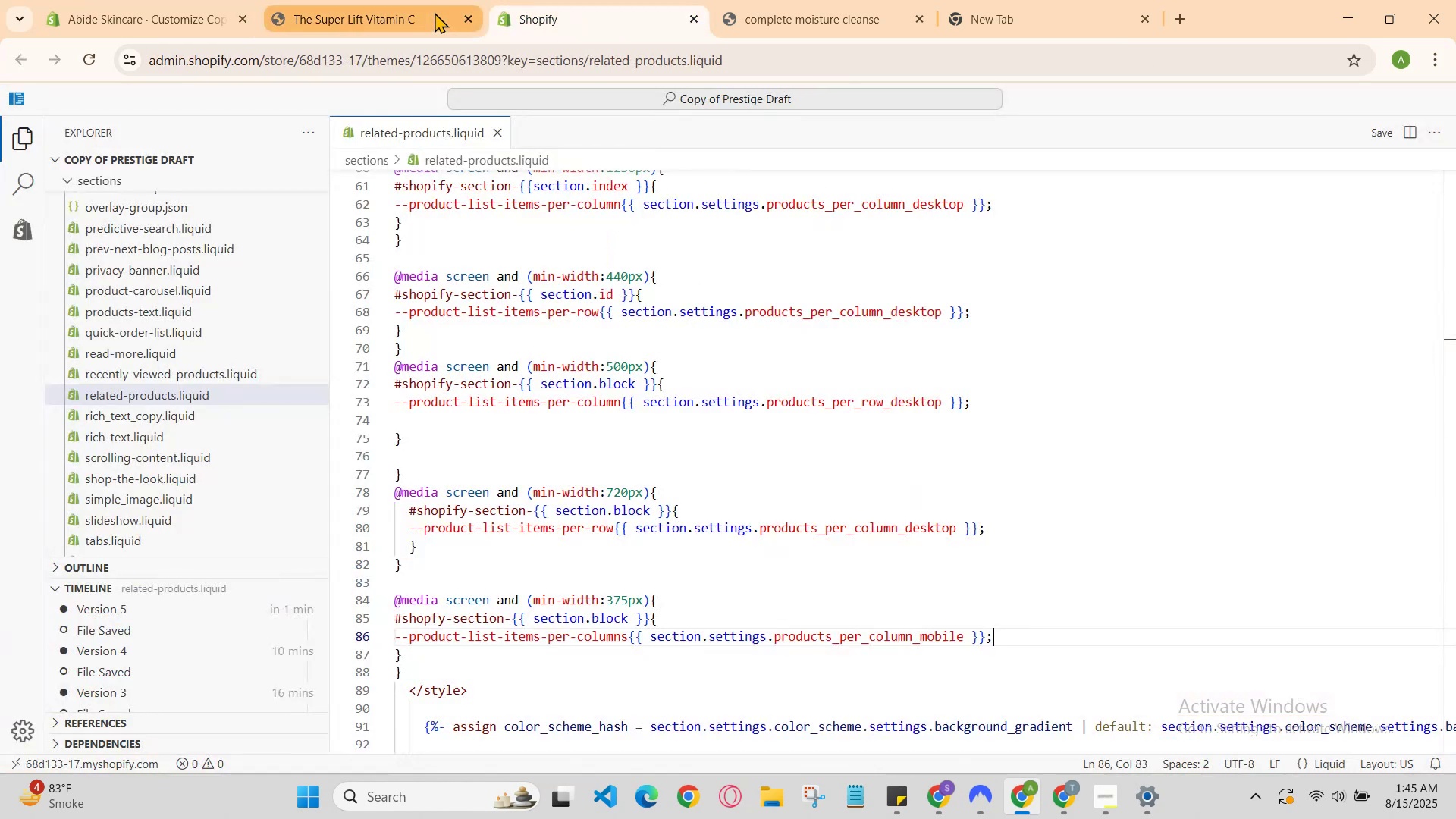 
left_click([434, 12])
 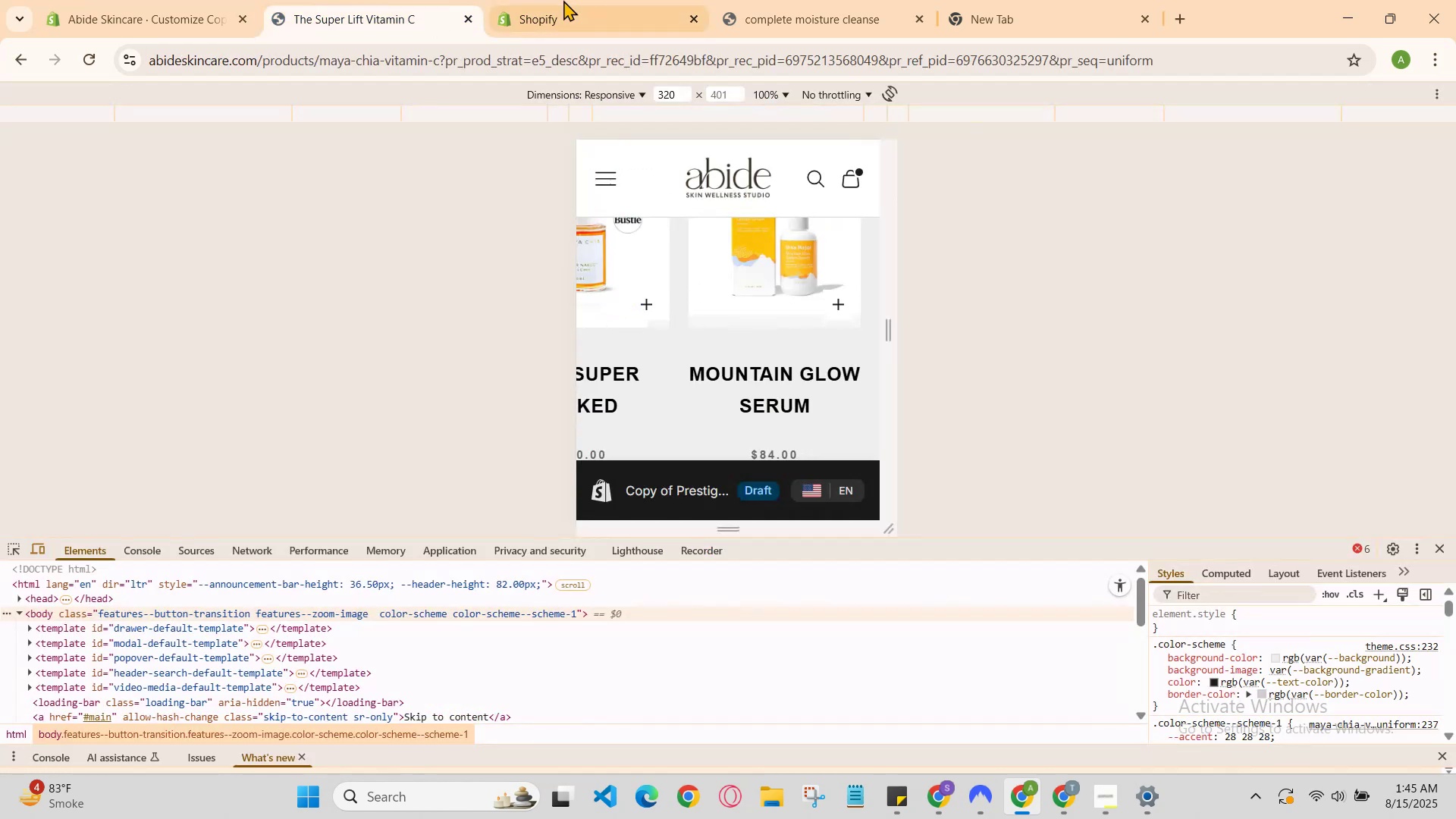 
left_click([563, 0])
 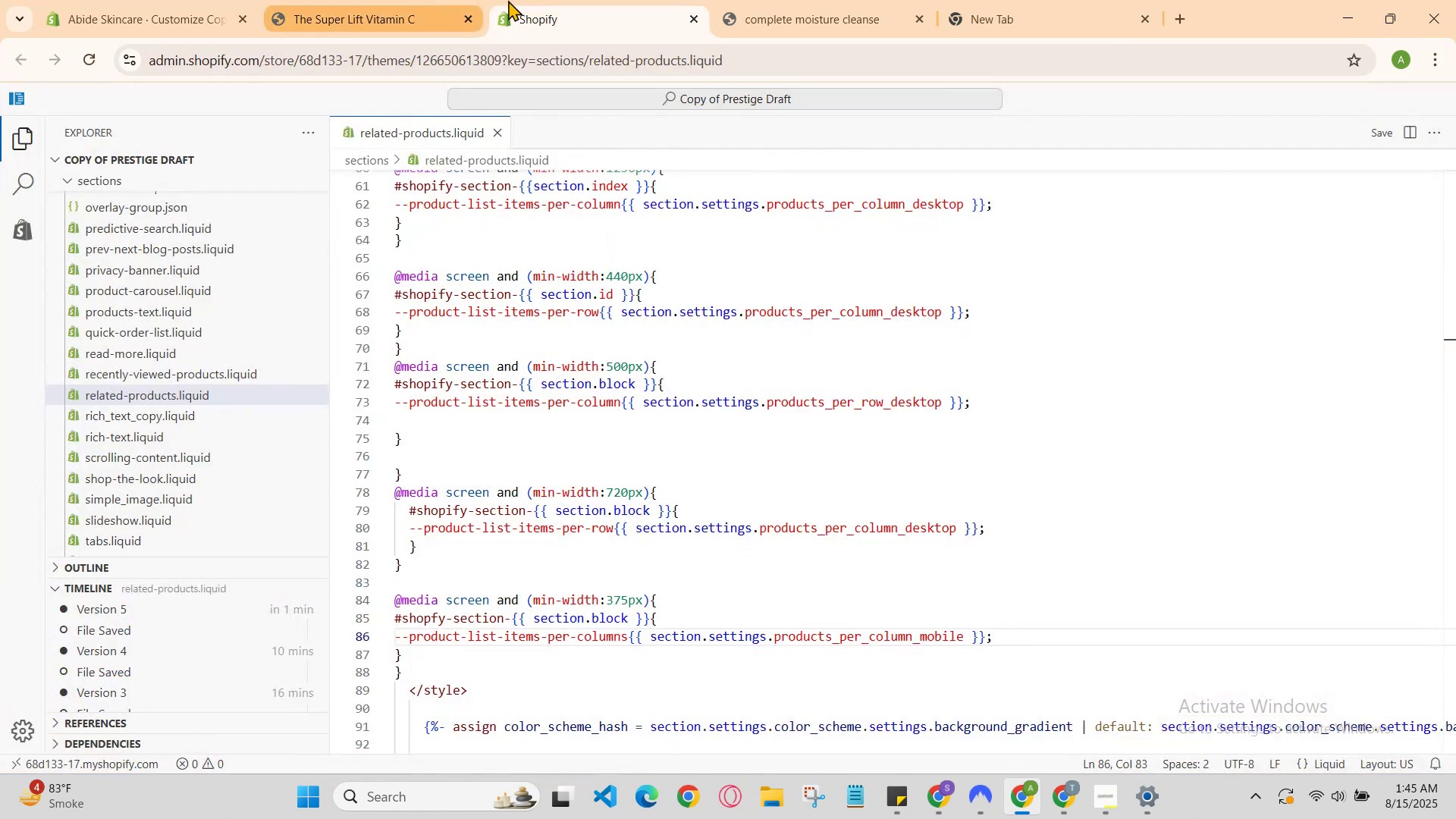 
left_click([564, 0])
 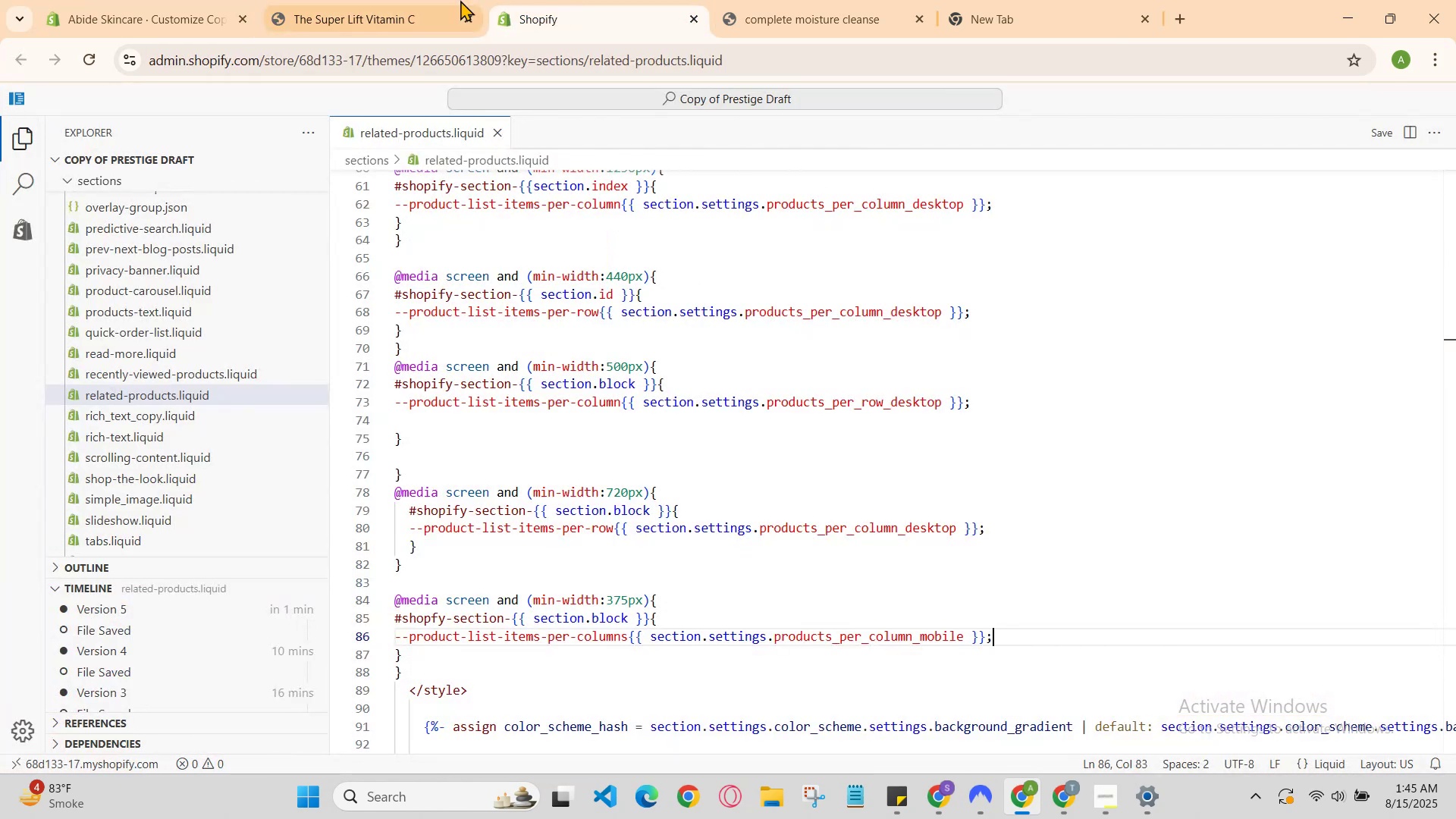 
left_click([453, 0])
 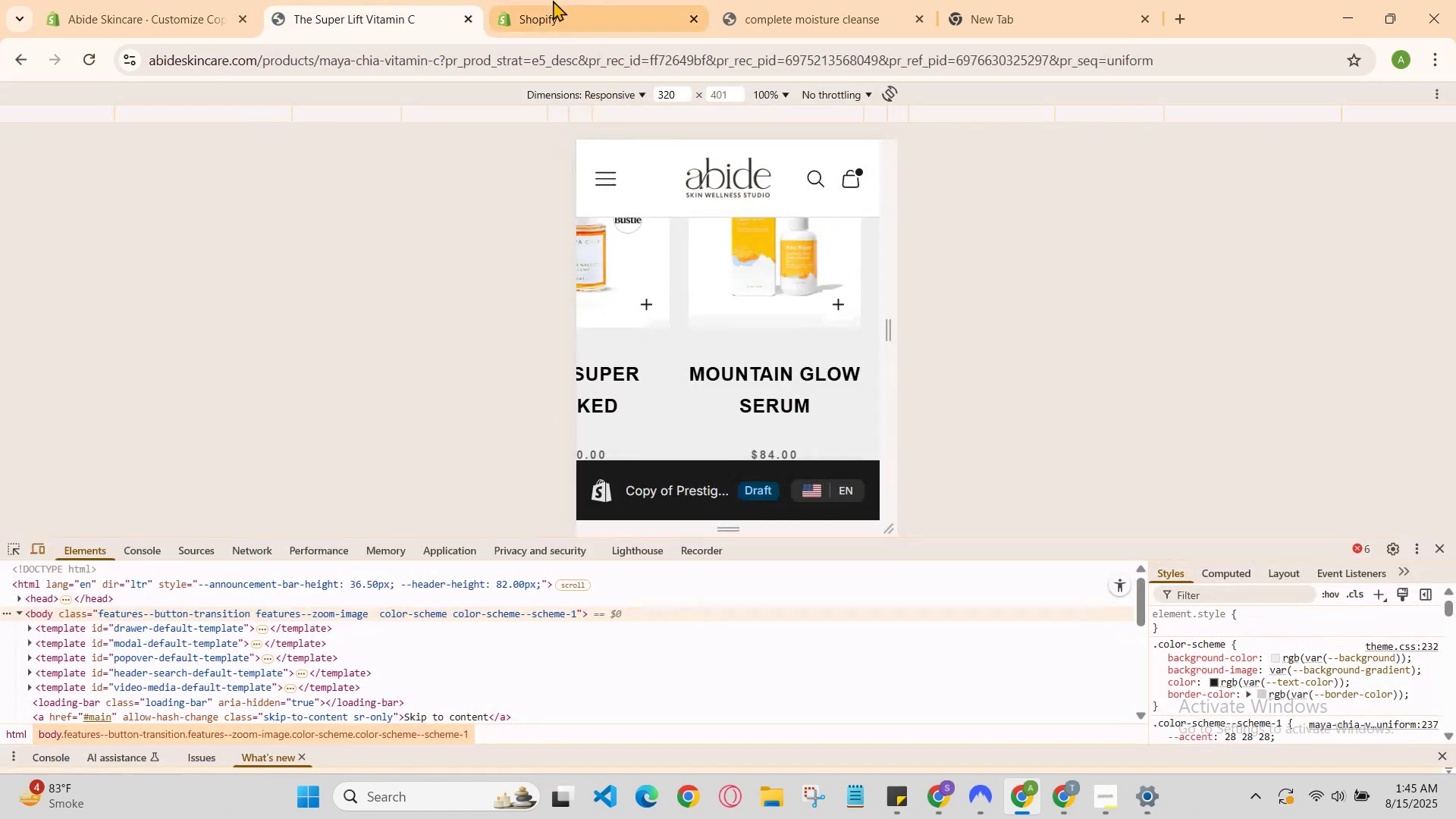 
left_click([557, 0])
 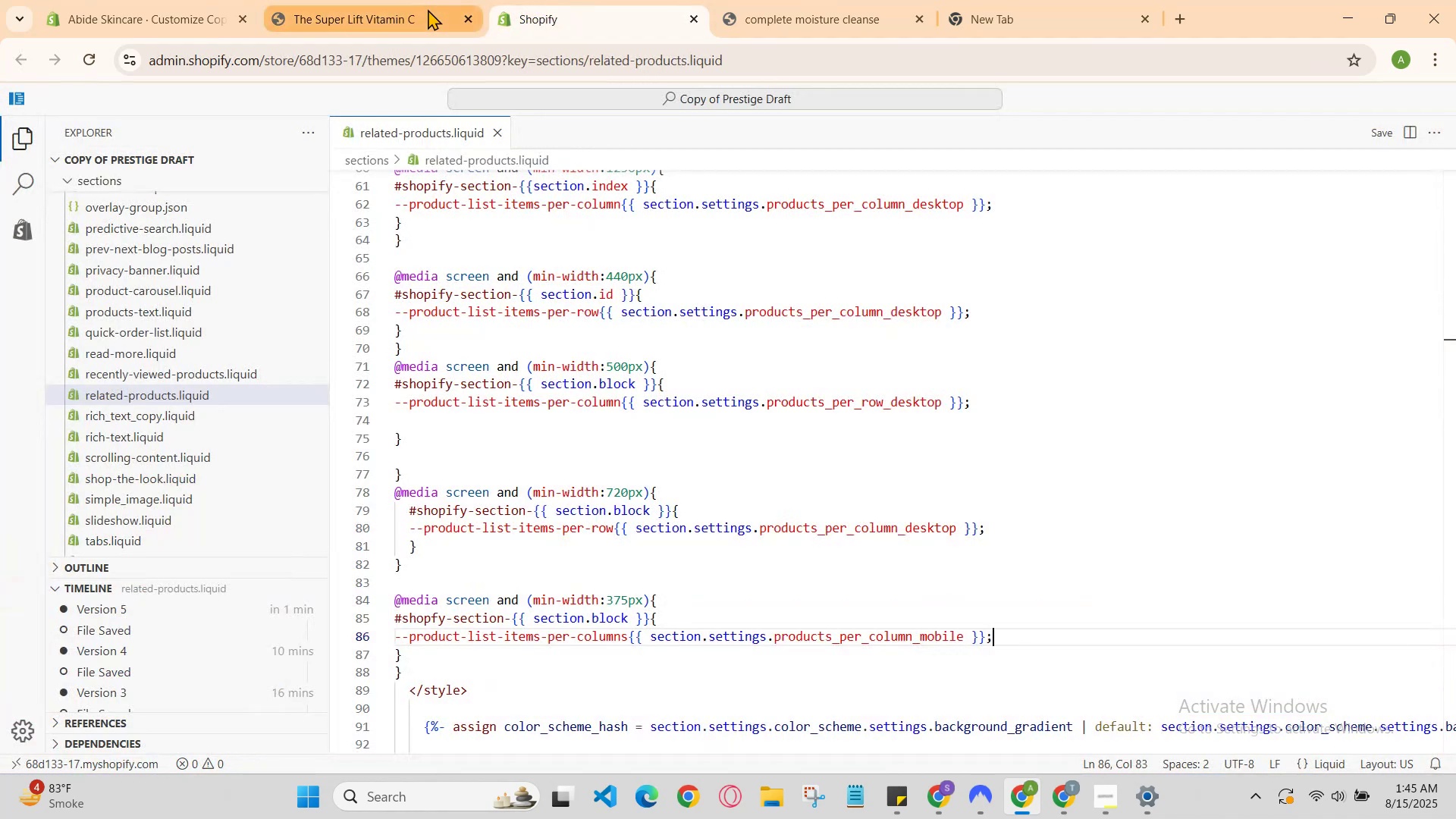 
left_click([428, 9])
 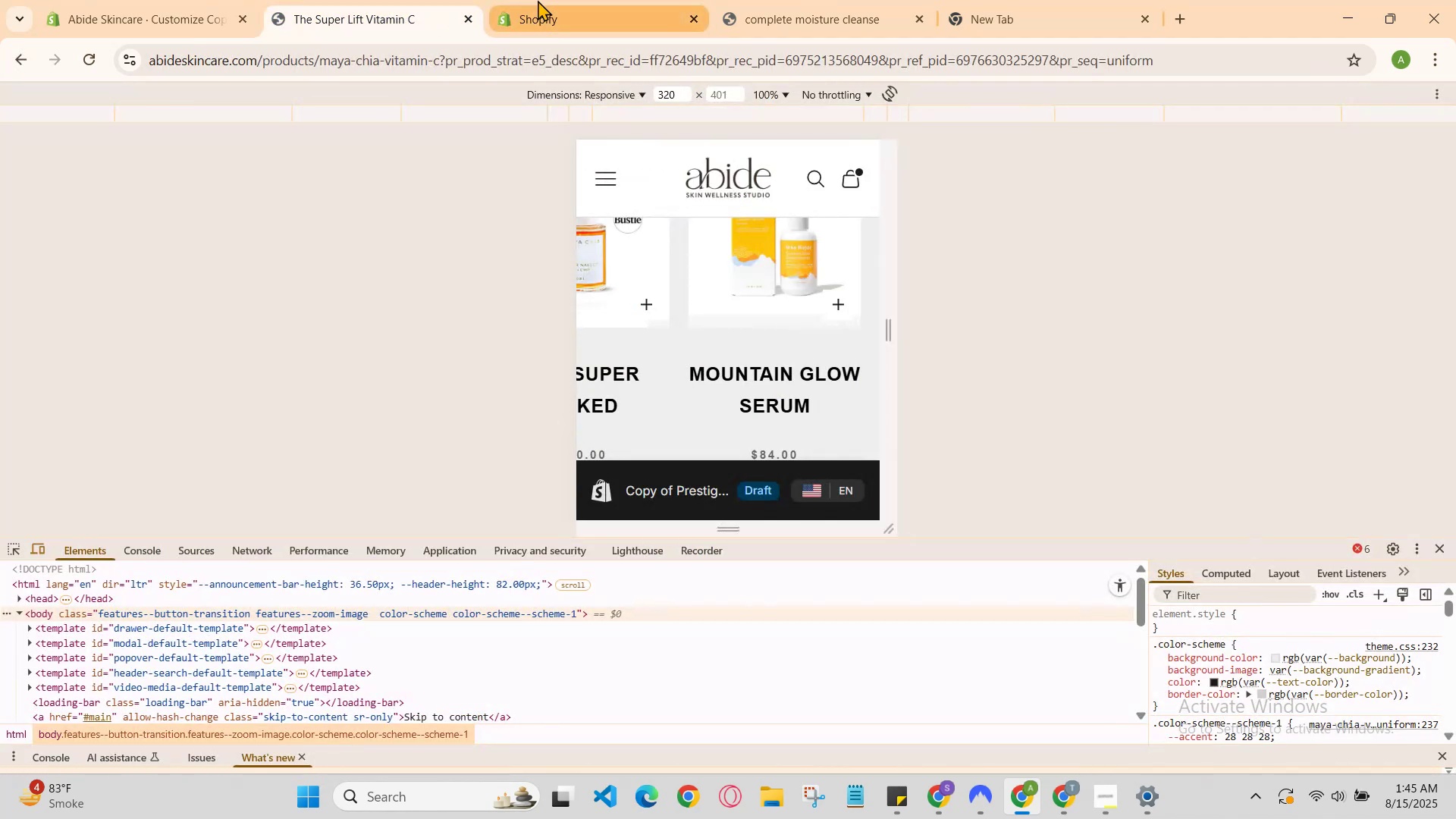 
left_click([538, 0])
 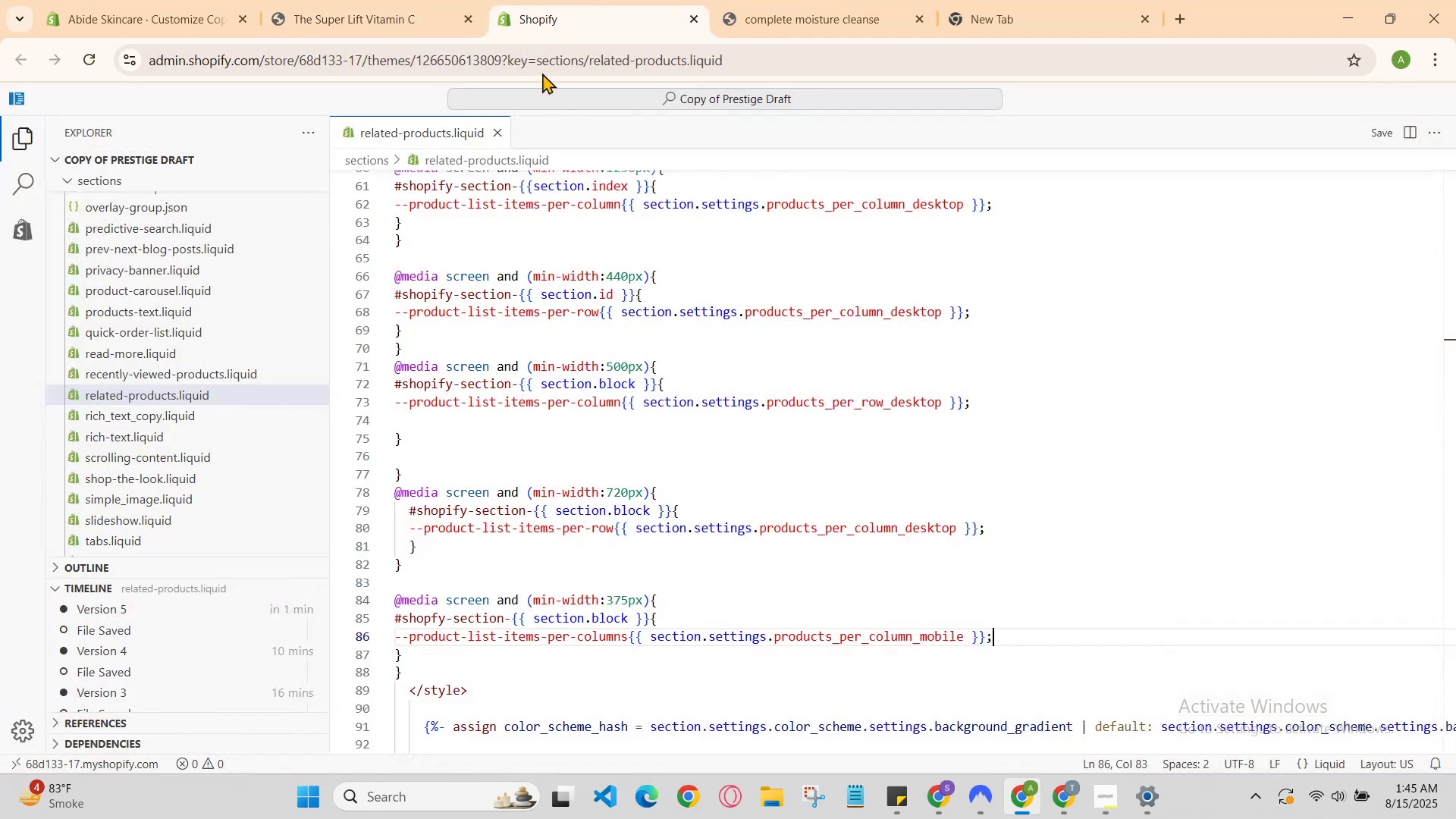 
scroll: coordinate [649, 412], scroll_direction: down, amount: 2.0
 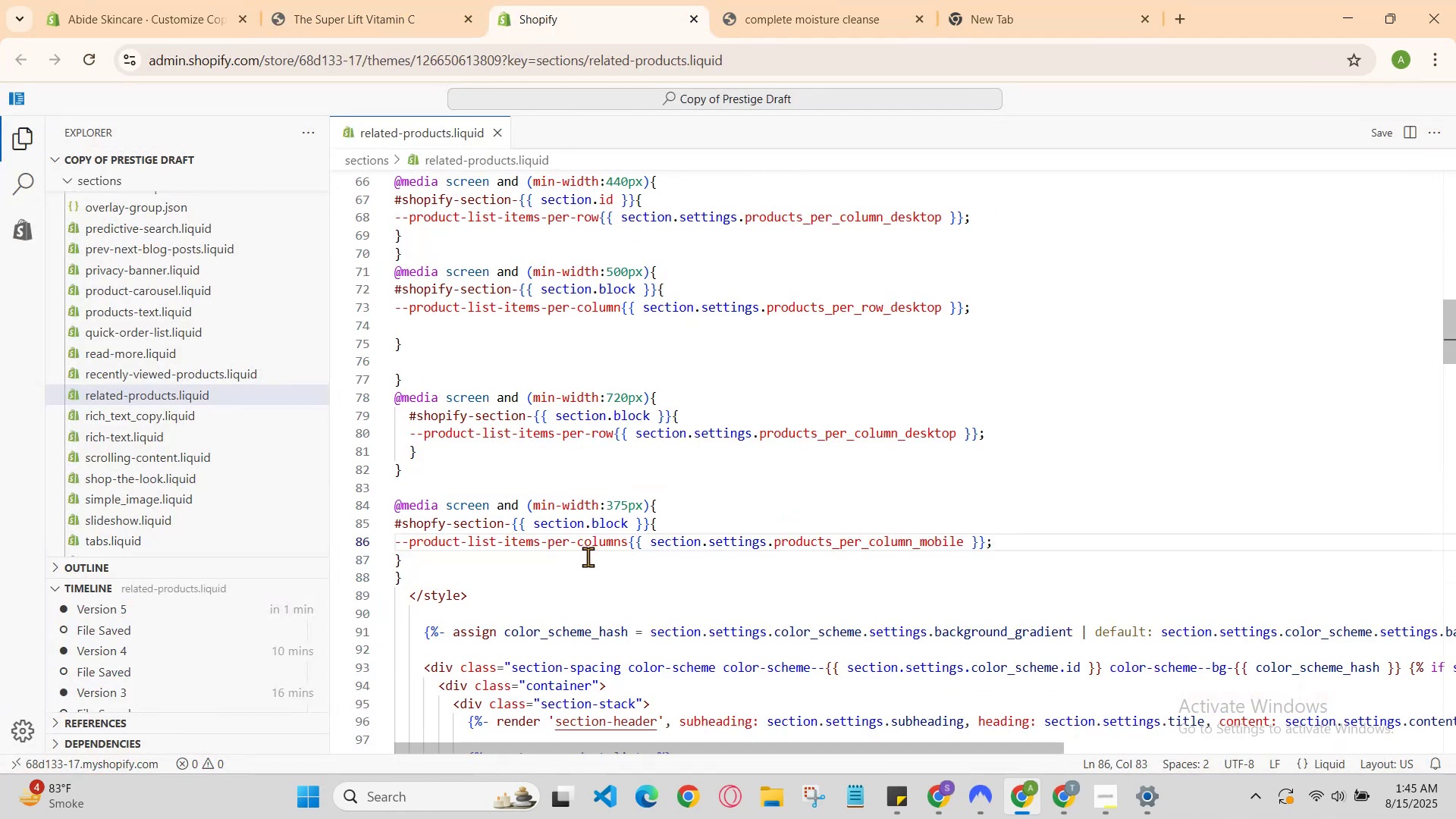 
left_click([585, 557])
 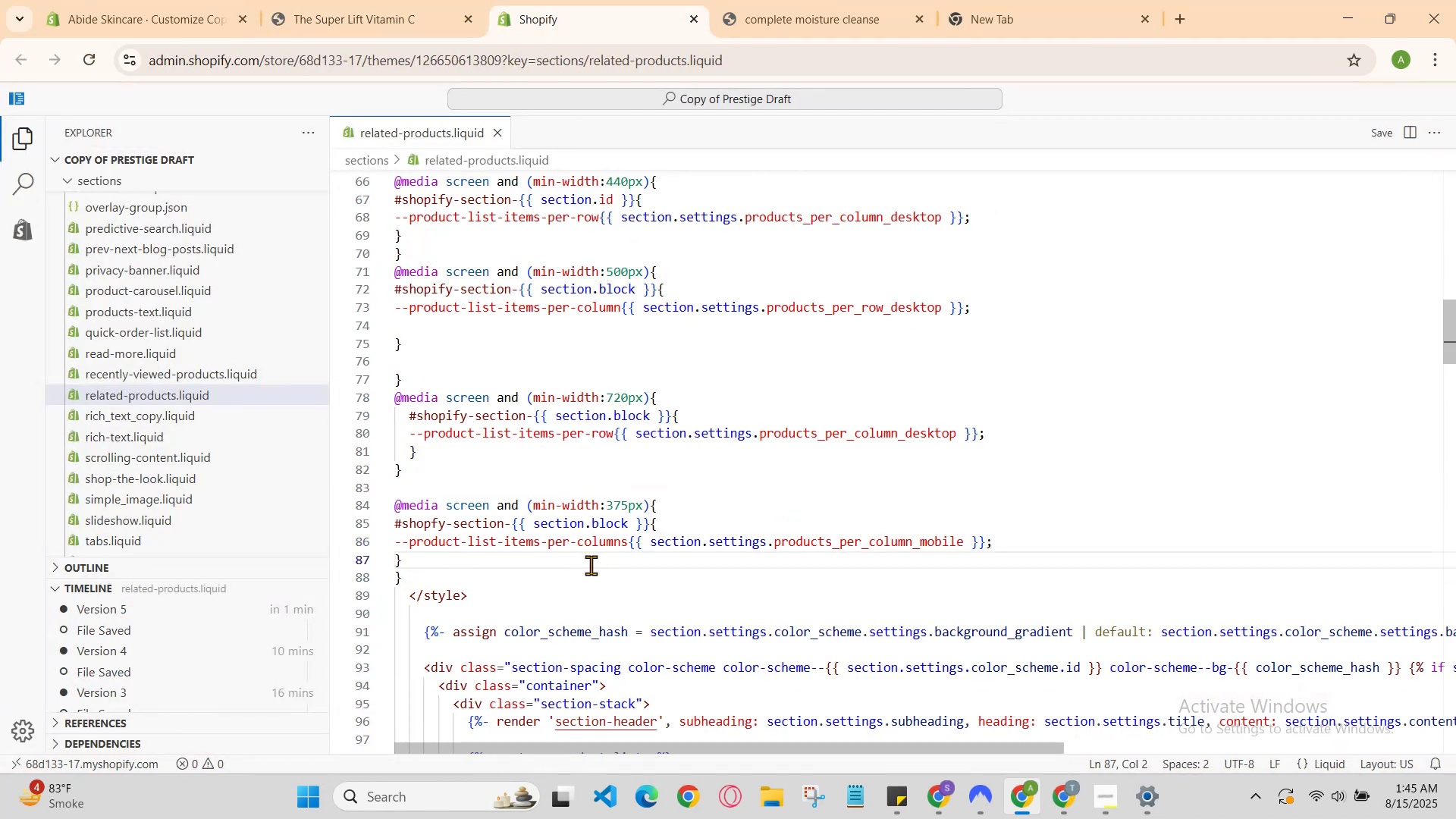 
left_click([591, 565])
 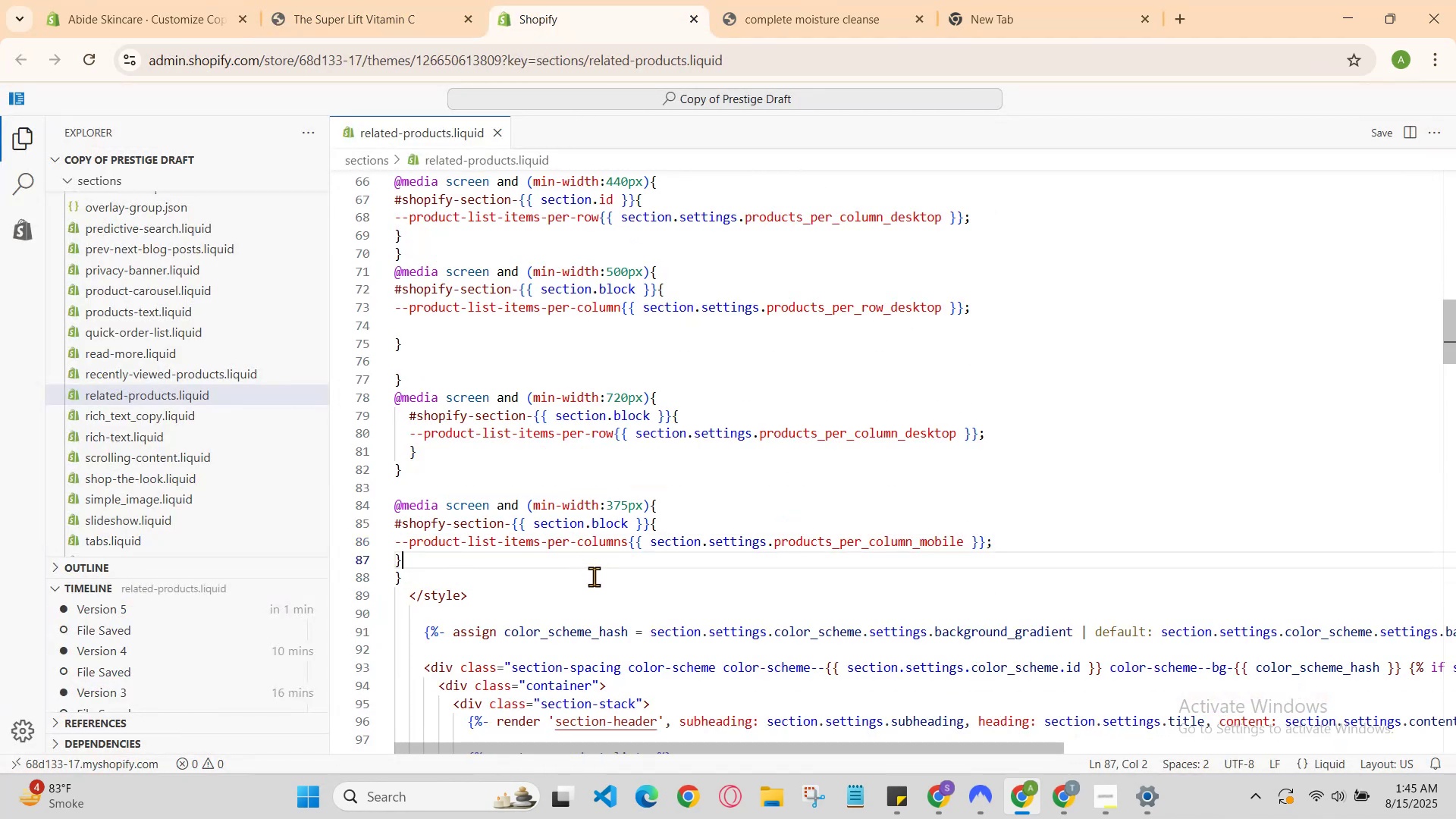 
left_click([598, 582])
 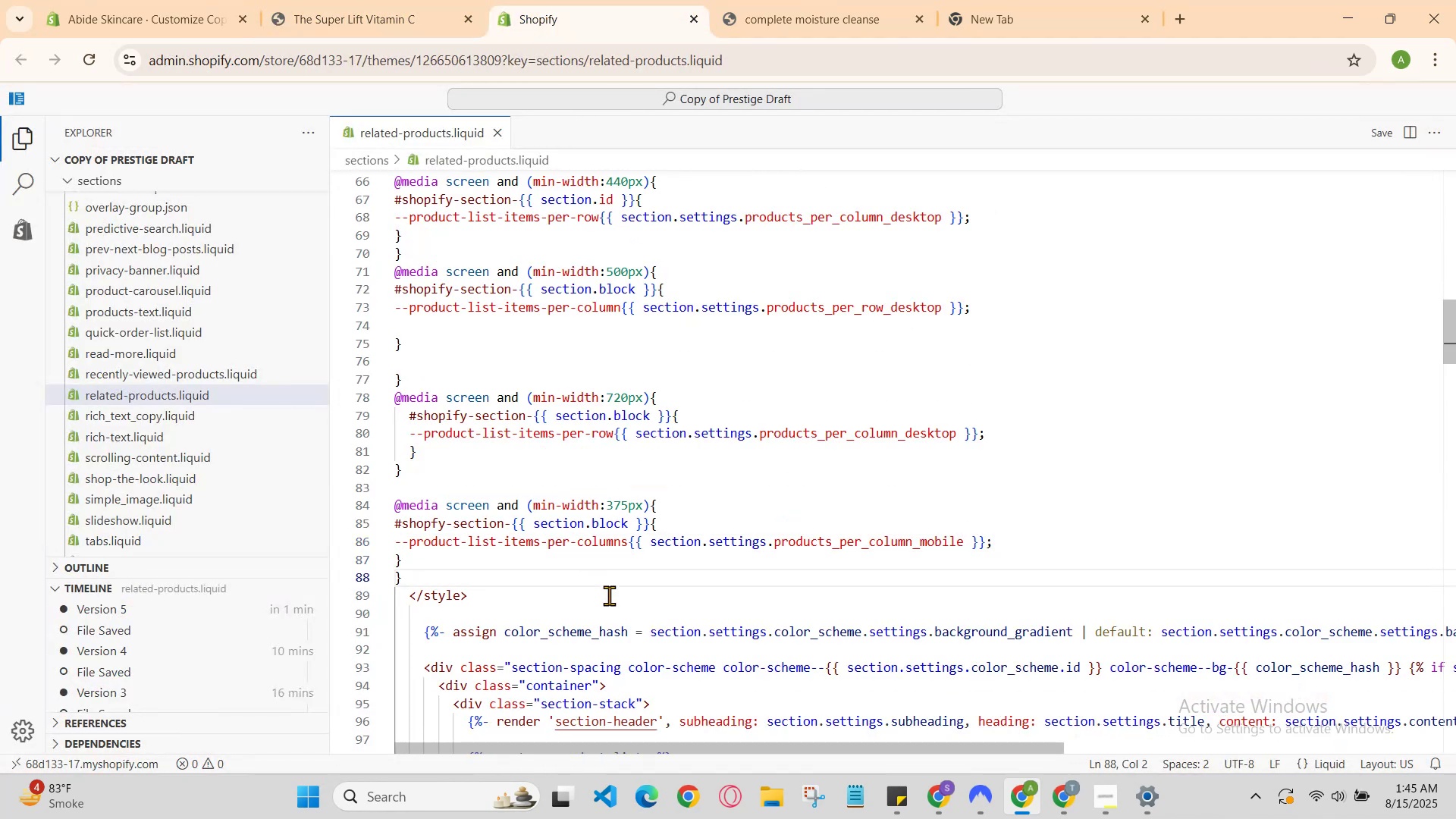 
key(Enter)
 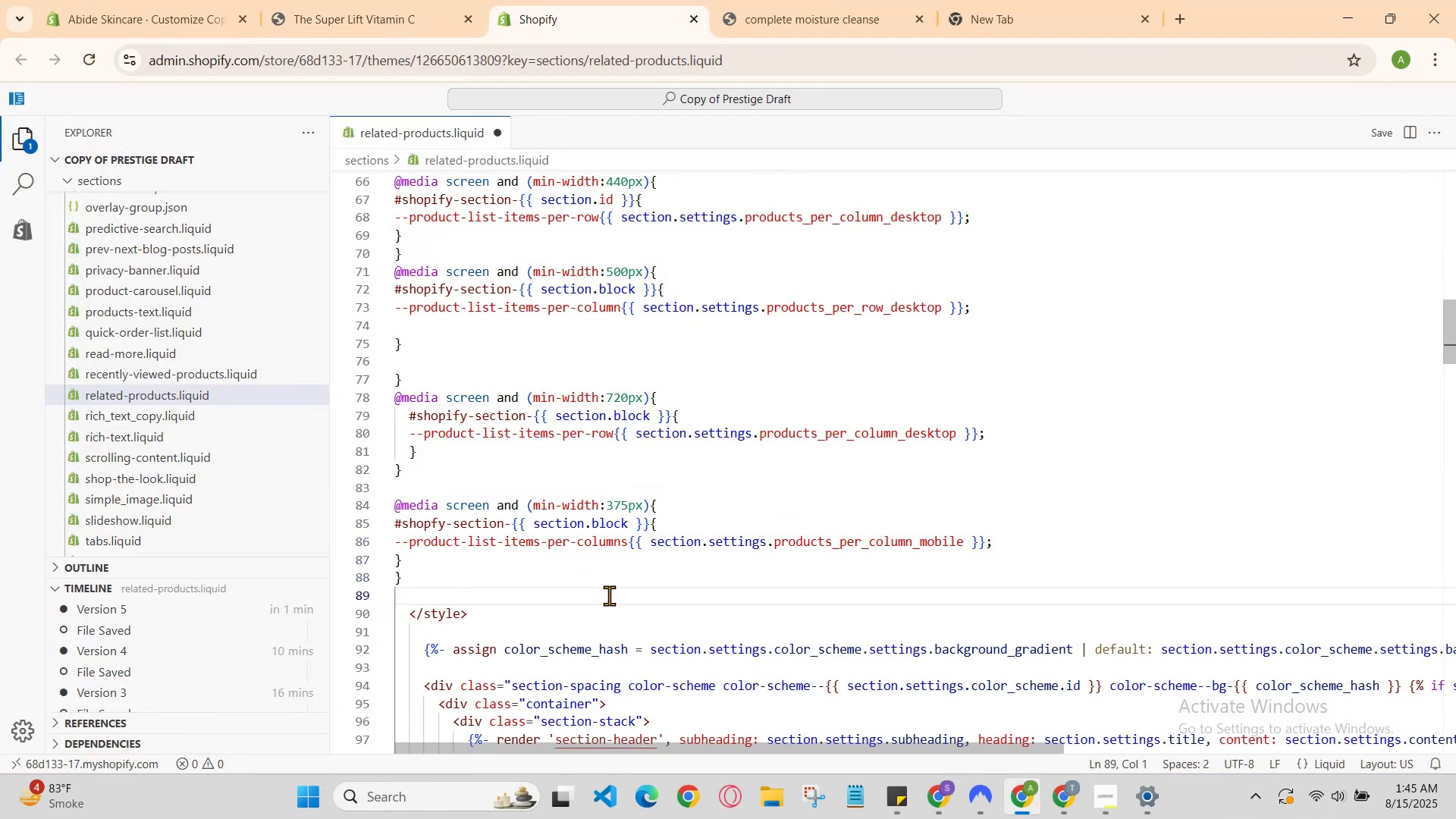 
key(Enter)
 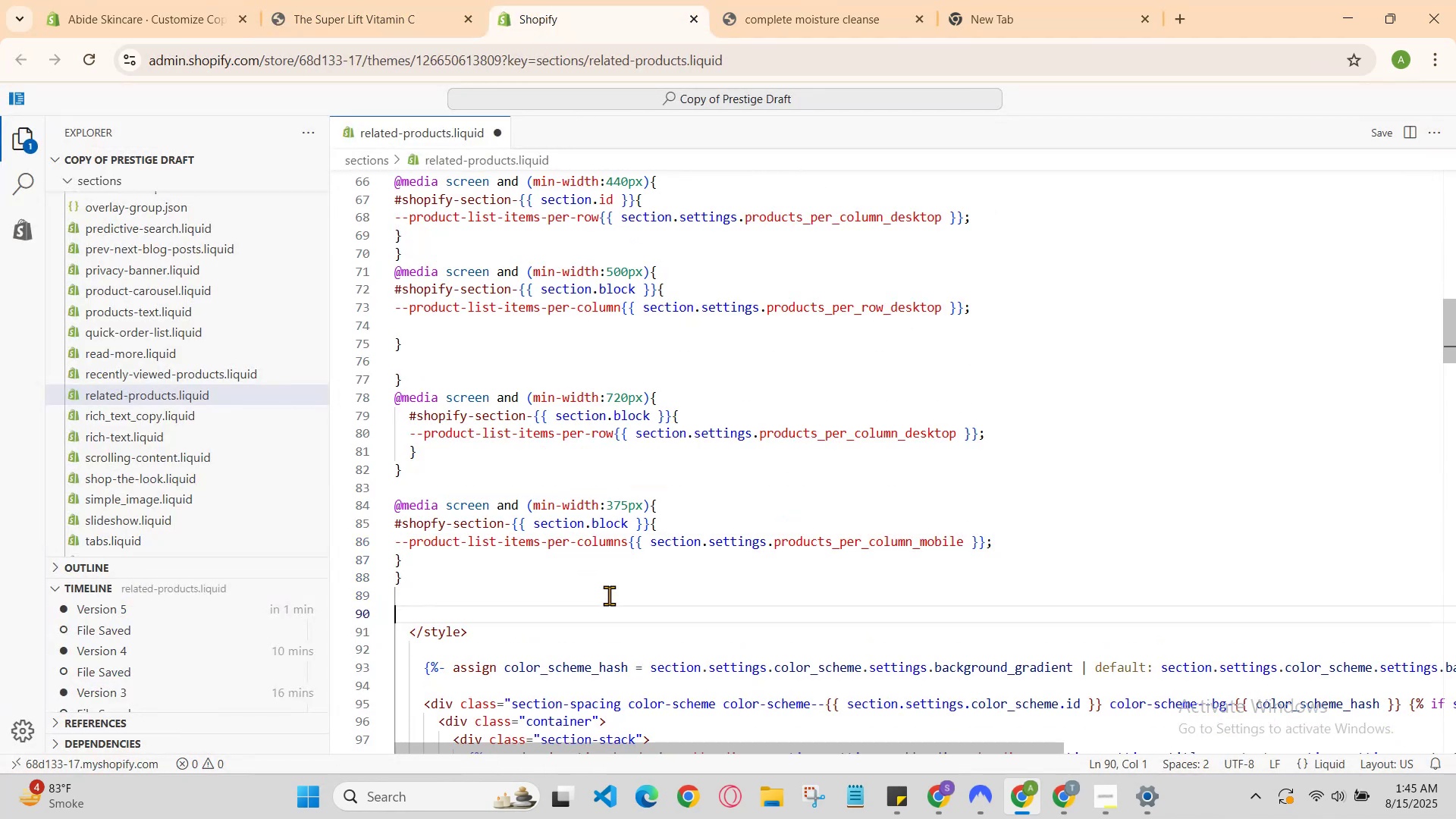 
key(Backspace)
type(@meid)
key(Backspace)
key(Backspace)
type(dia sc)
key(Backspace)
key(Backspace)
key(Backspace)
key(Backspace)
type(a screen and (min)
key(Backspace)
key(Backspace)
key(Backspace)
 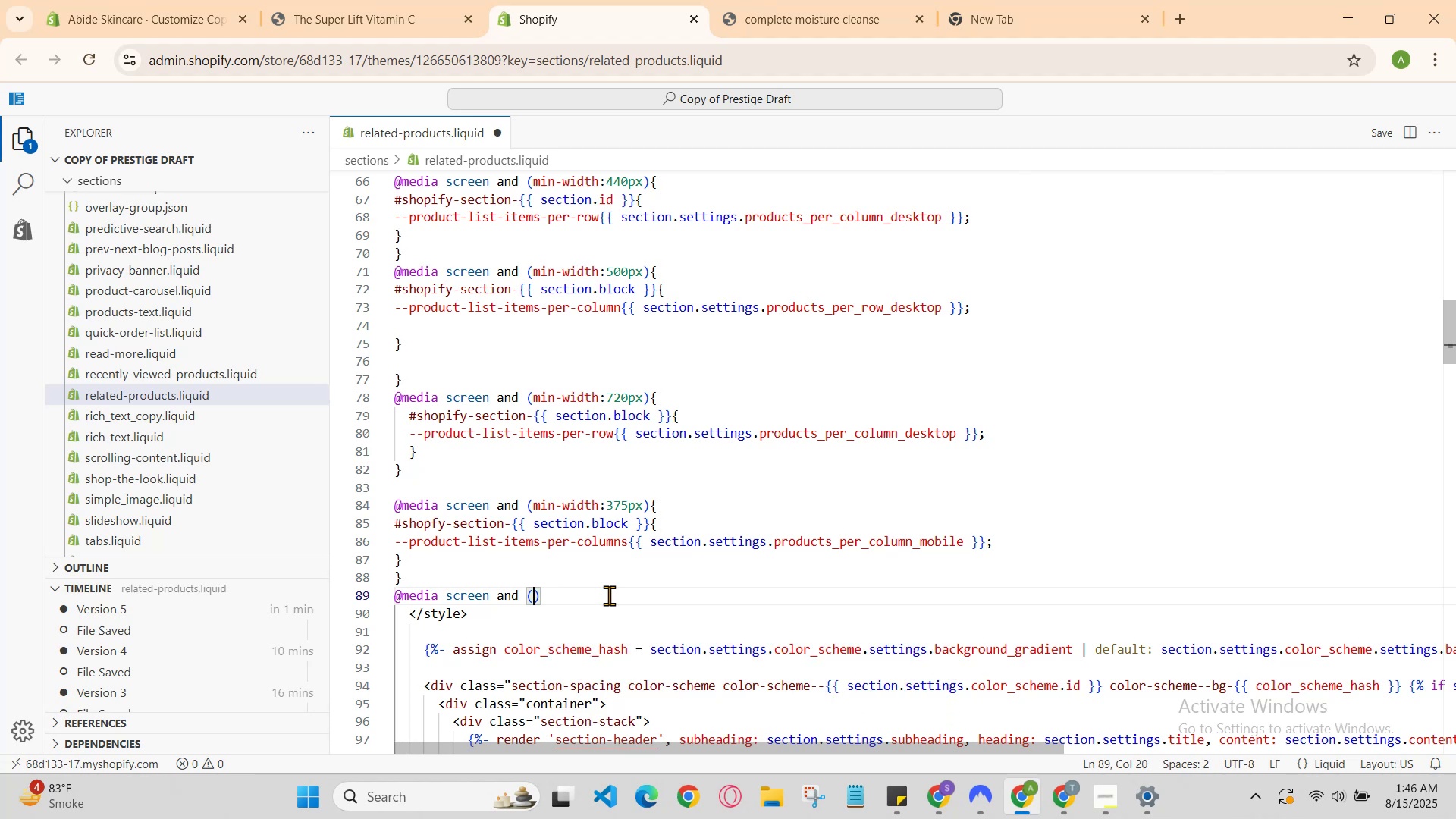 
key(ArrowRight)
 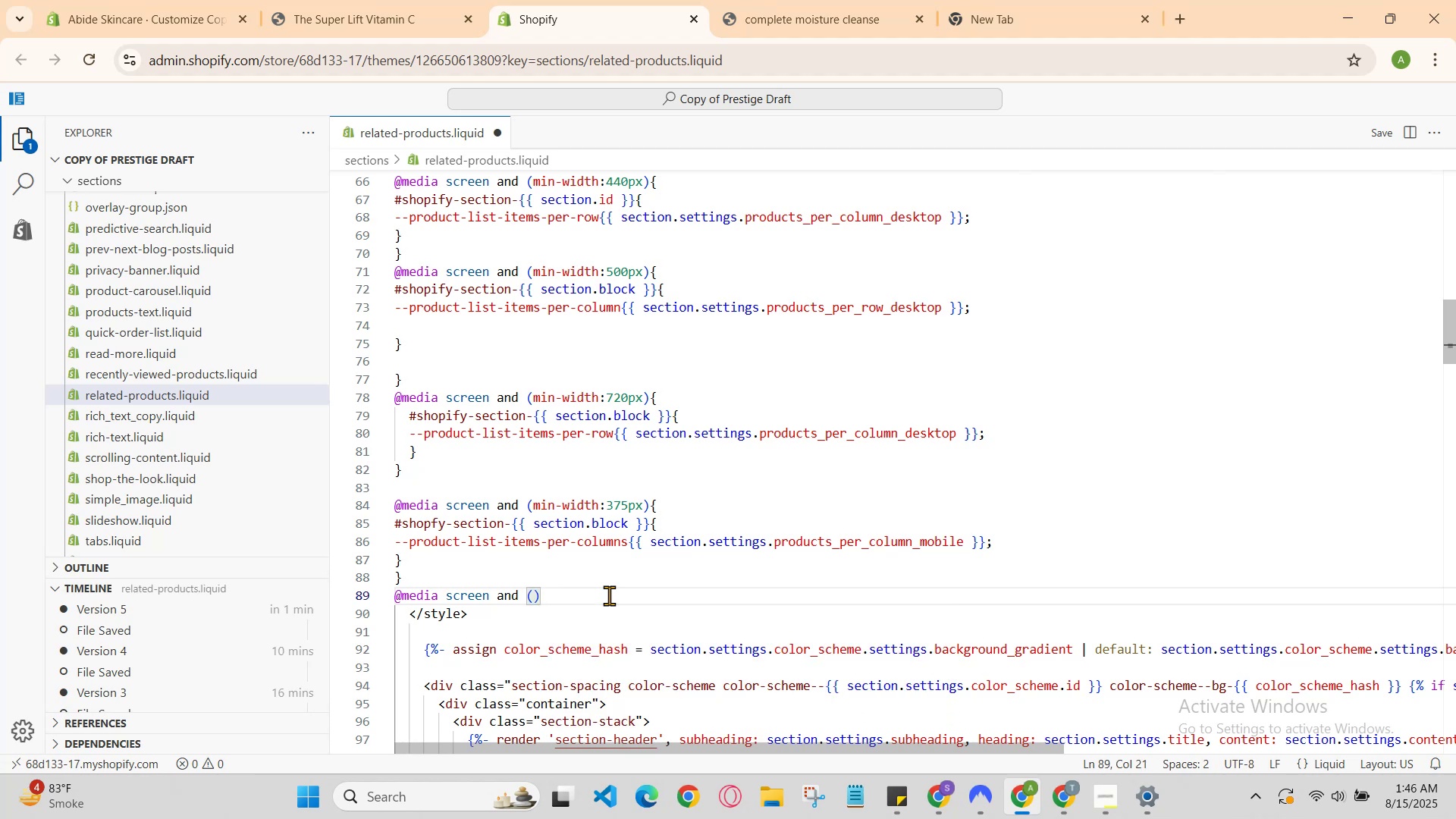 
hold_key(key=Backspace, duration=0.82)
 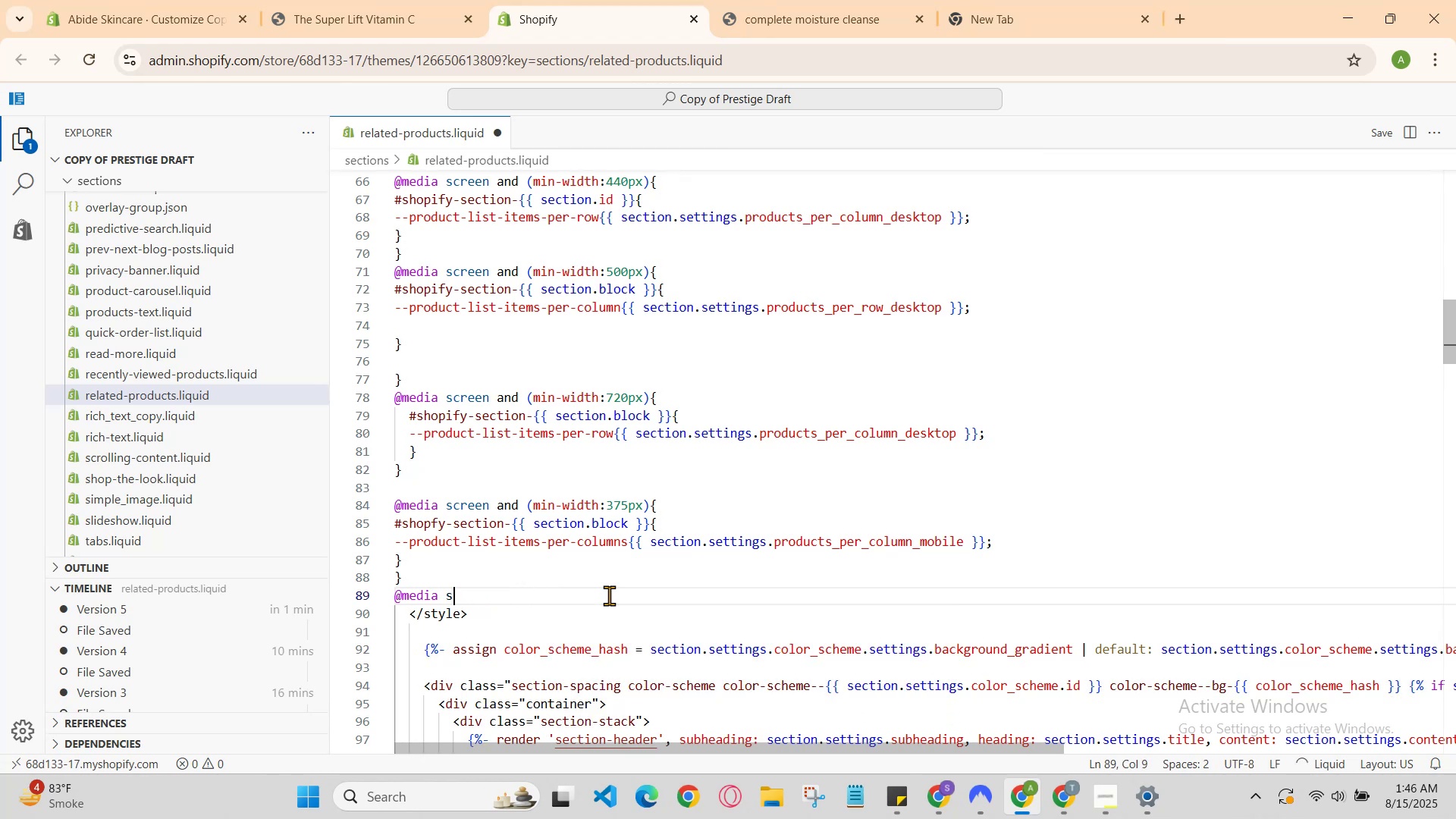 
key(Backspace)
 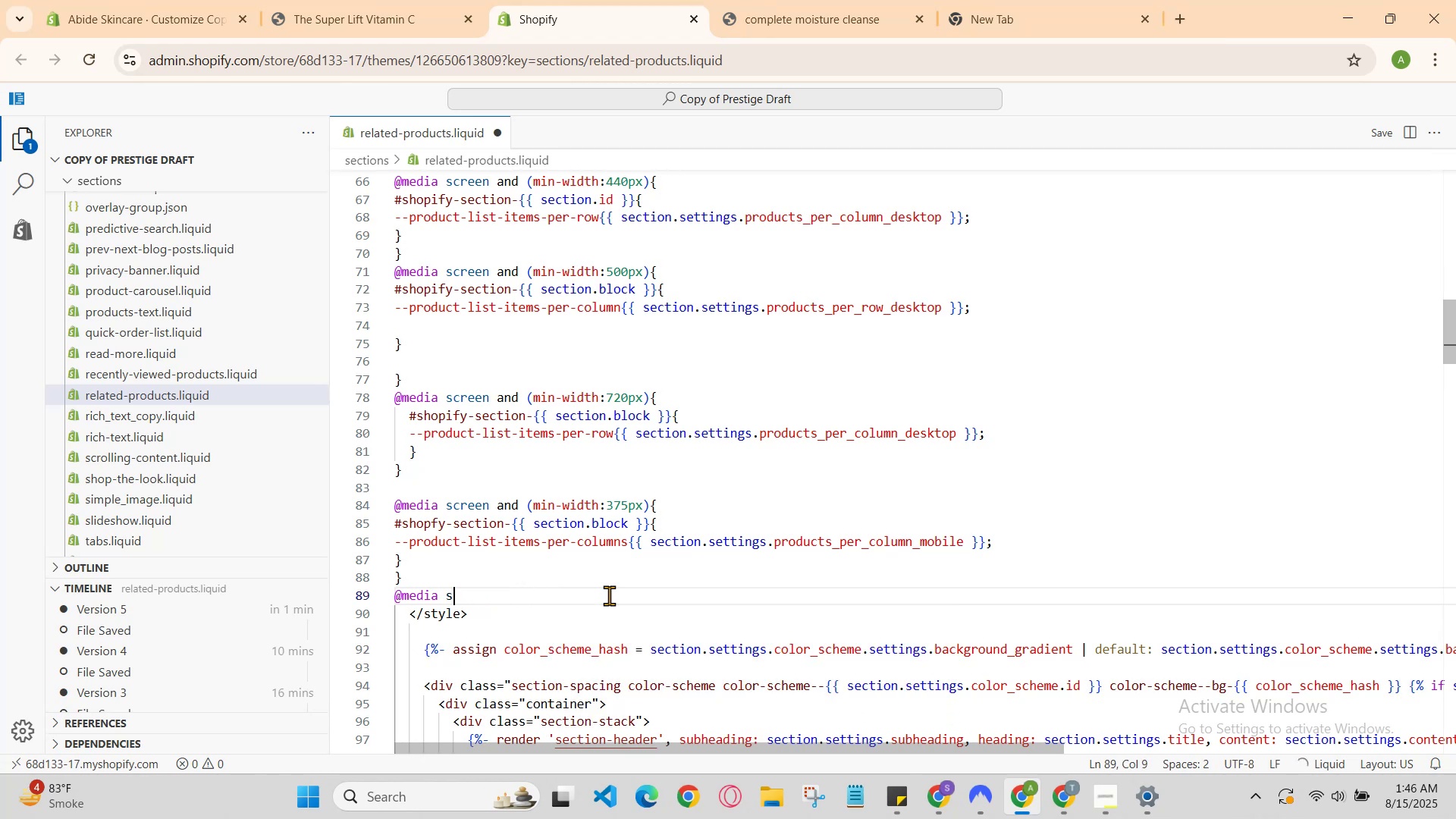 
key(Backspace)
 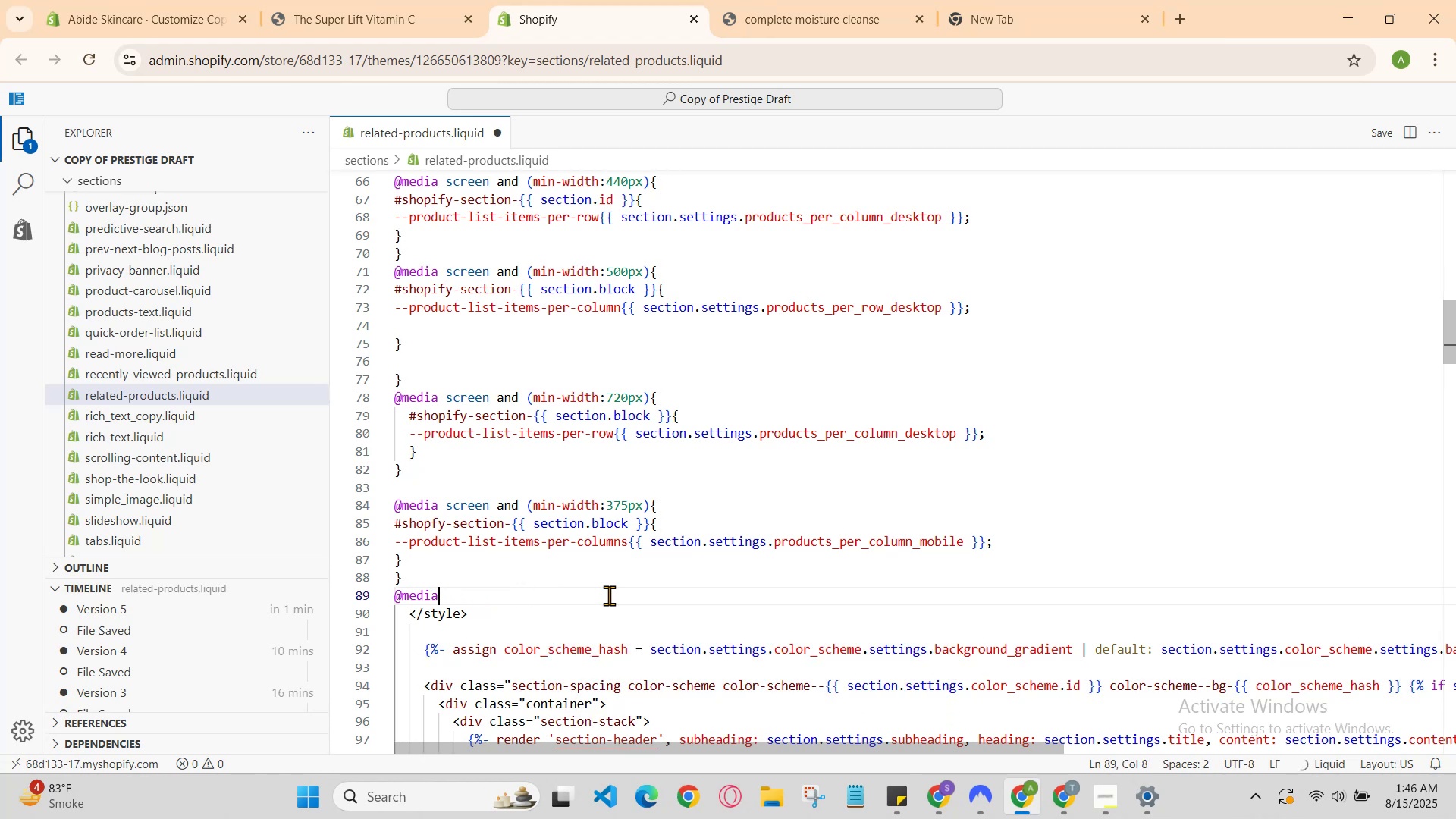 
key(Backspace)
 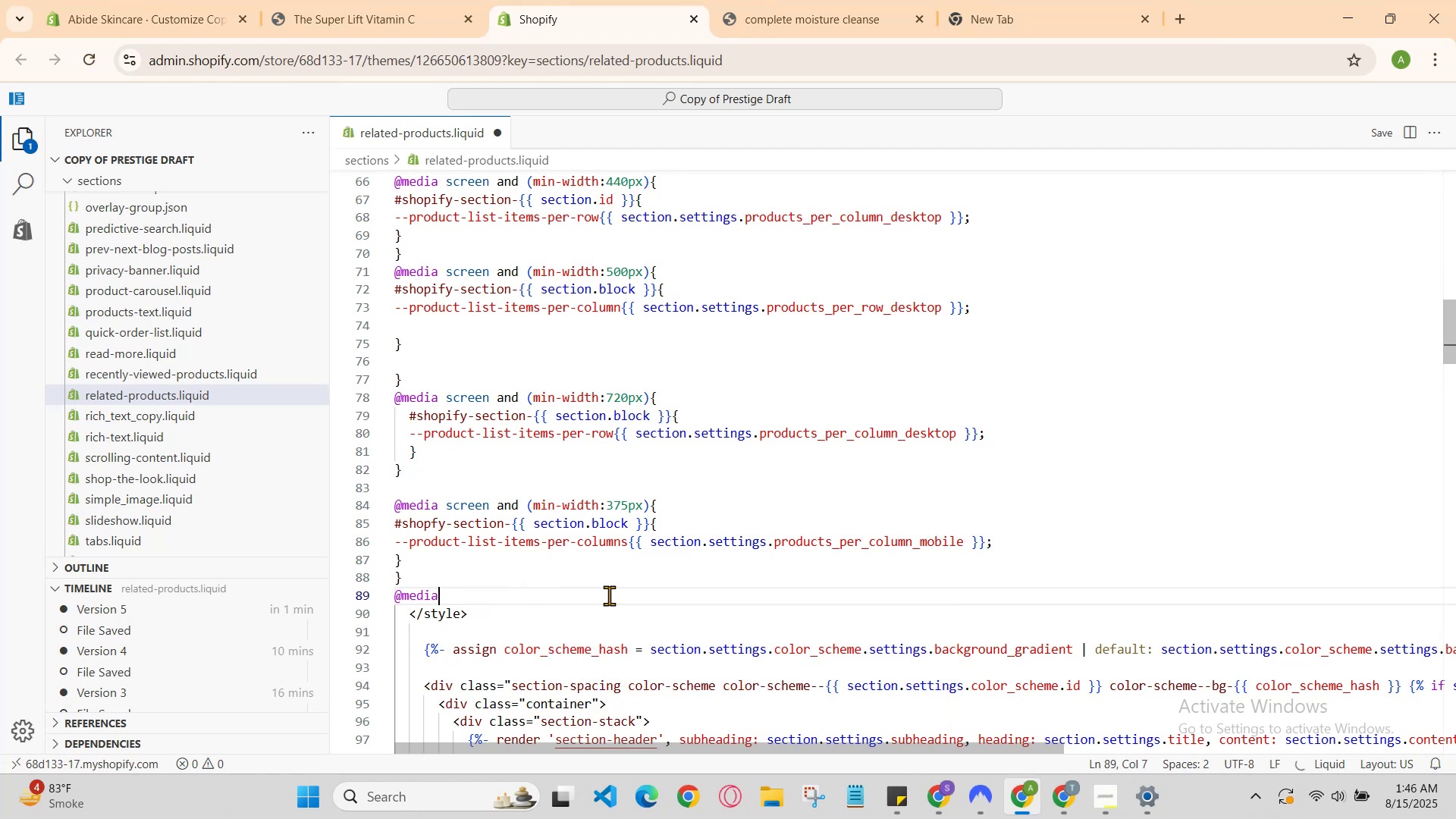 
key(Backspace)
 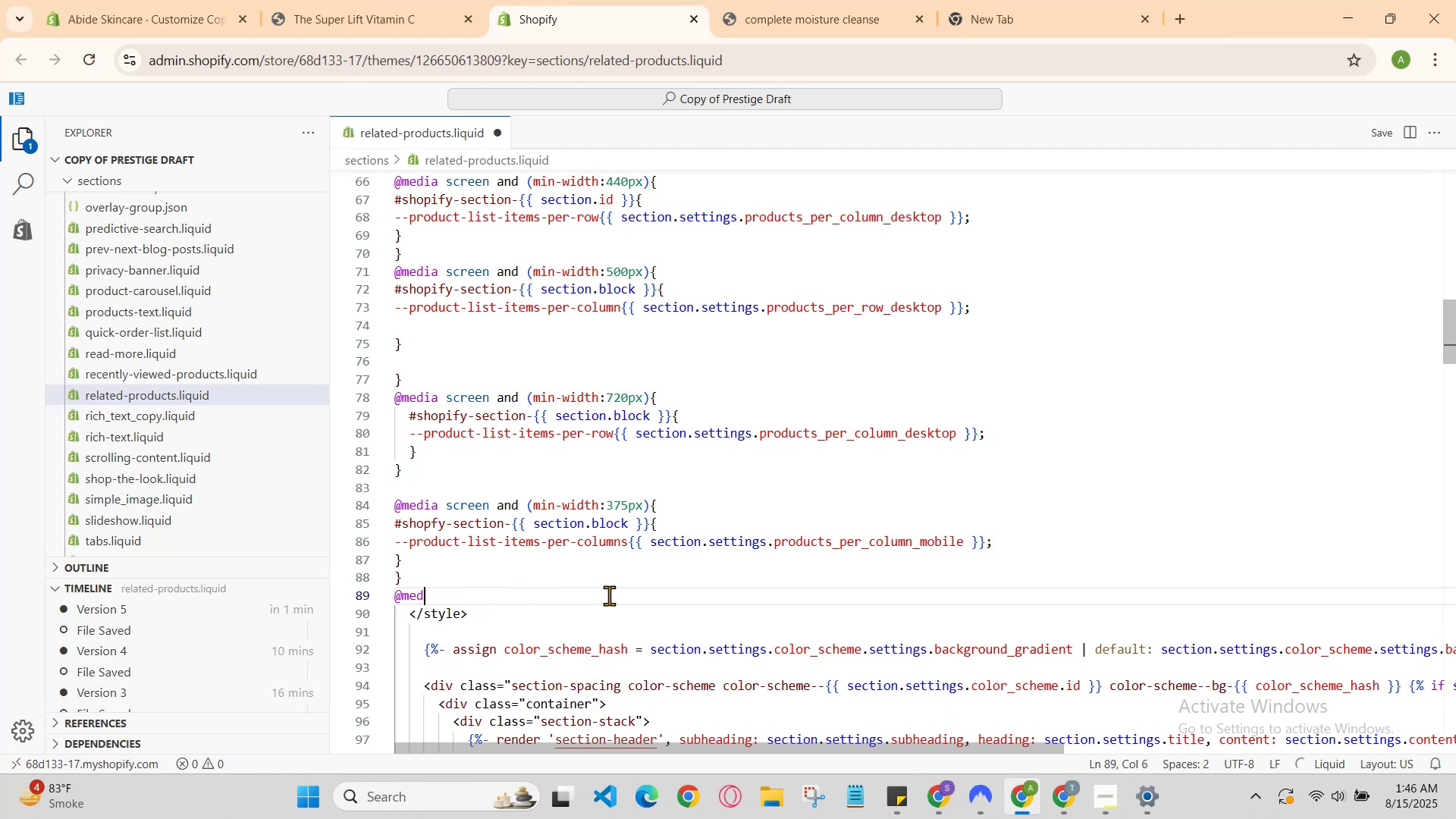 
key(Backspace)
 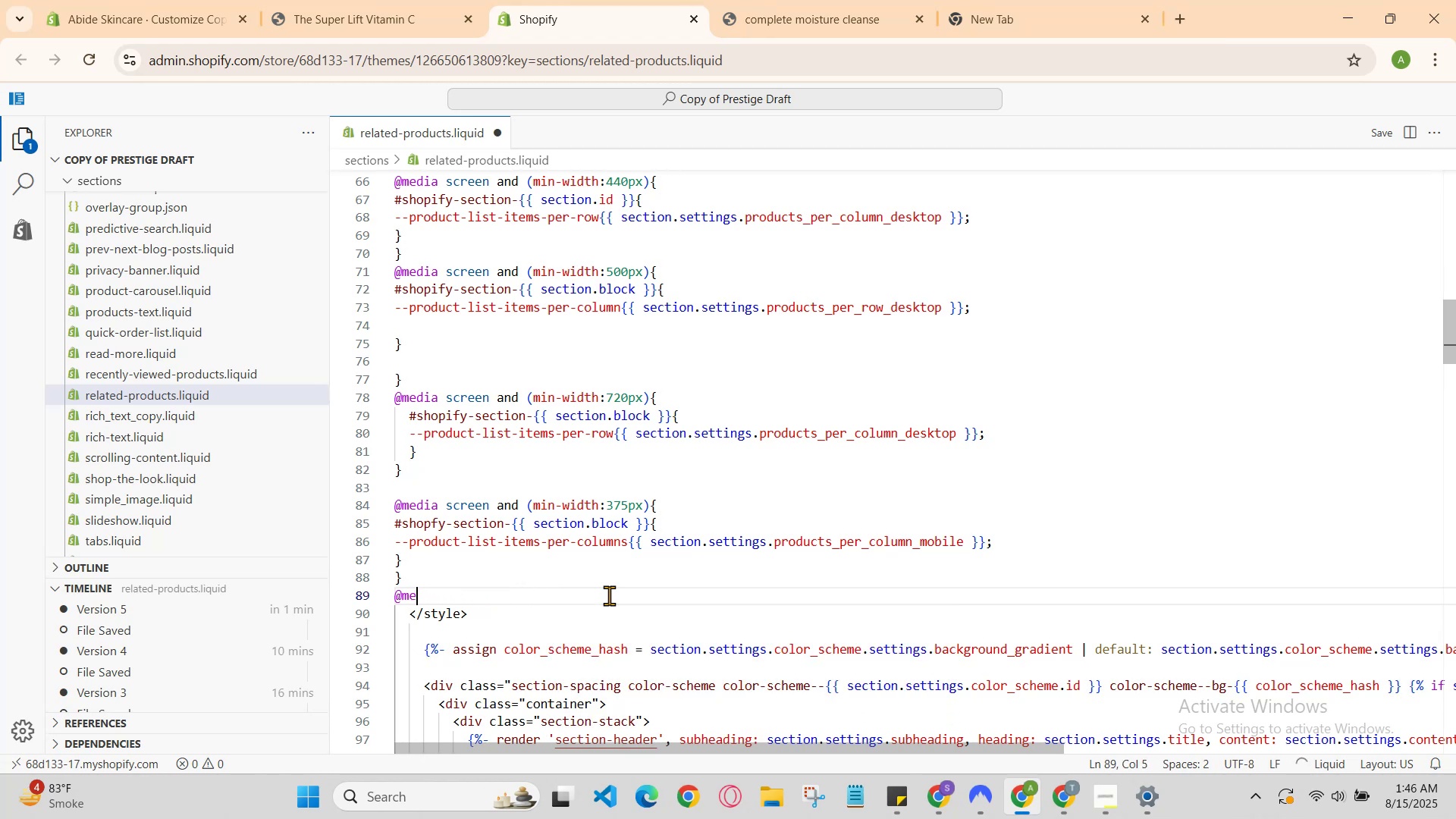 
key(Backspace)
 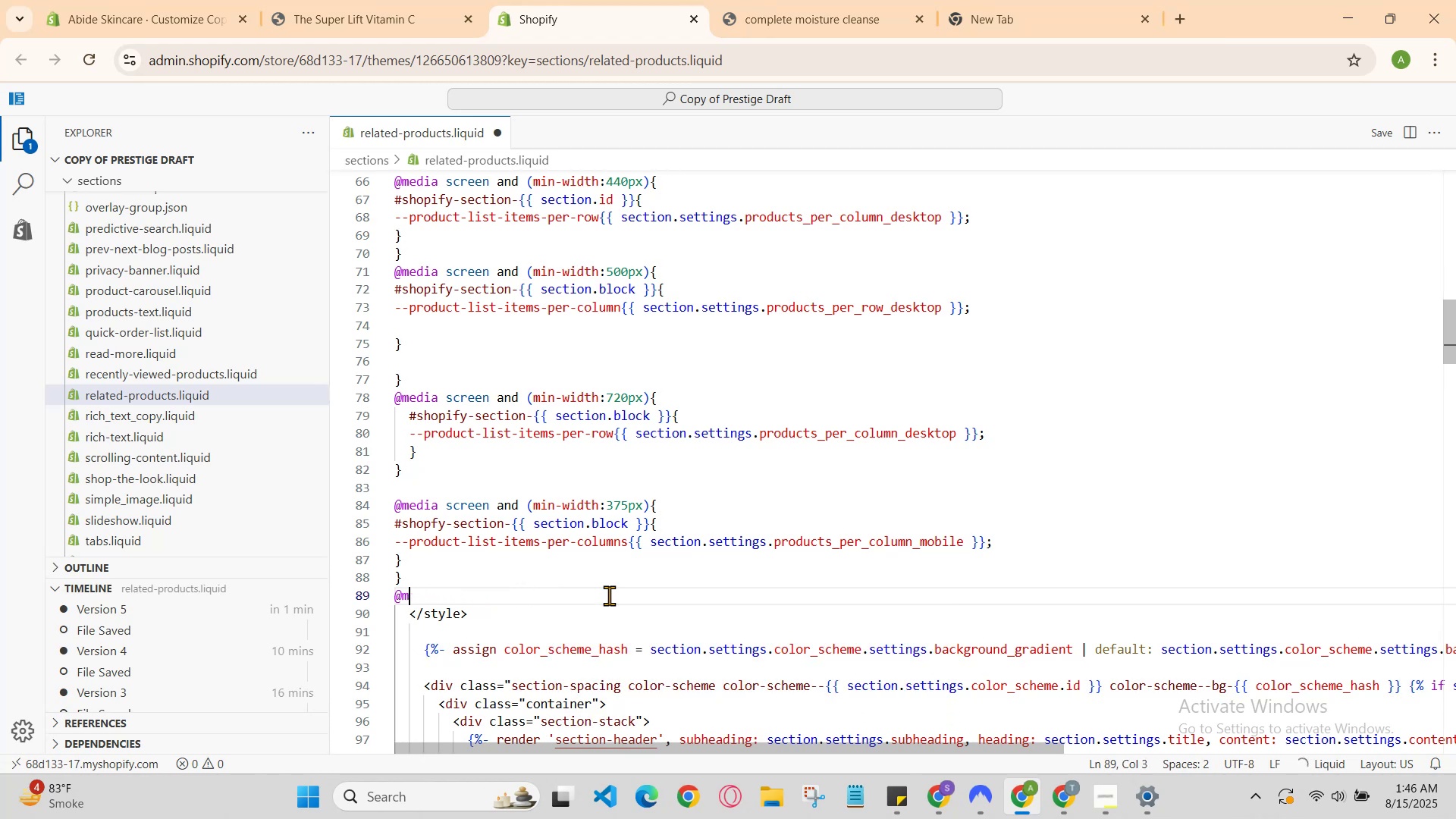 
key(Backspace)
 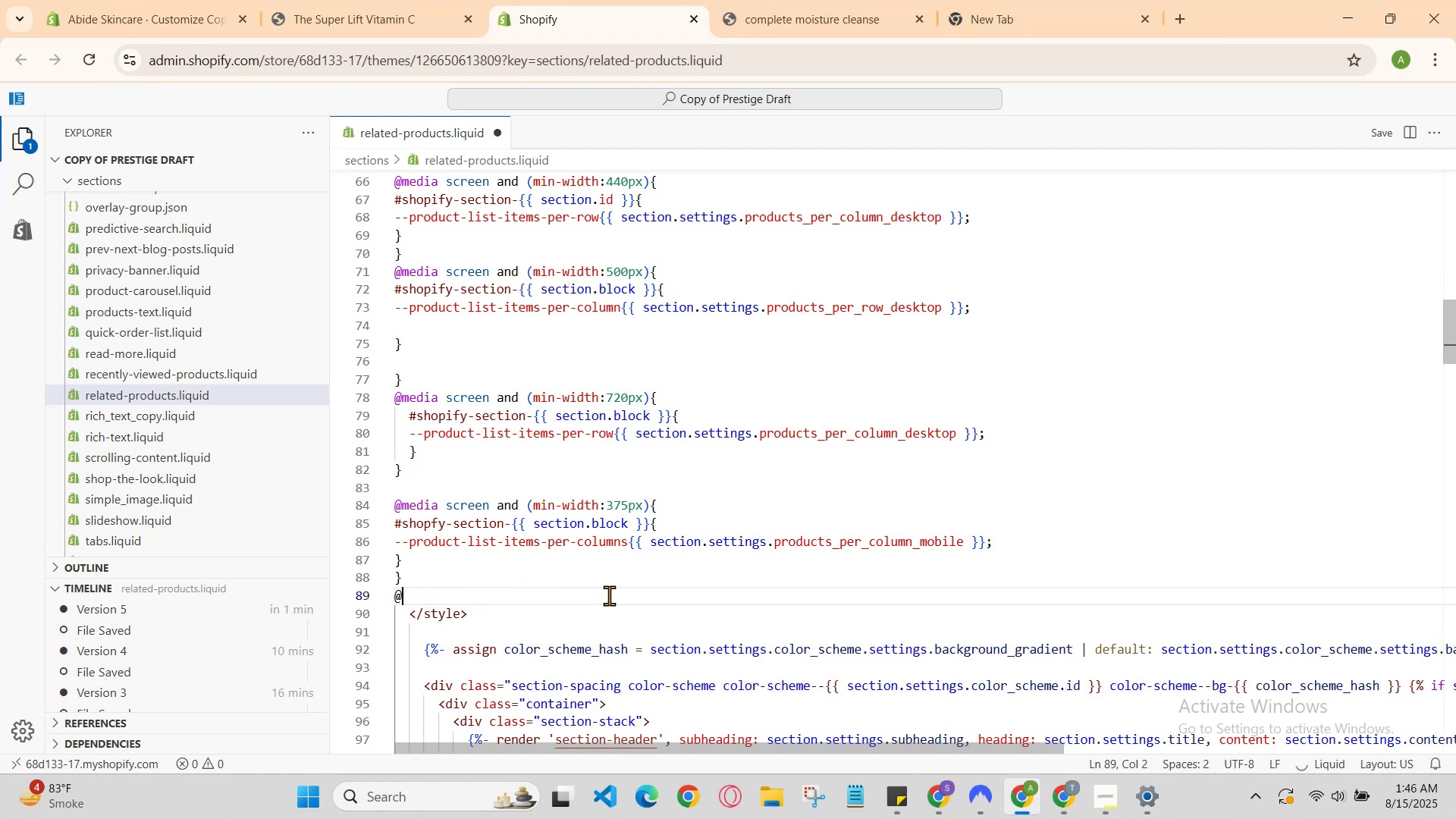 
key(Backspace)
 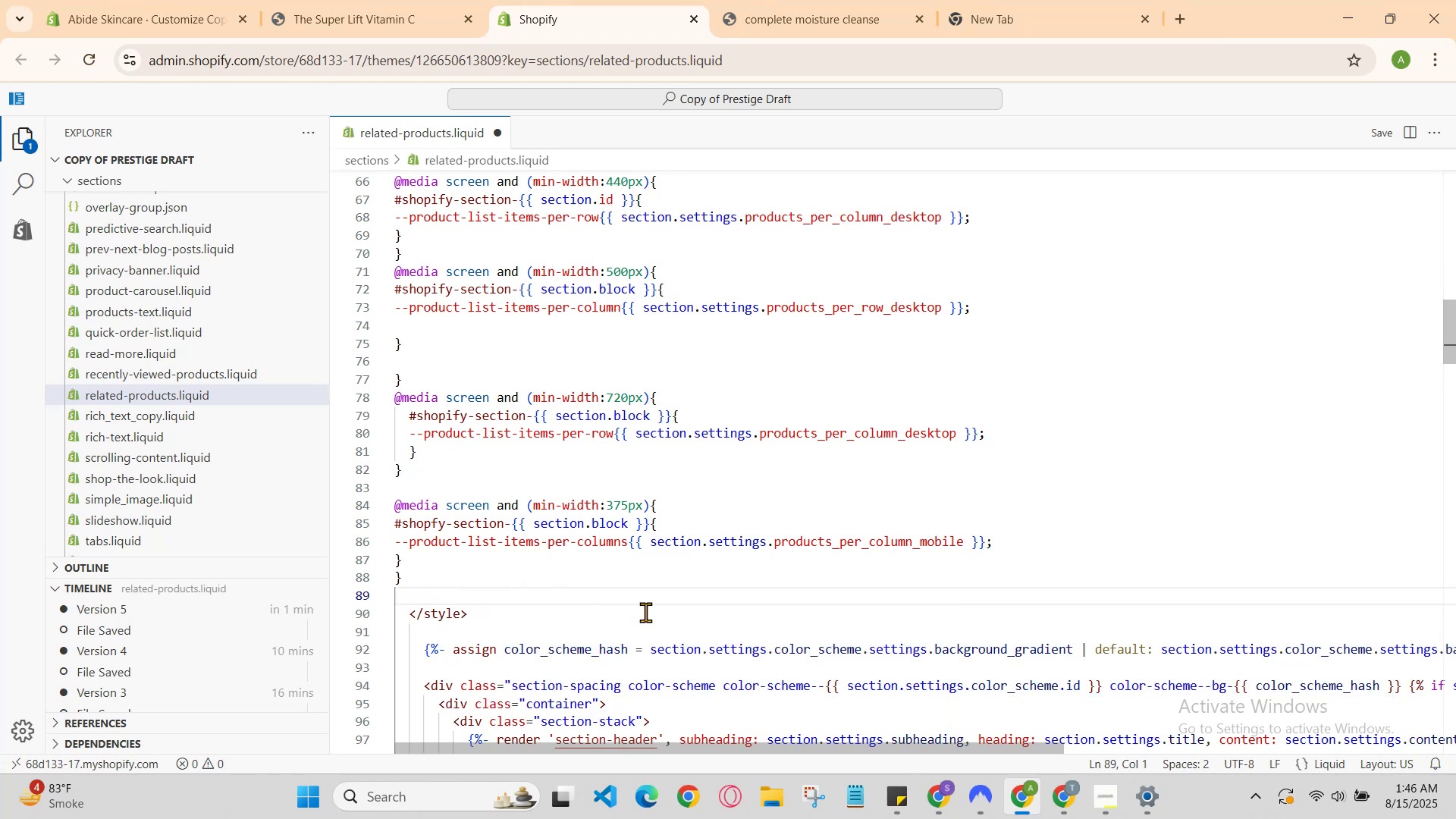 
scroll: coordinate [644, 404], scroll_direction: down, amount: 67.0
 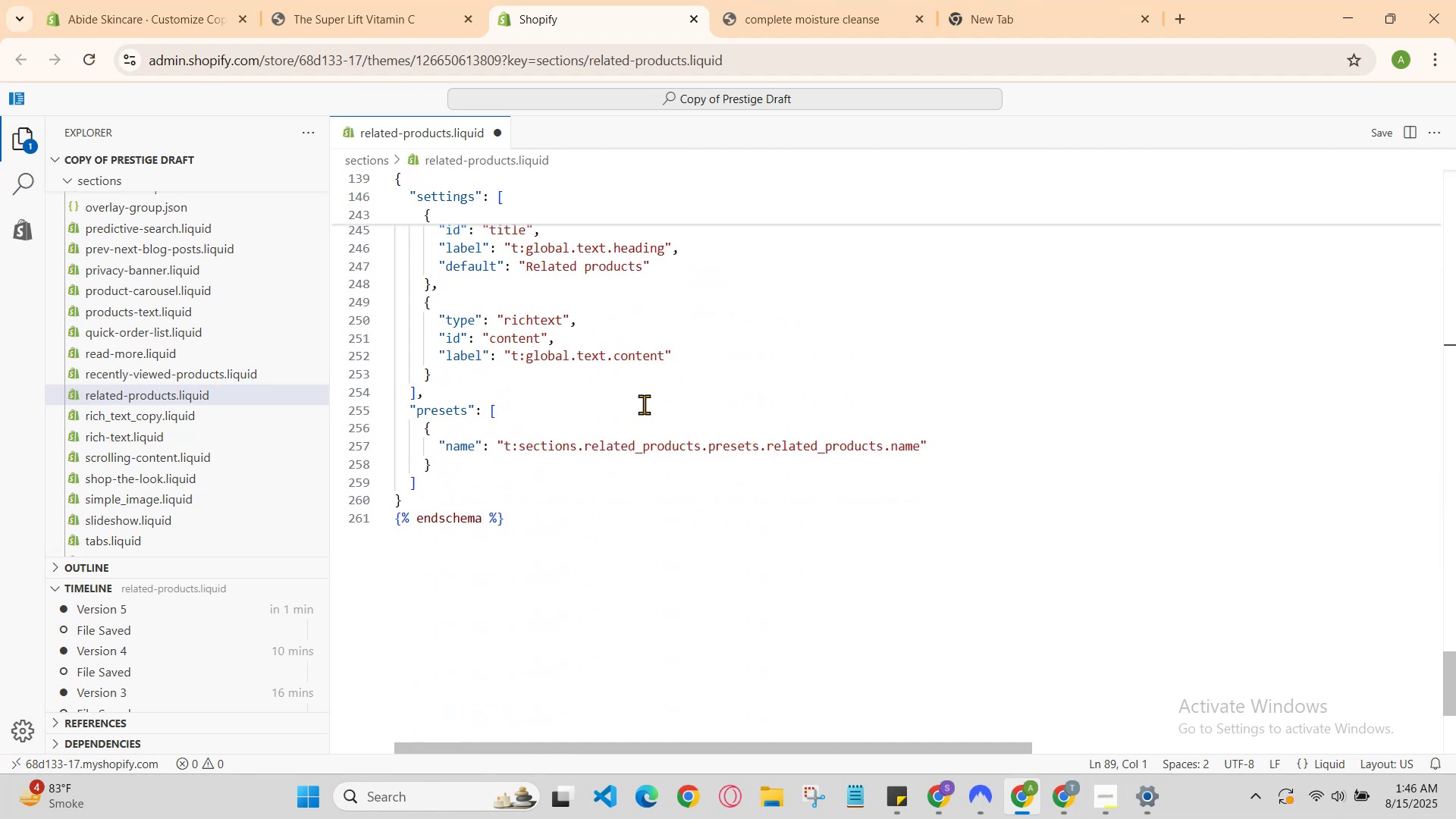 
scroll: coordinate [596, 469], scroll_direction: up, amount: 81.0
 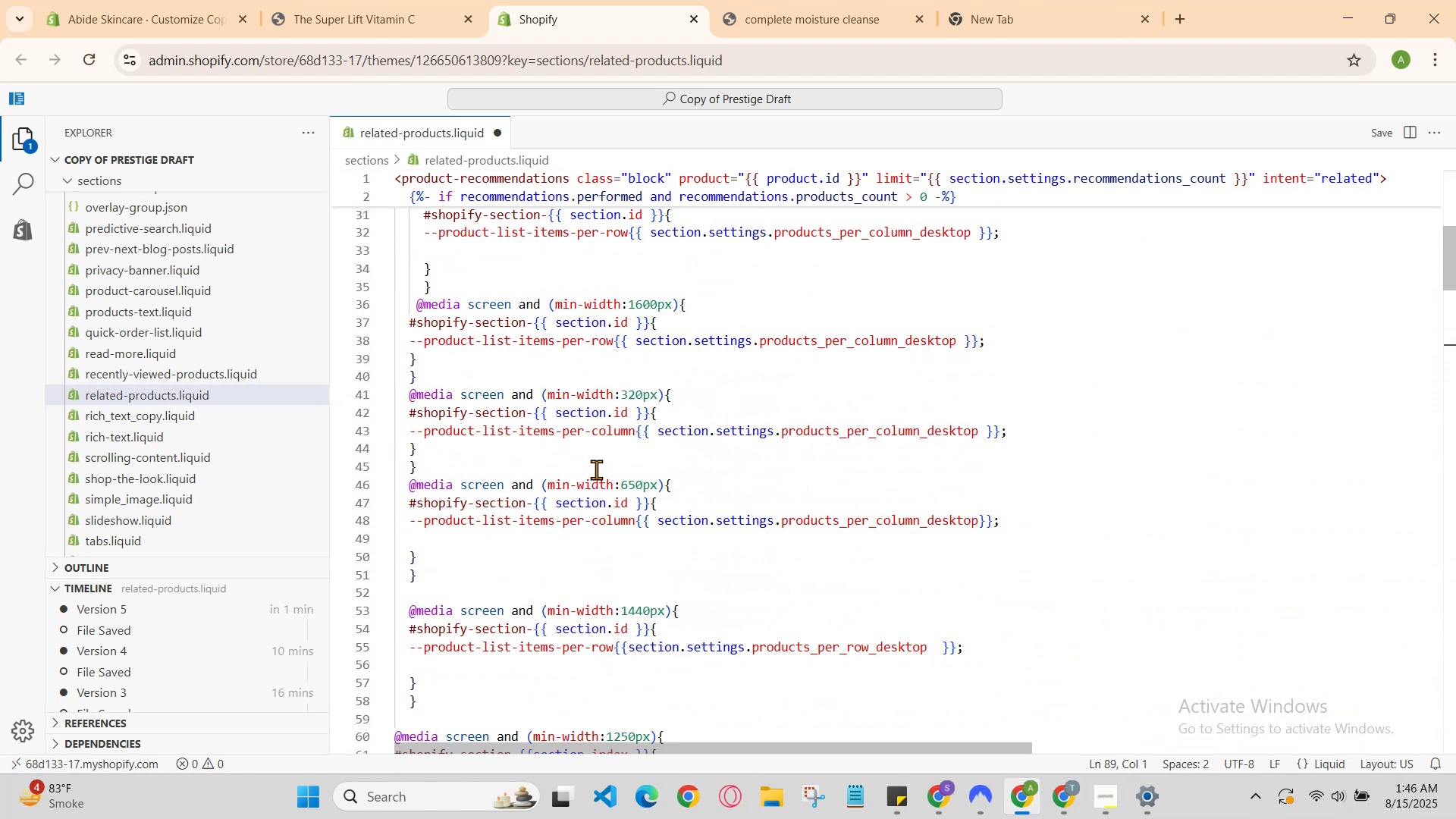 
scroll: coordinate [597, 463], scroll_direction: down, amount: 17.0
 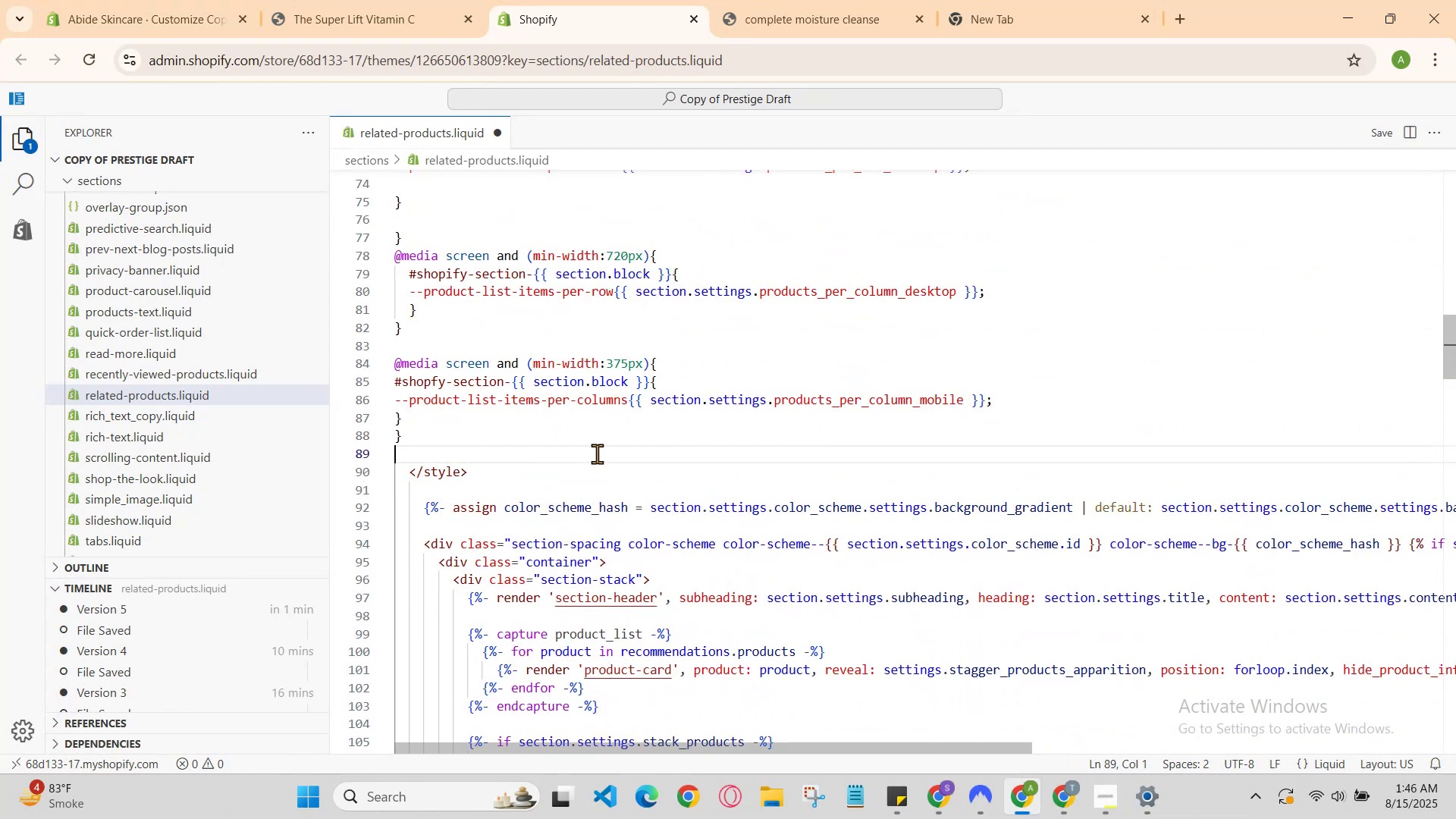 
key(Backspace)
 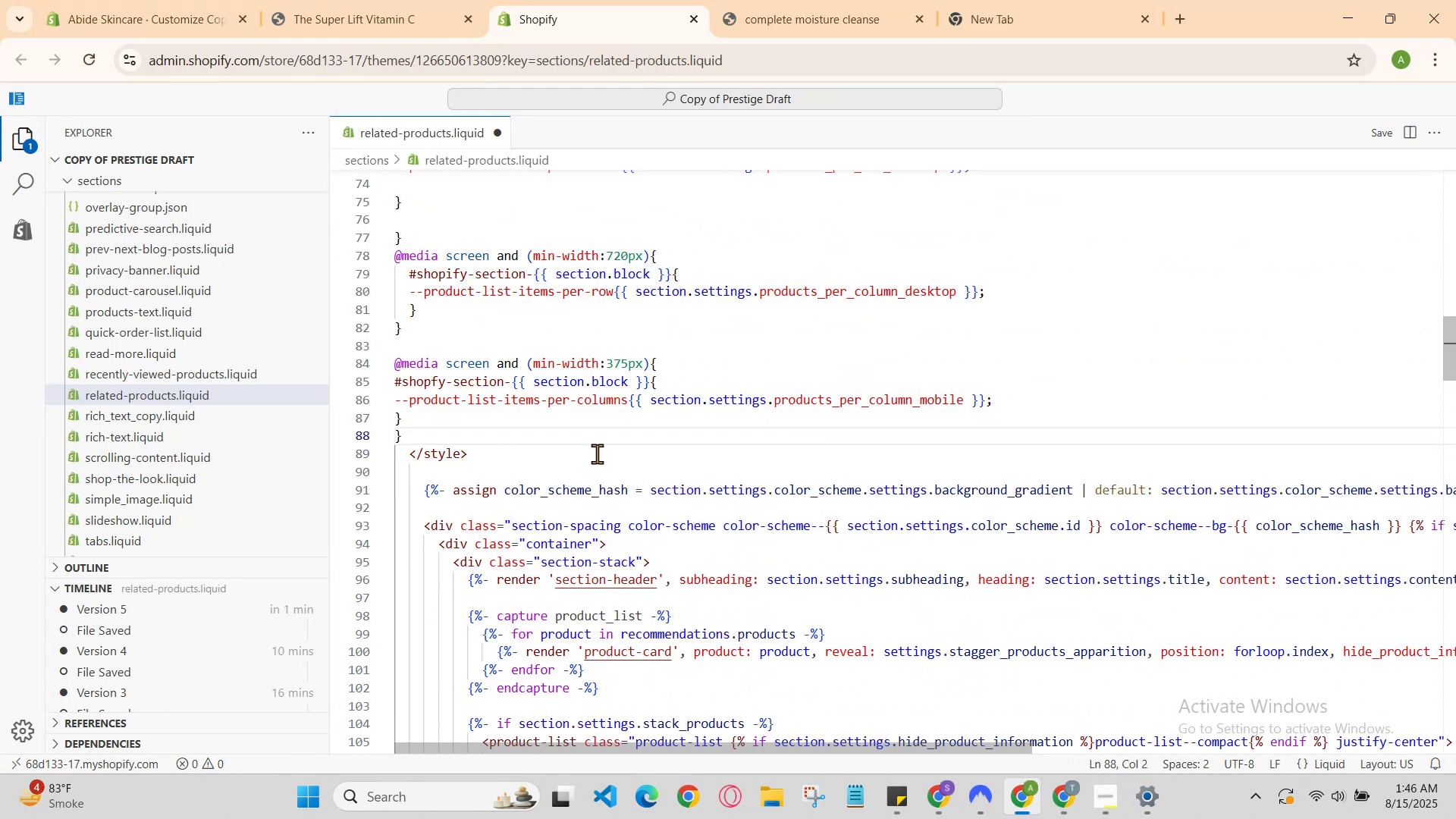 
key(Enter)
 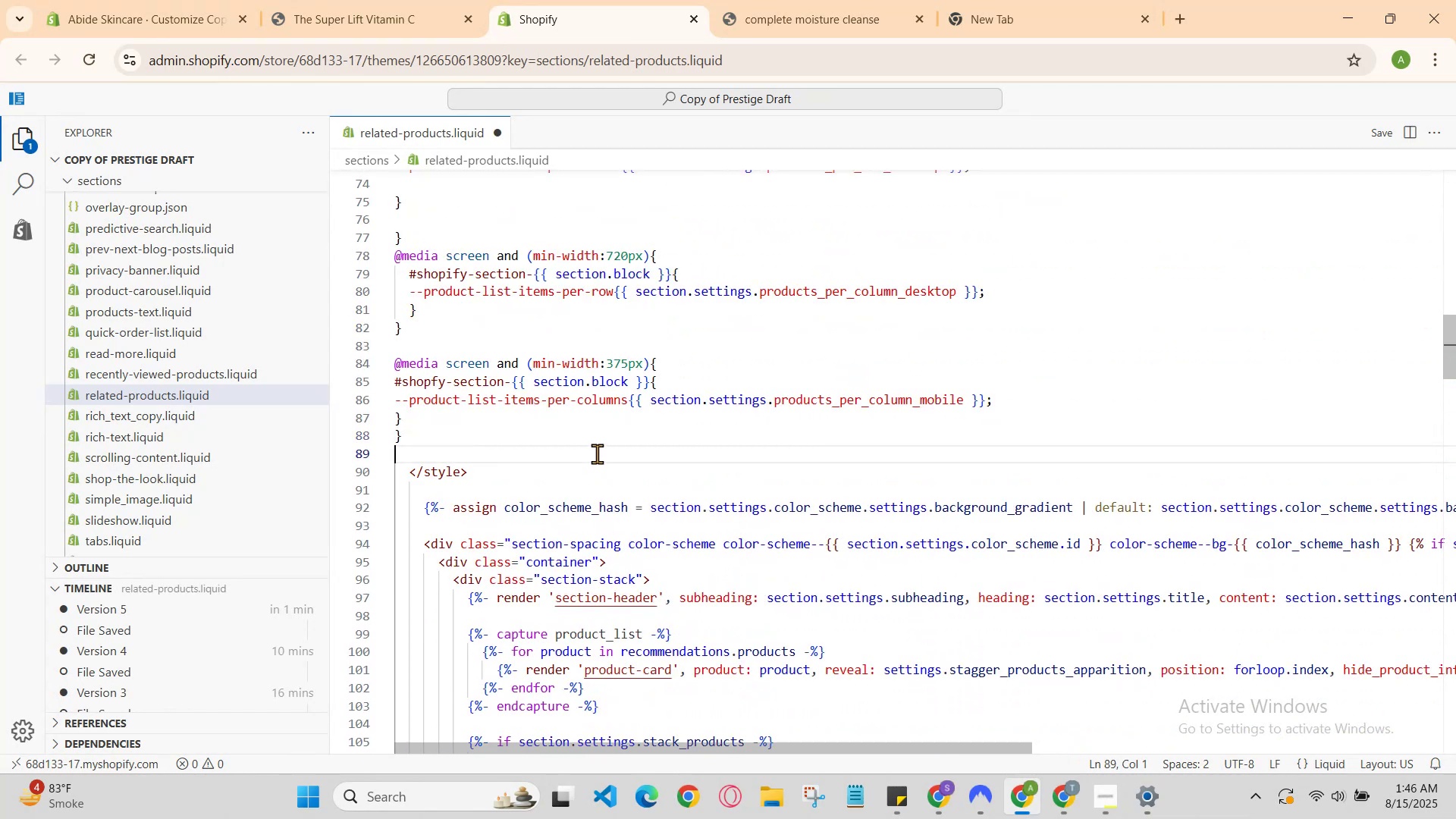 
key(Enter)
 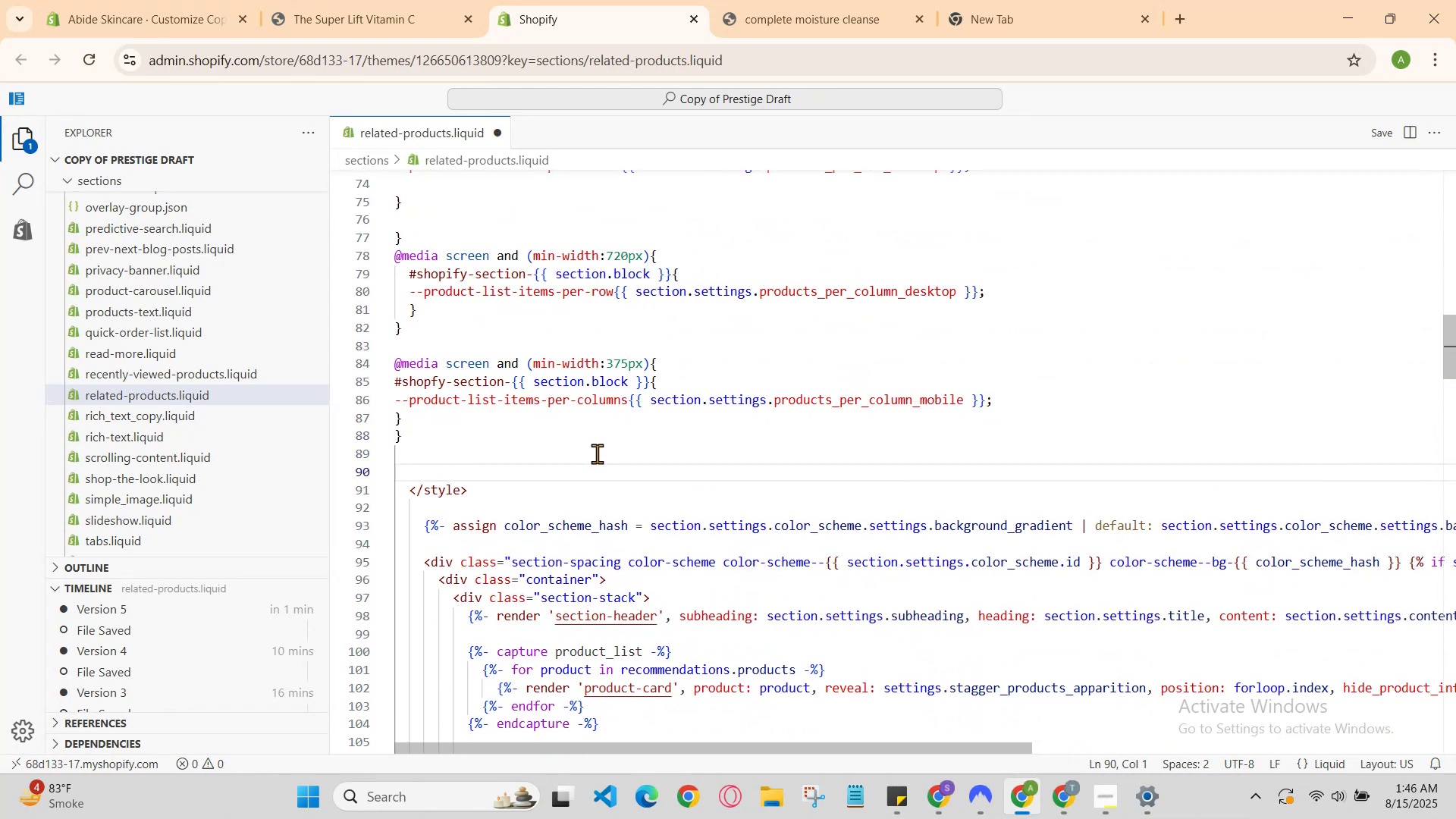 
hold_key(key=ShiftRight, duration=0.9)
 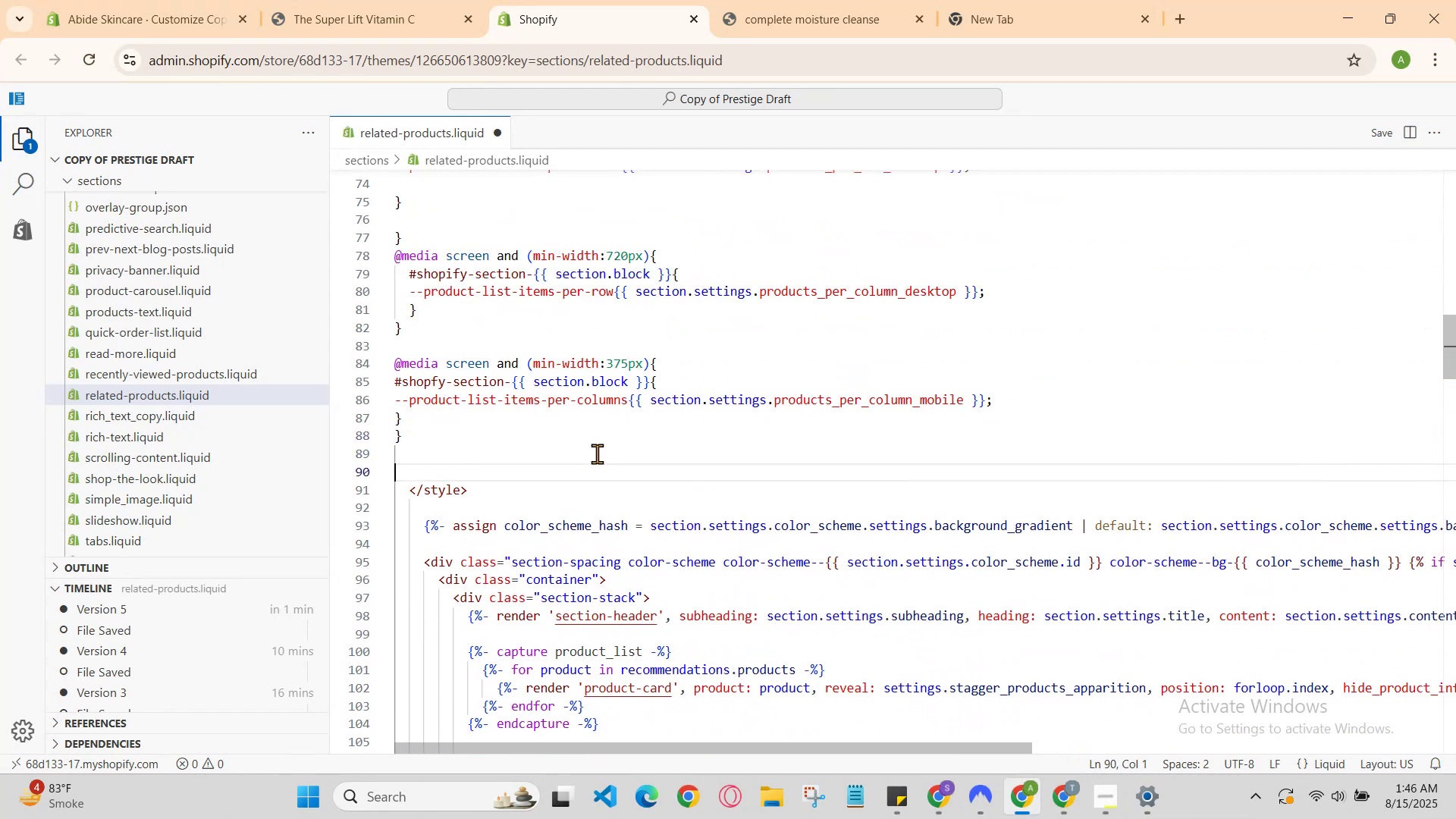 
type(@)
key(Backspace)
type(#sho)
 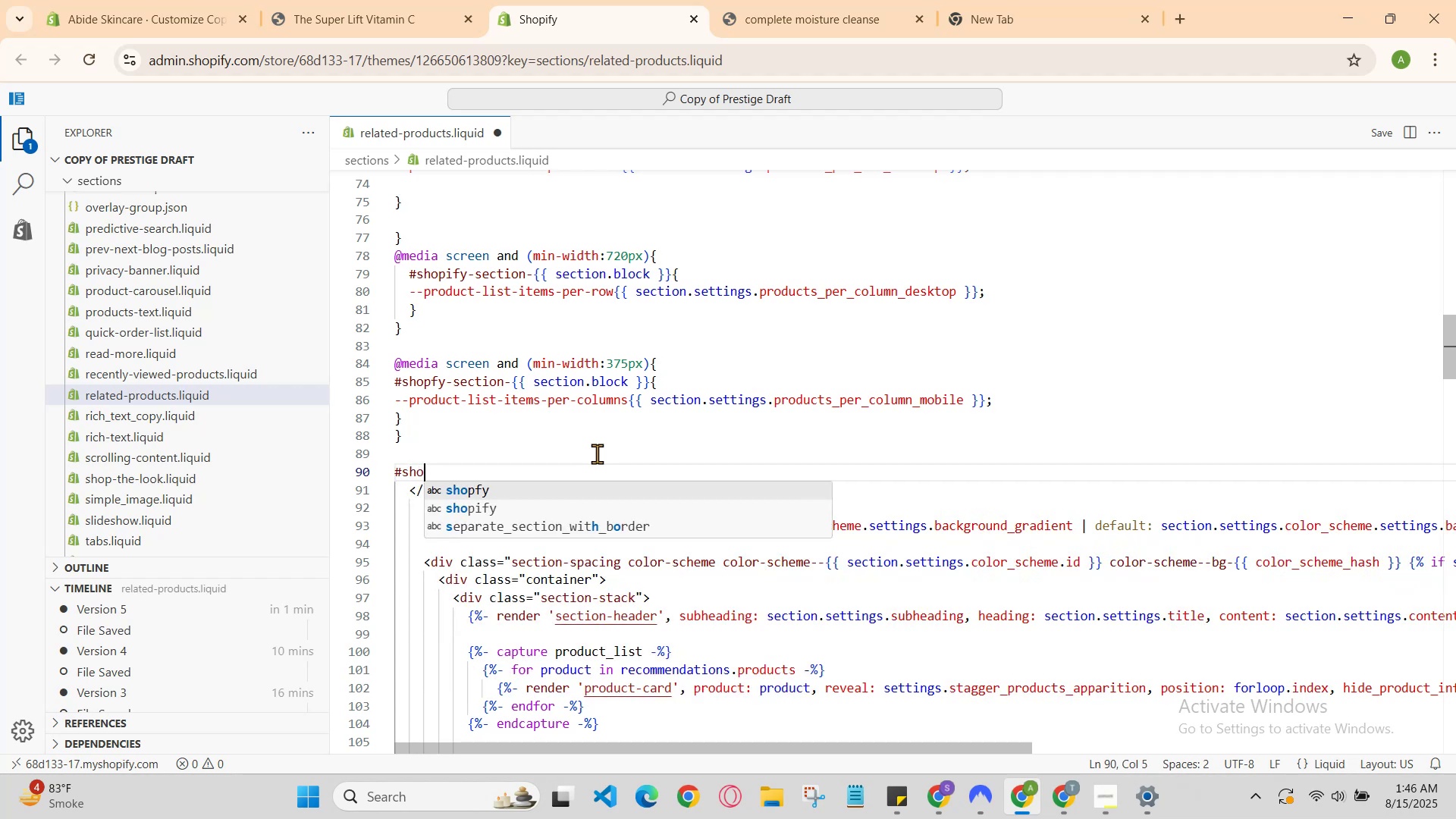 
key(Enter)
 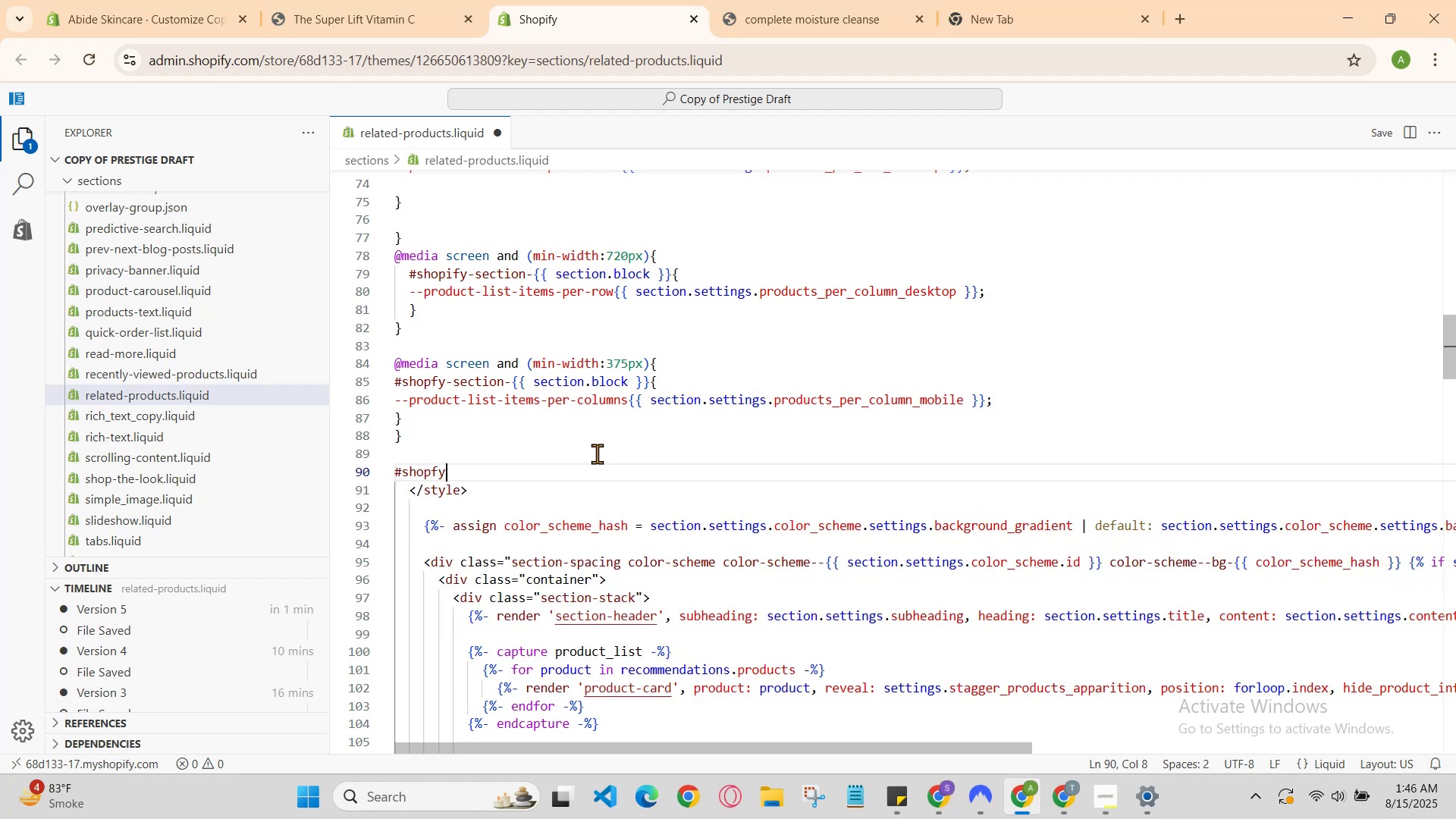 
key(Backspace)
key(Backspace)
type(ify)
 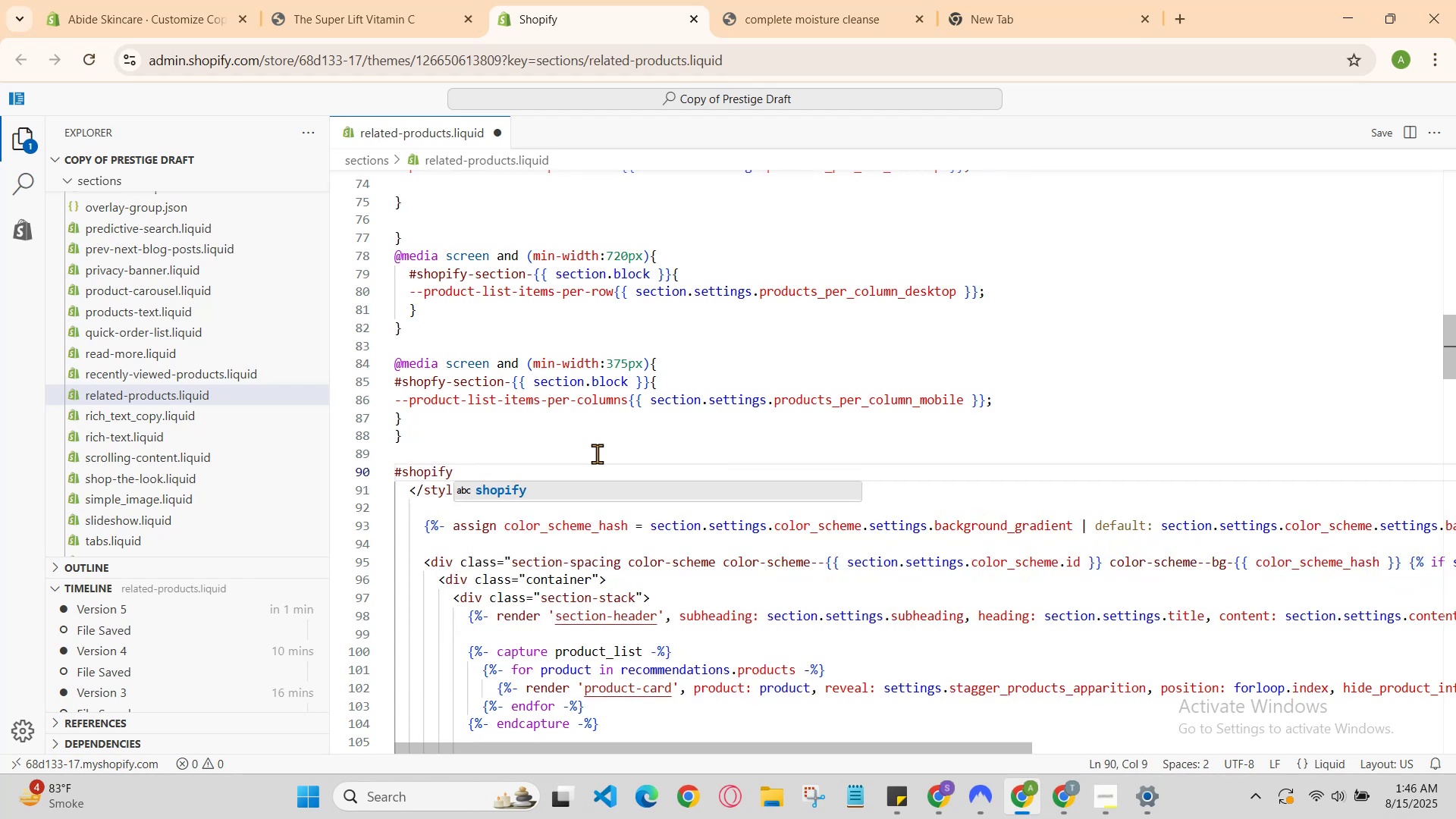 
key(ArrowUp)
 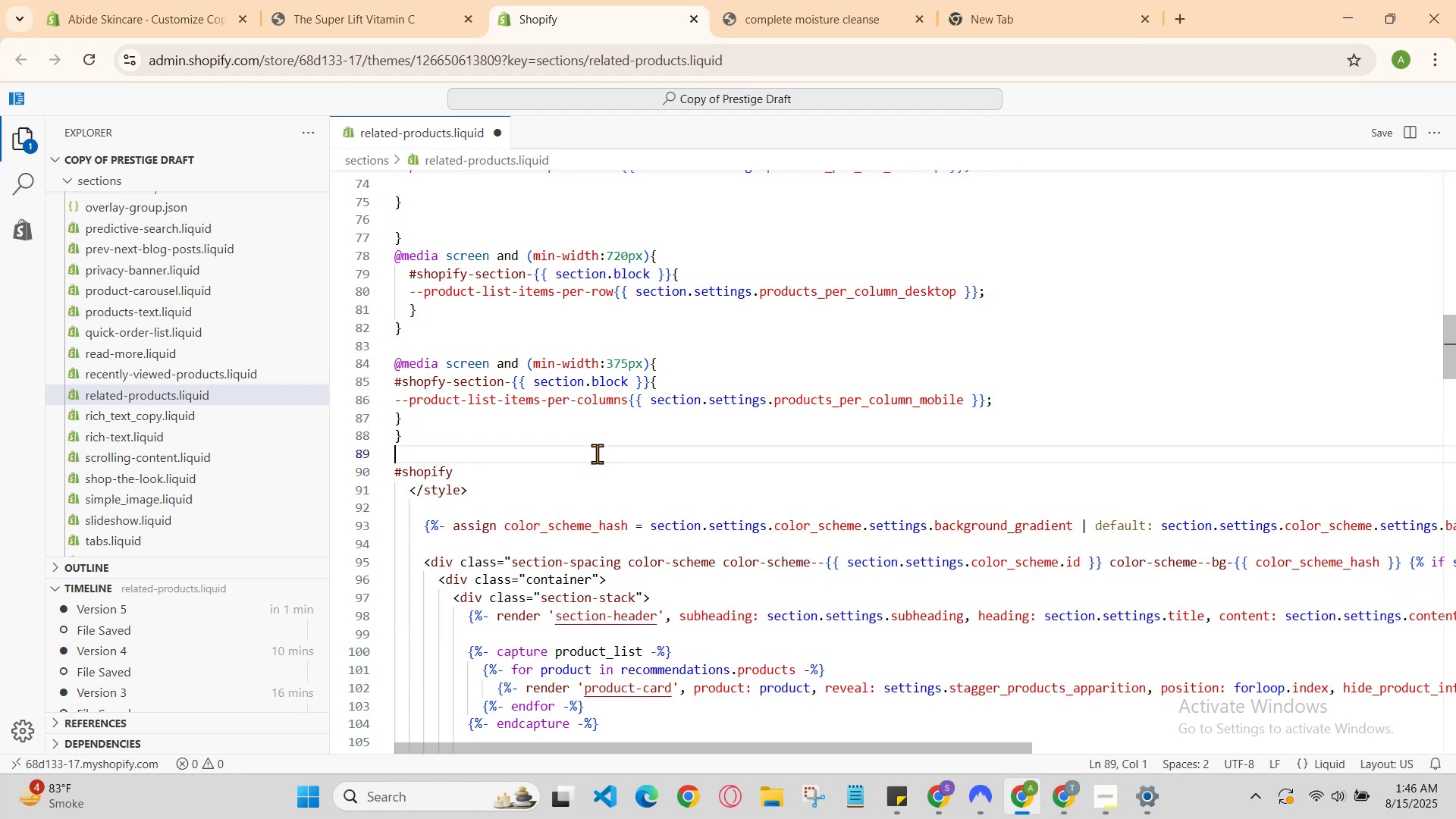 
key(ArrowUp)
 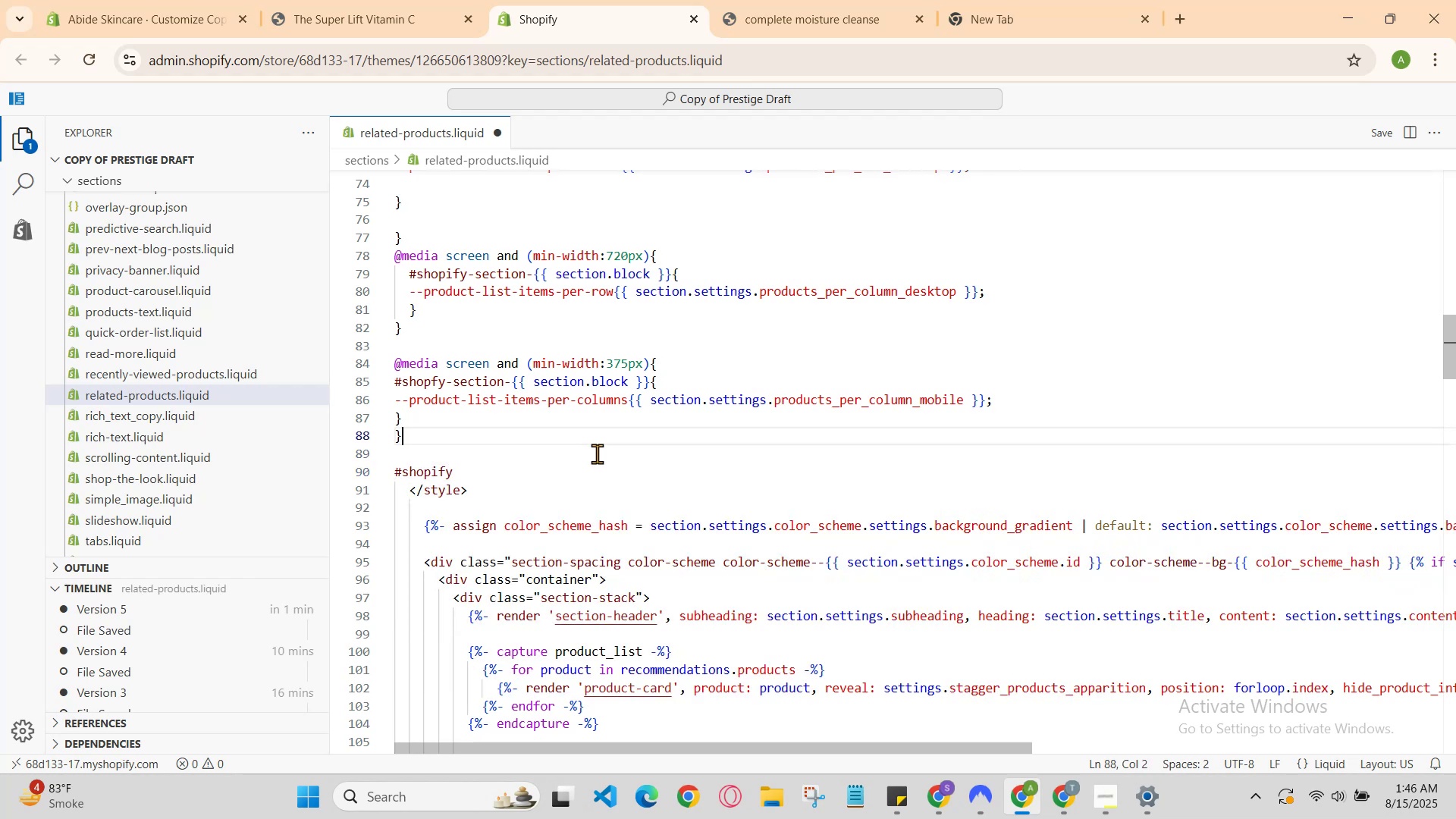 
key(ArrowUp)
 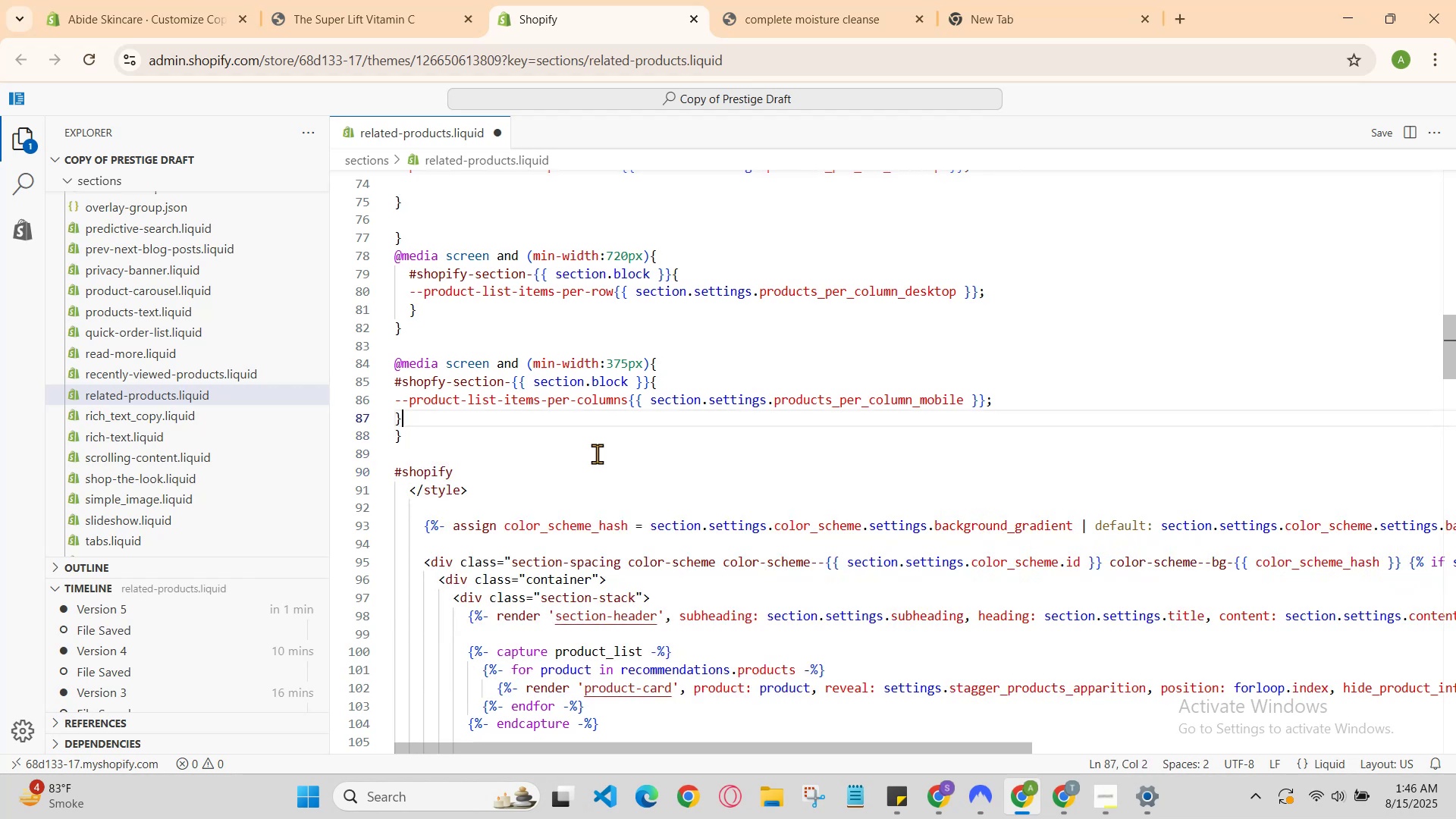 
key(ArrowUp)
 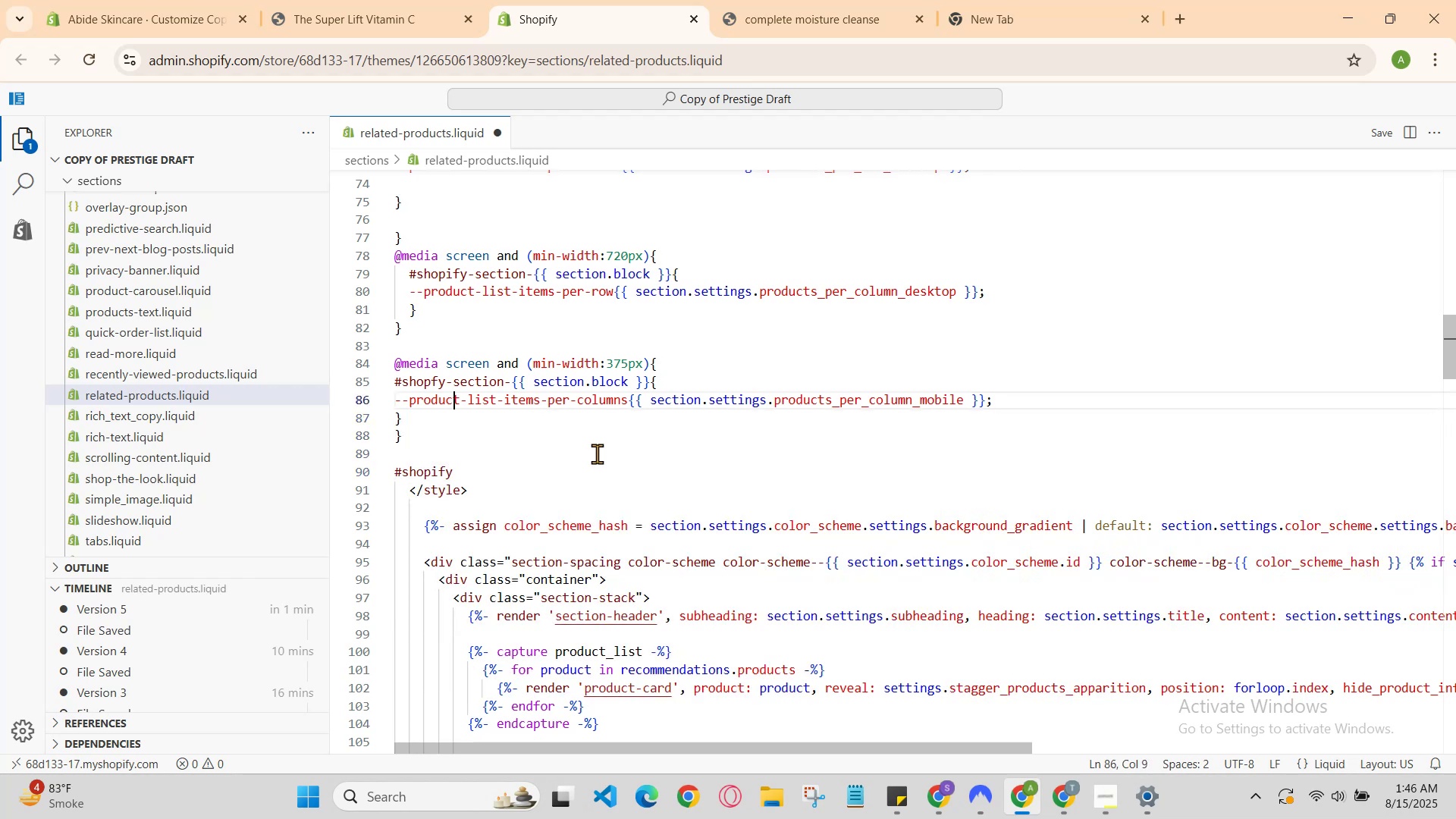 
key(ArrowUp)
 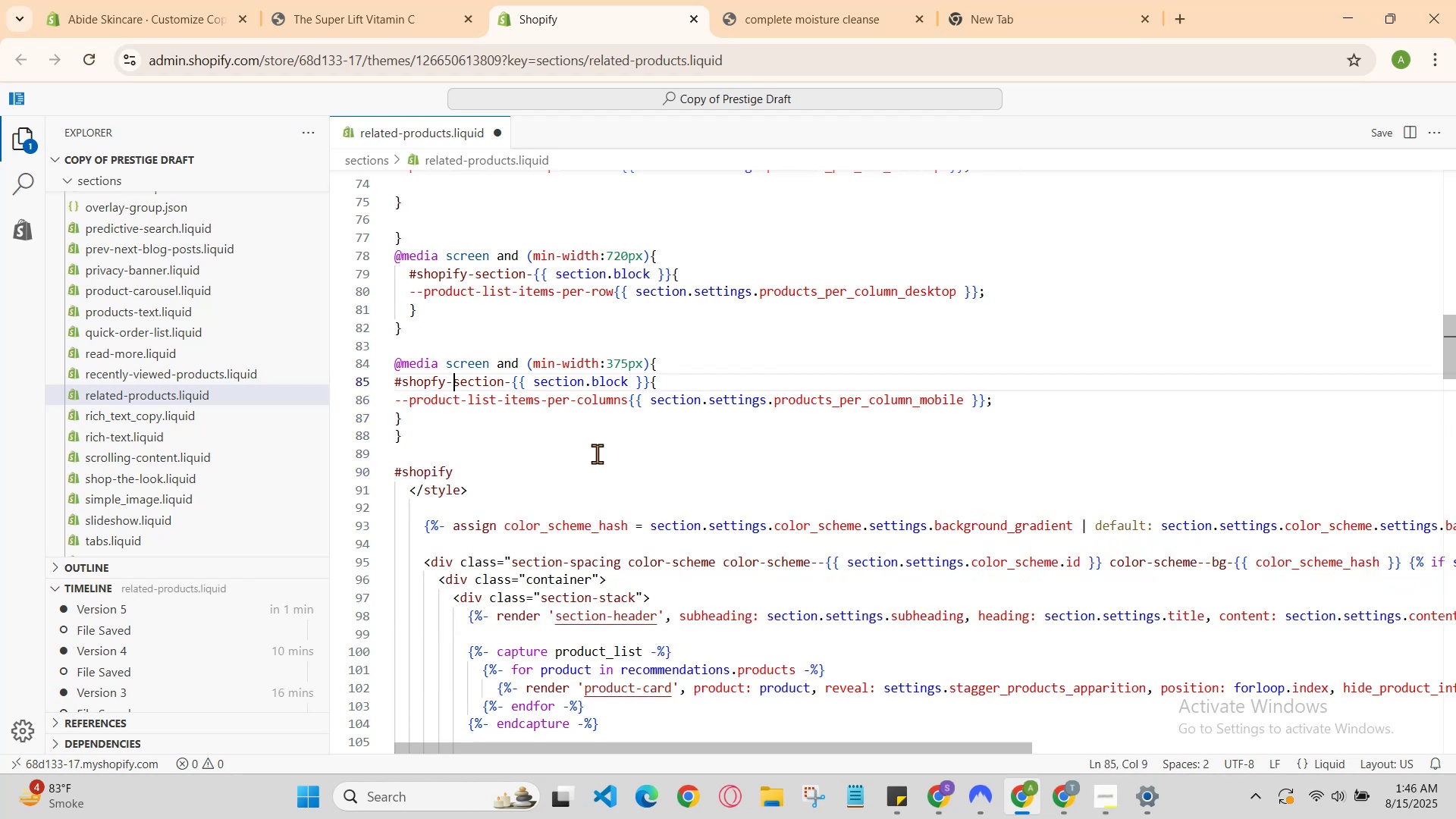 
key(ArrowLeft)
 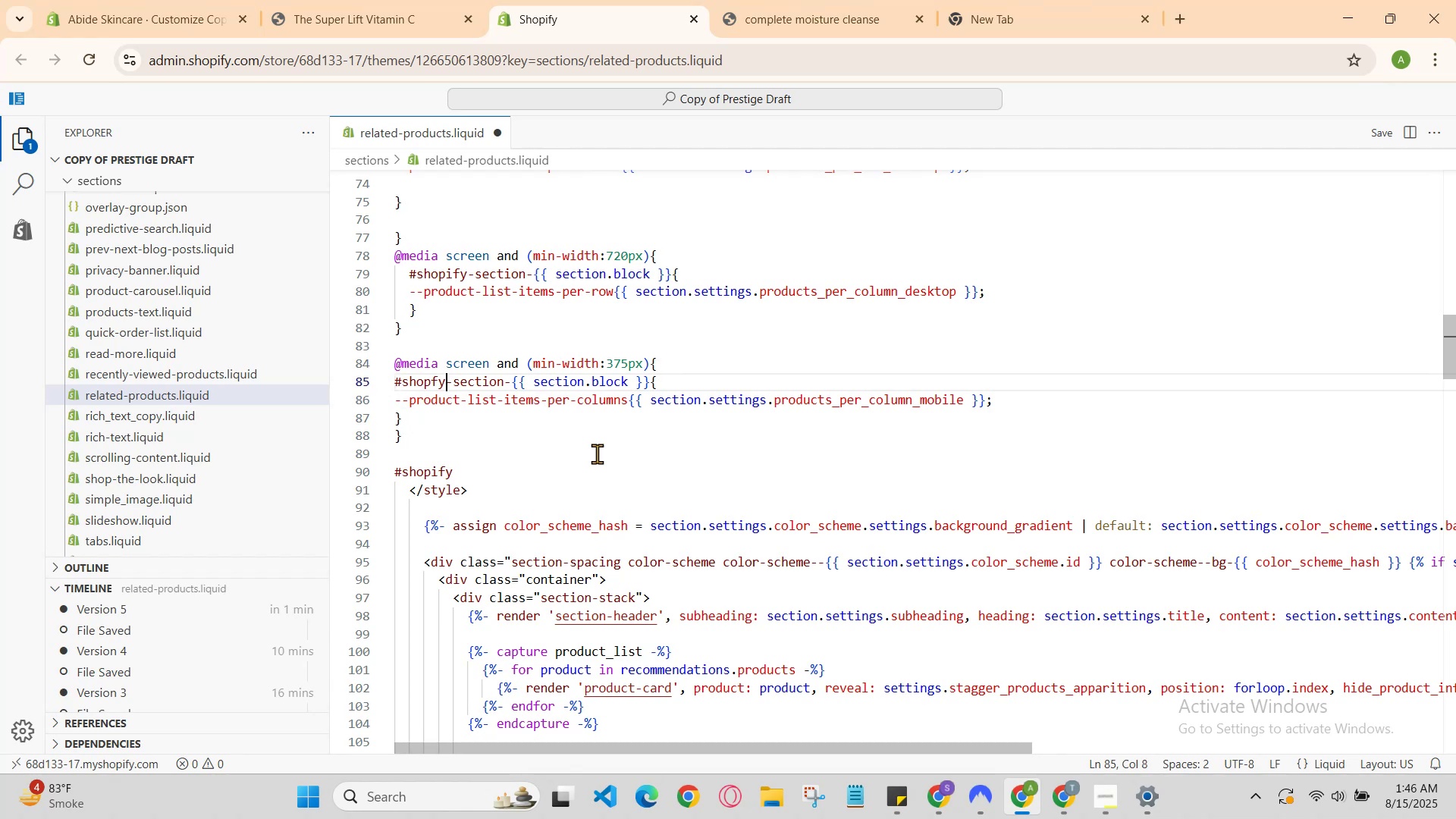 
key(ArrowLeft)
 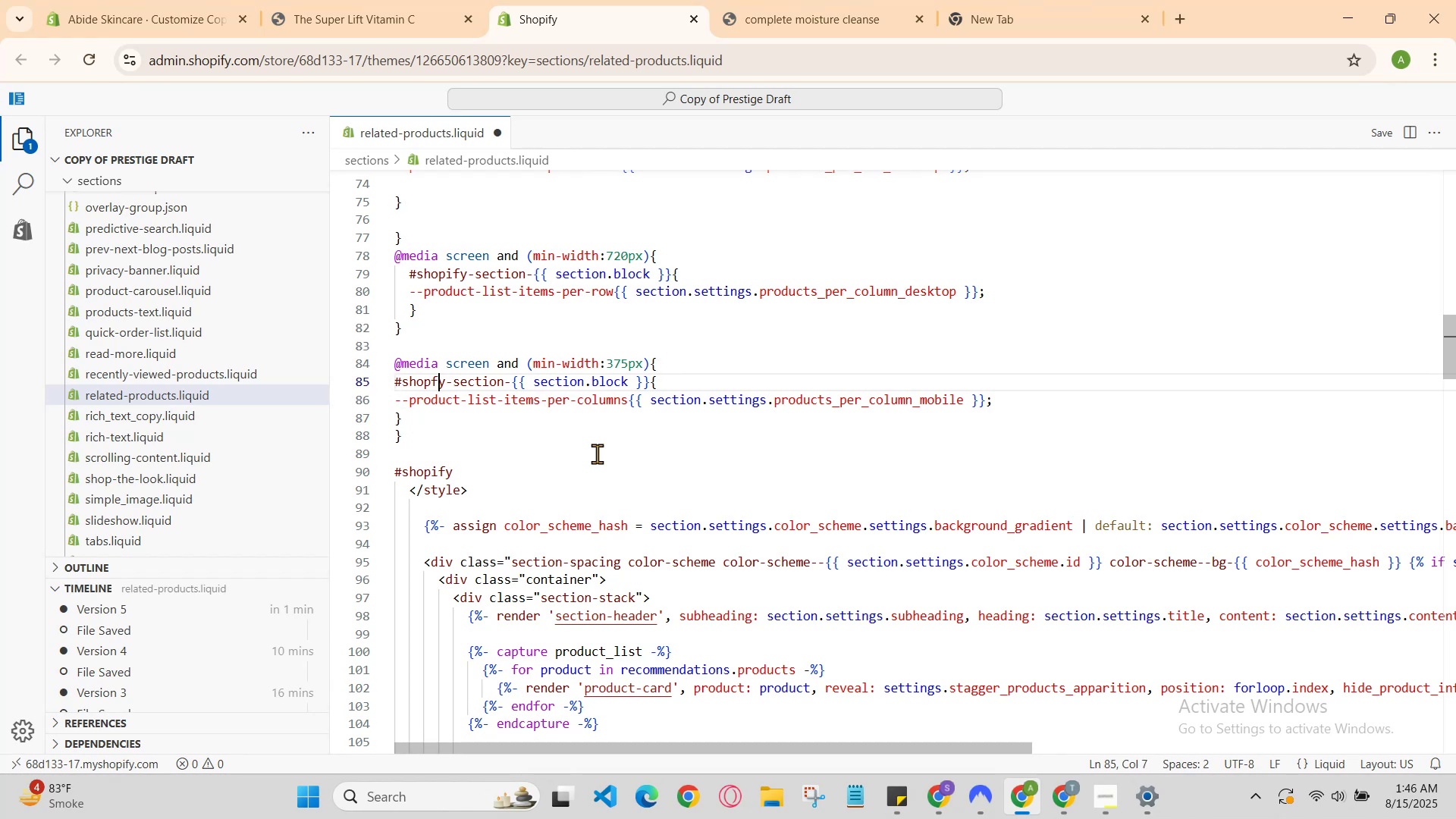 
key(ArrowLeft)
 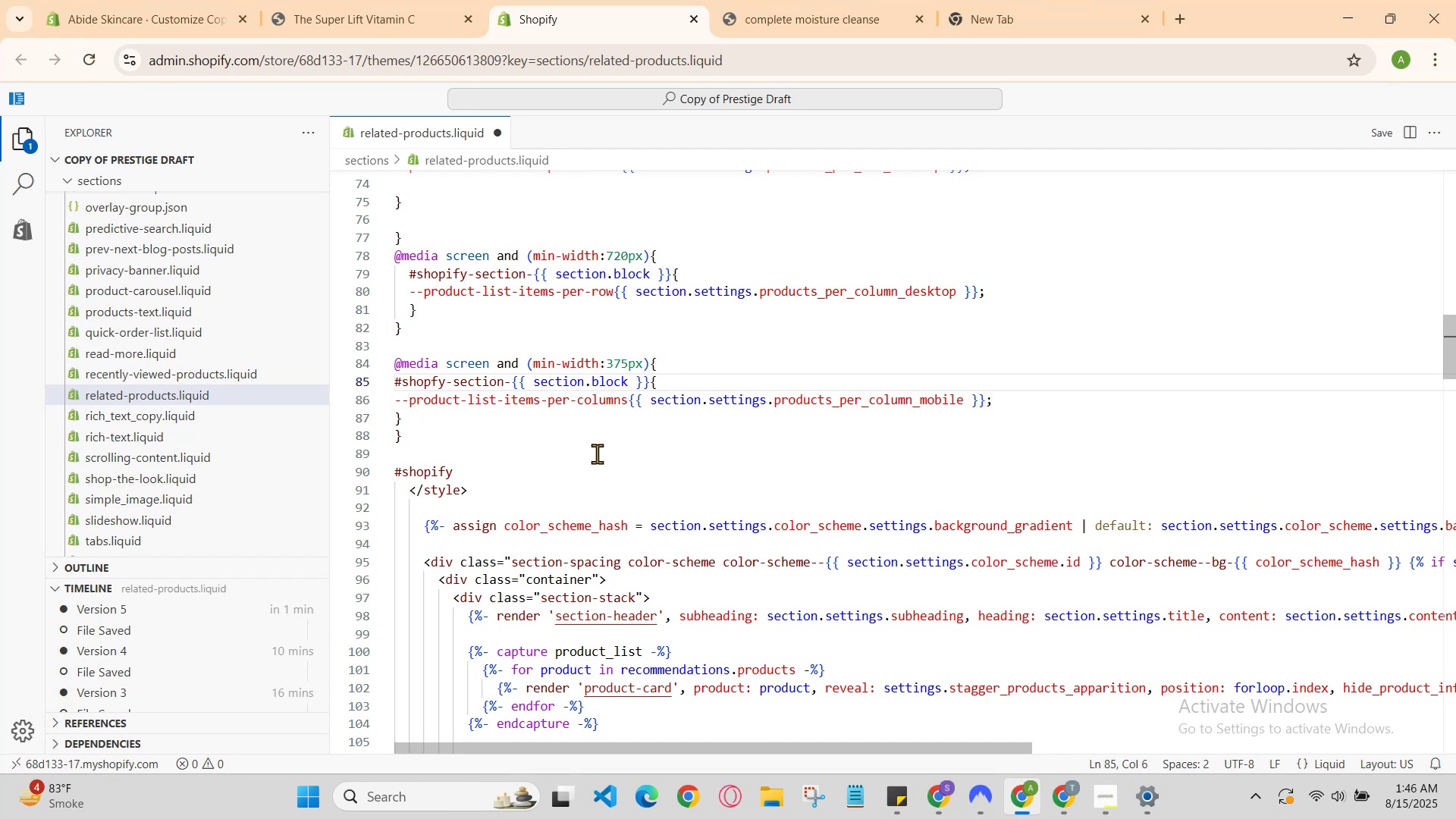 
key(I)
 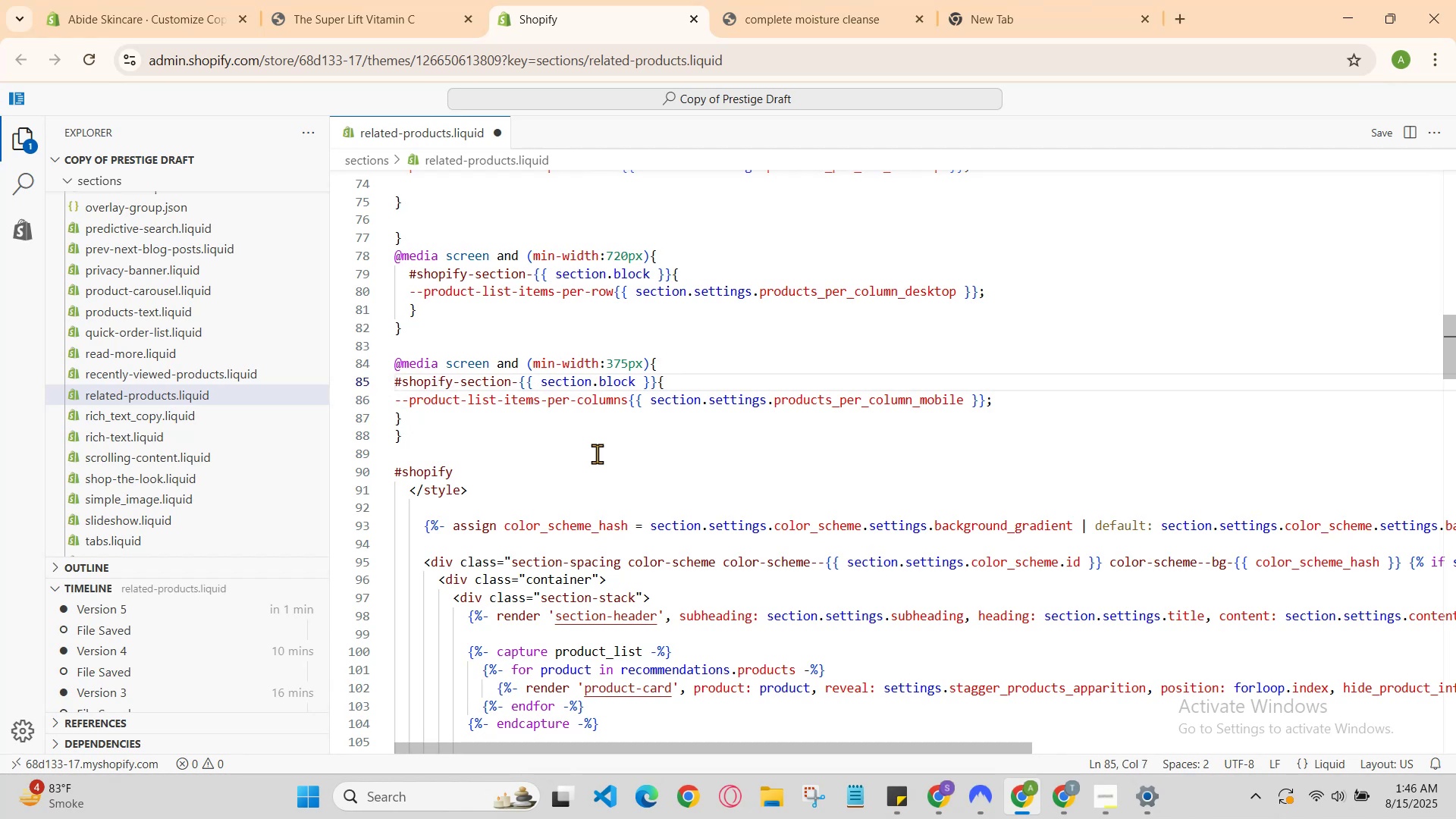 
key(ArrowDown)
 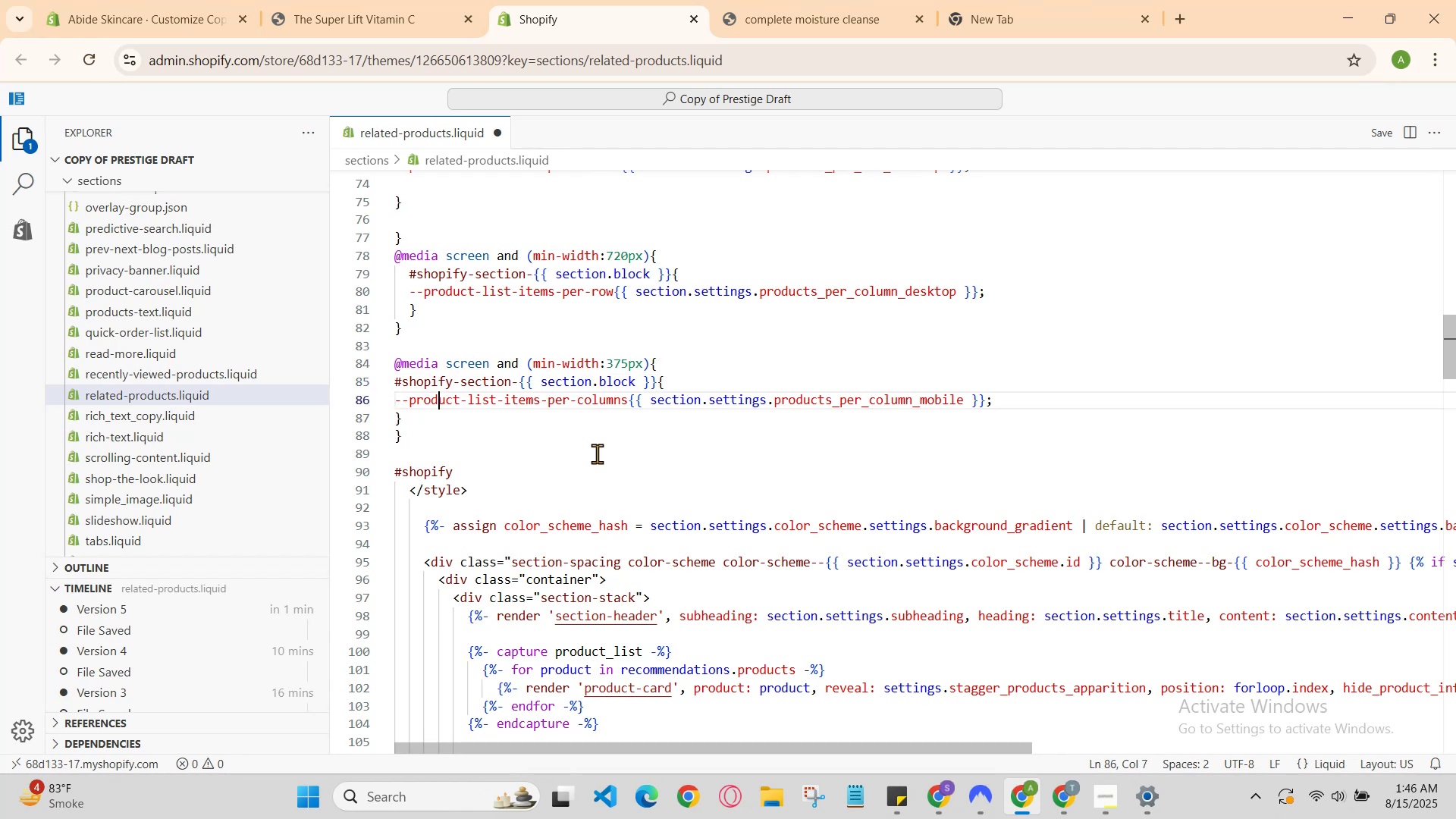 
key(ArrowDown)
 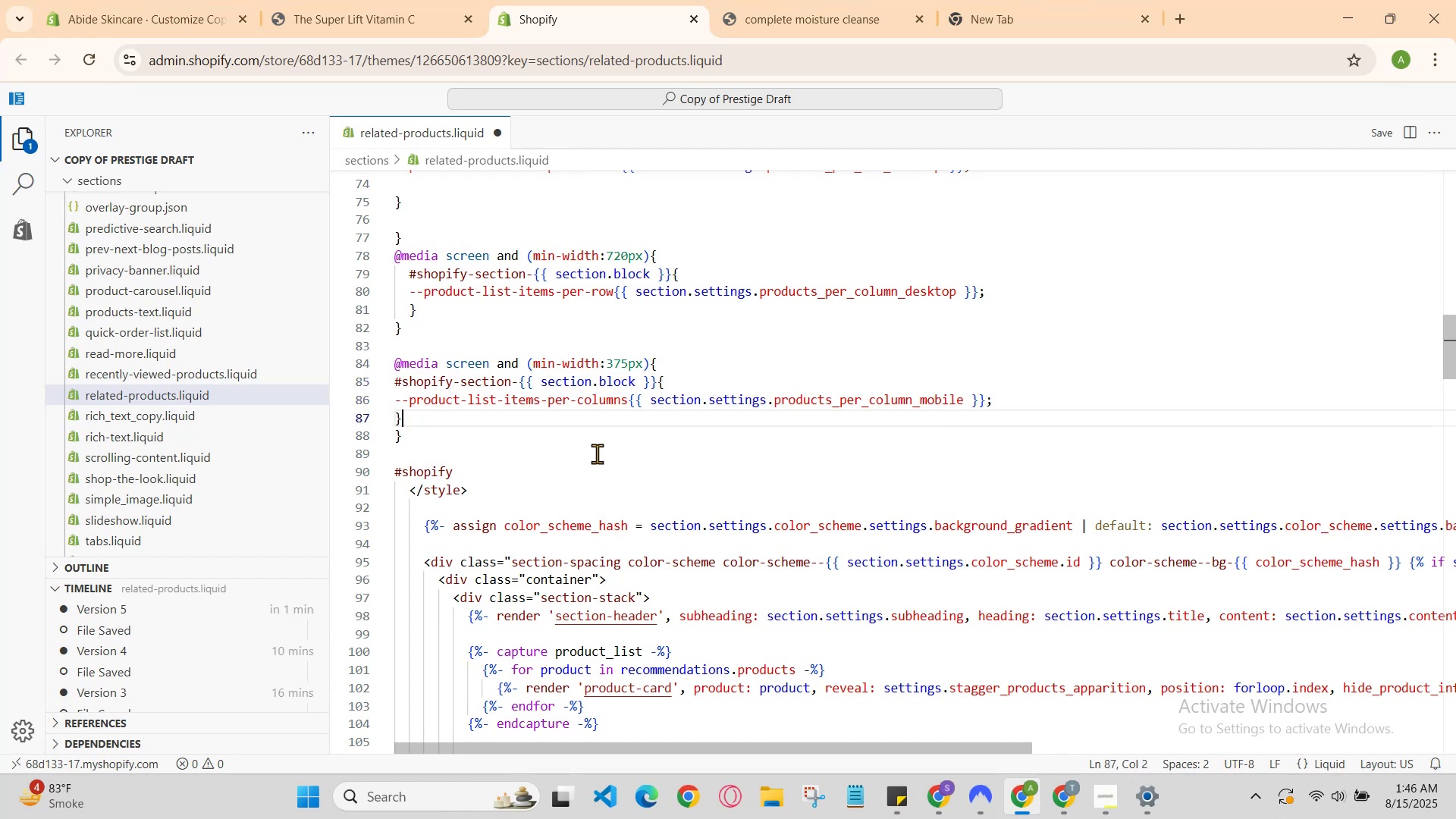 
key(ArrowDown)
 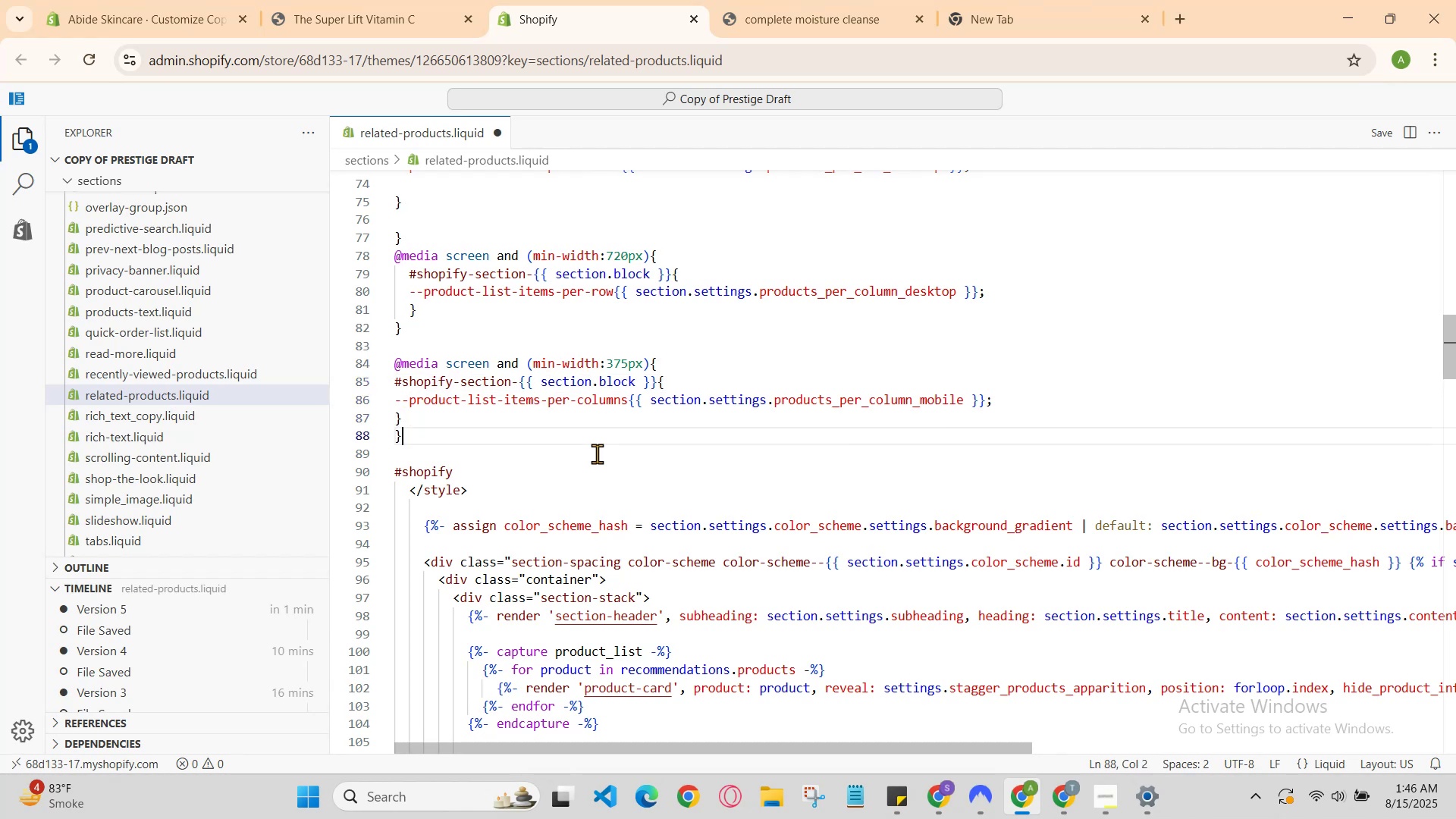 
key(ArrowDown)
 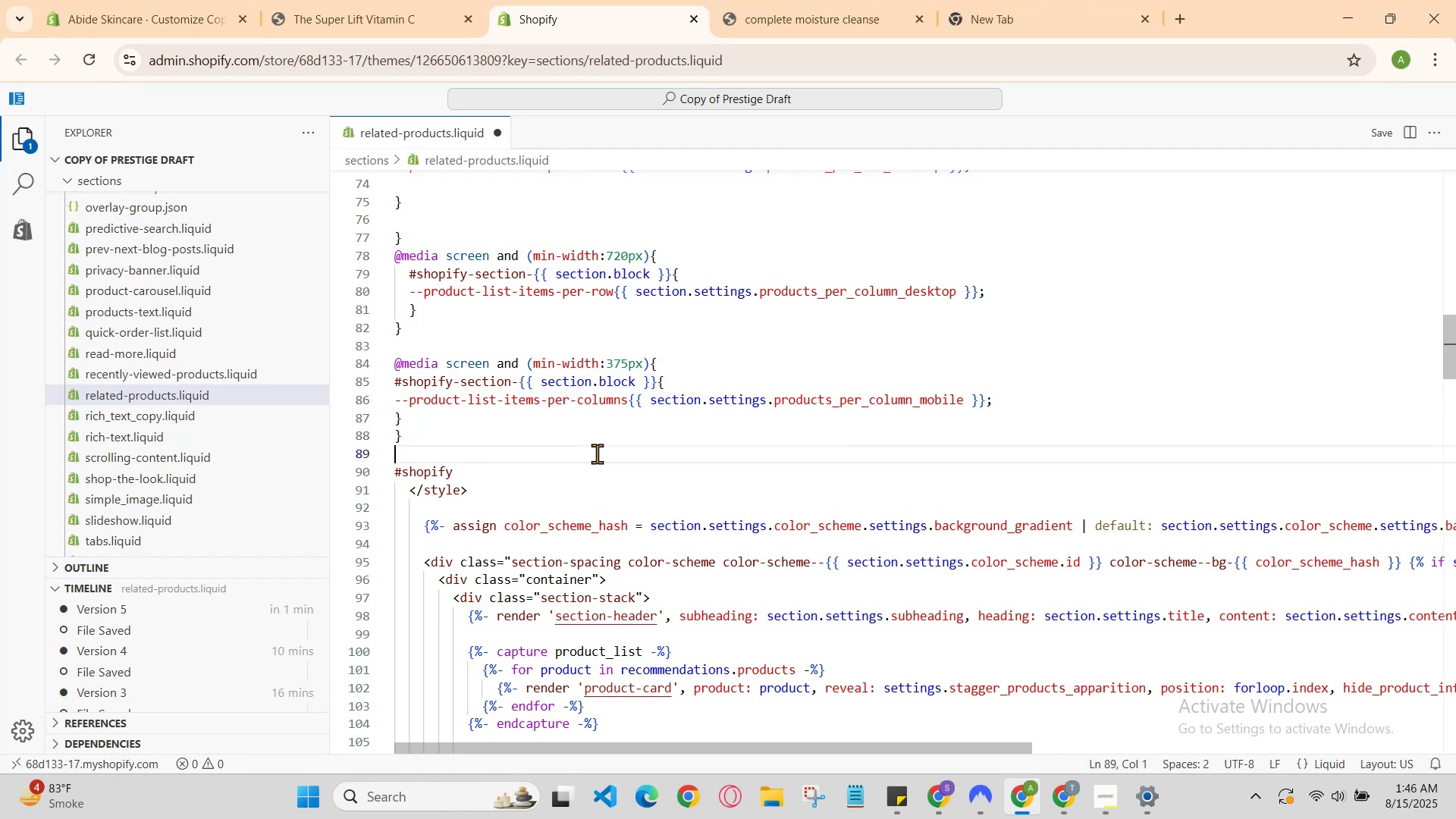 
key(ArrowDown)
 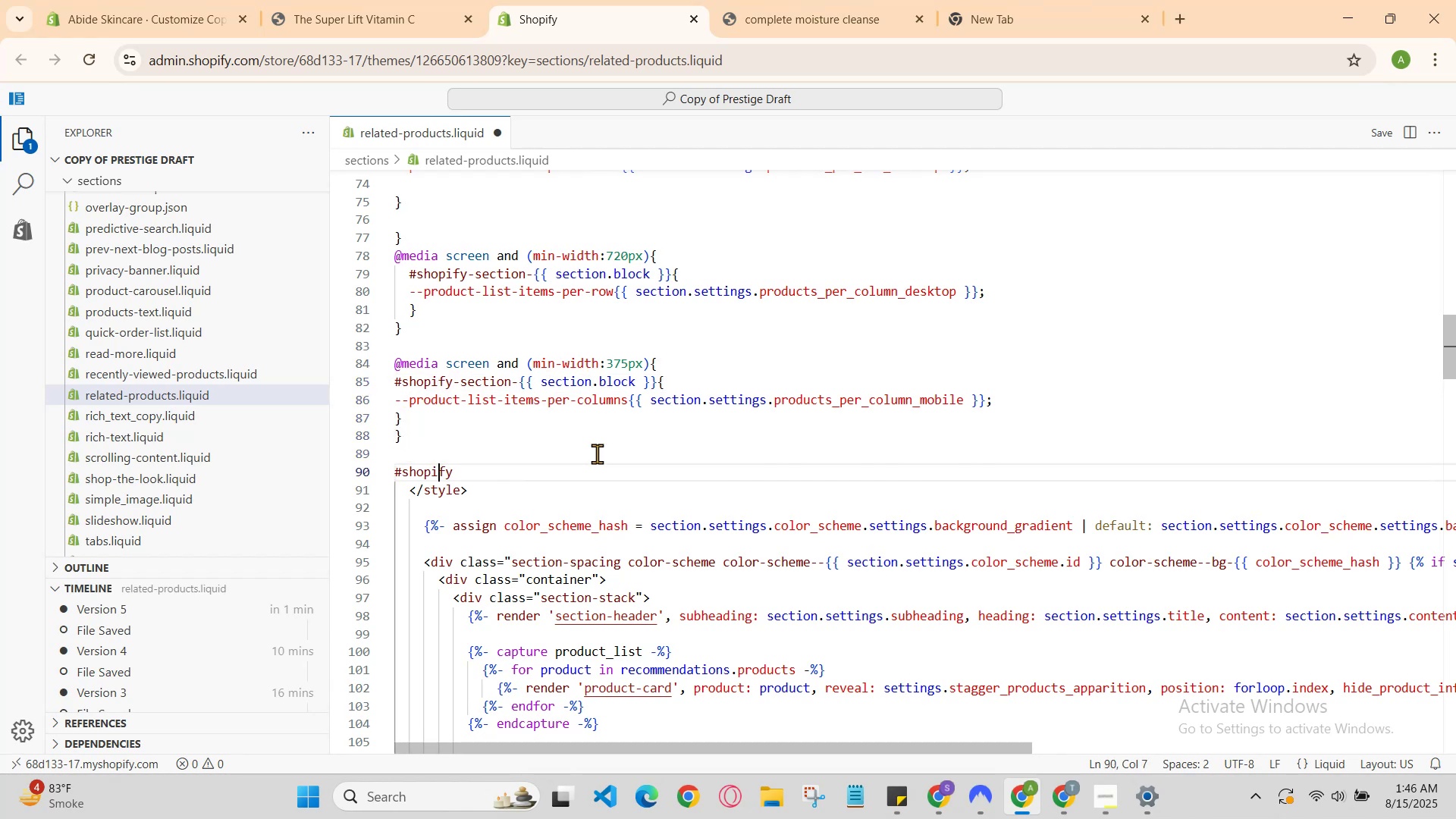 
key(ArrowRight)
 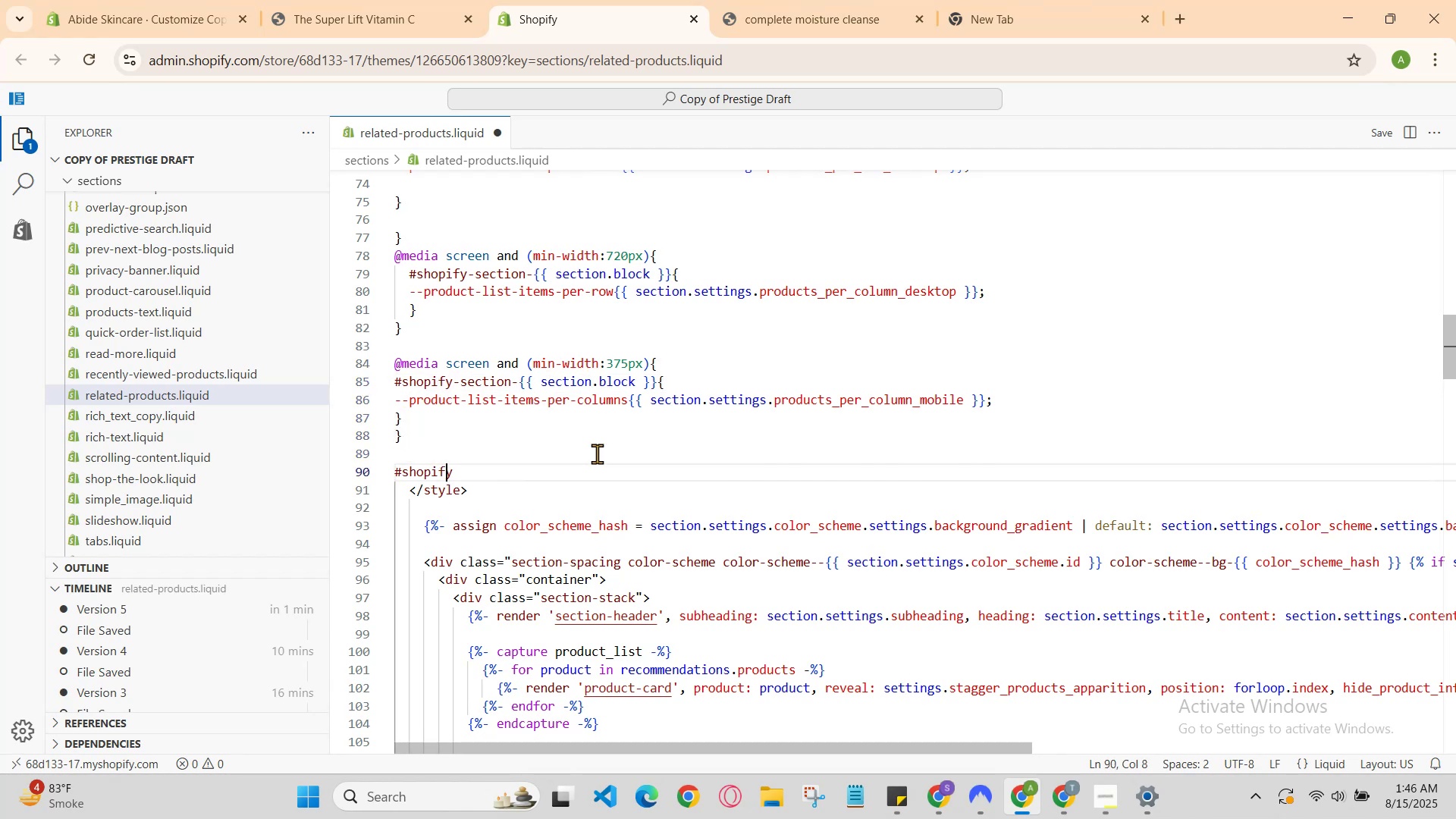 
key(ArrowRight)
 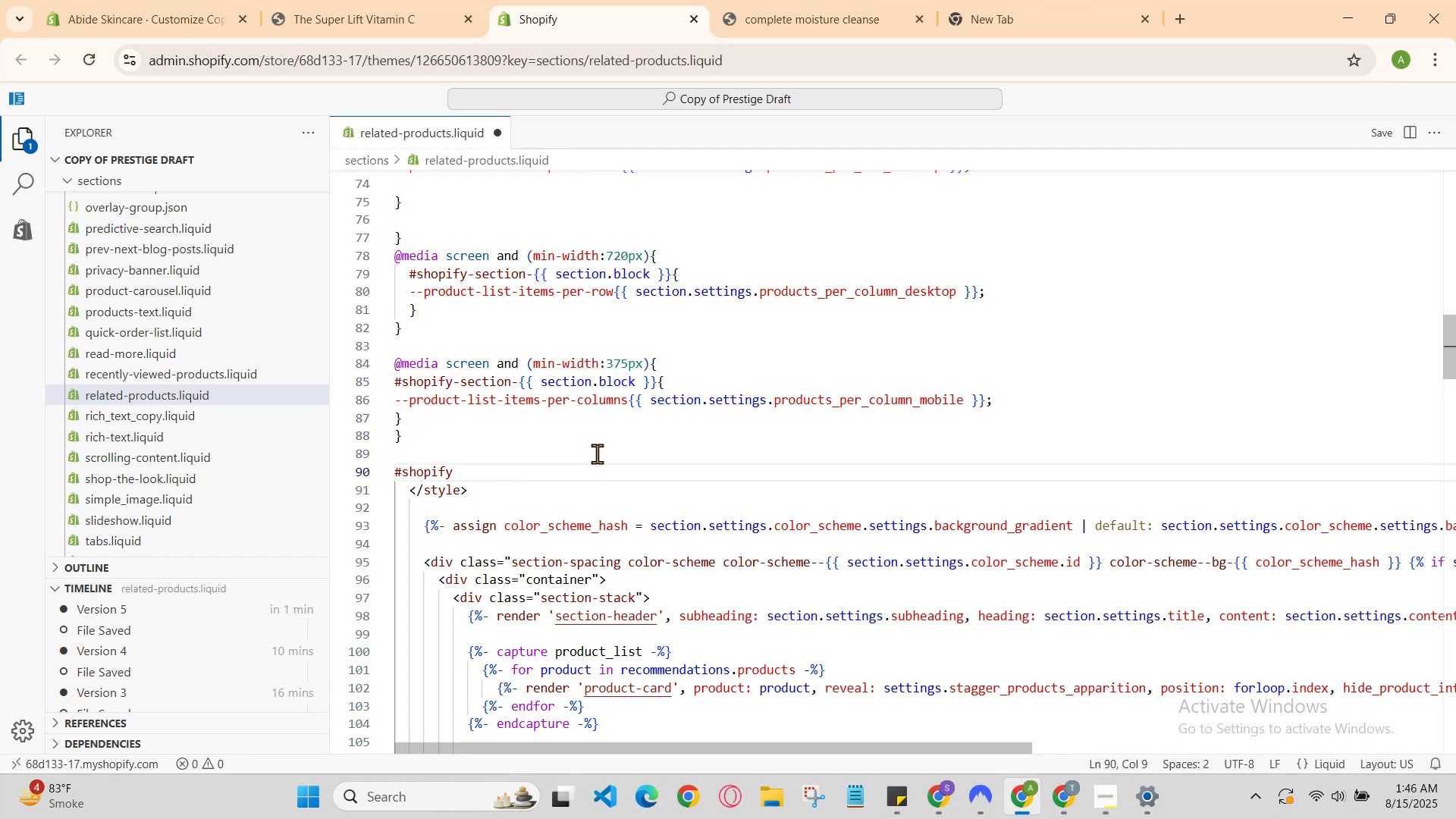 
type(-sec)
 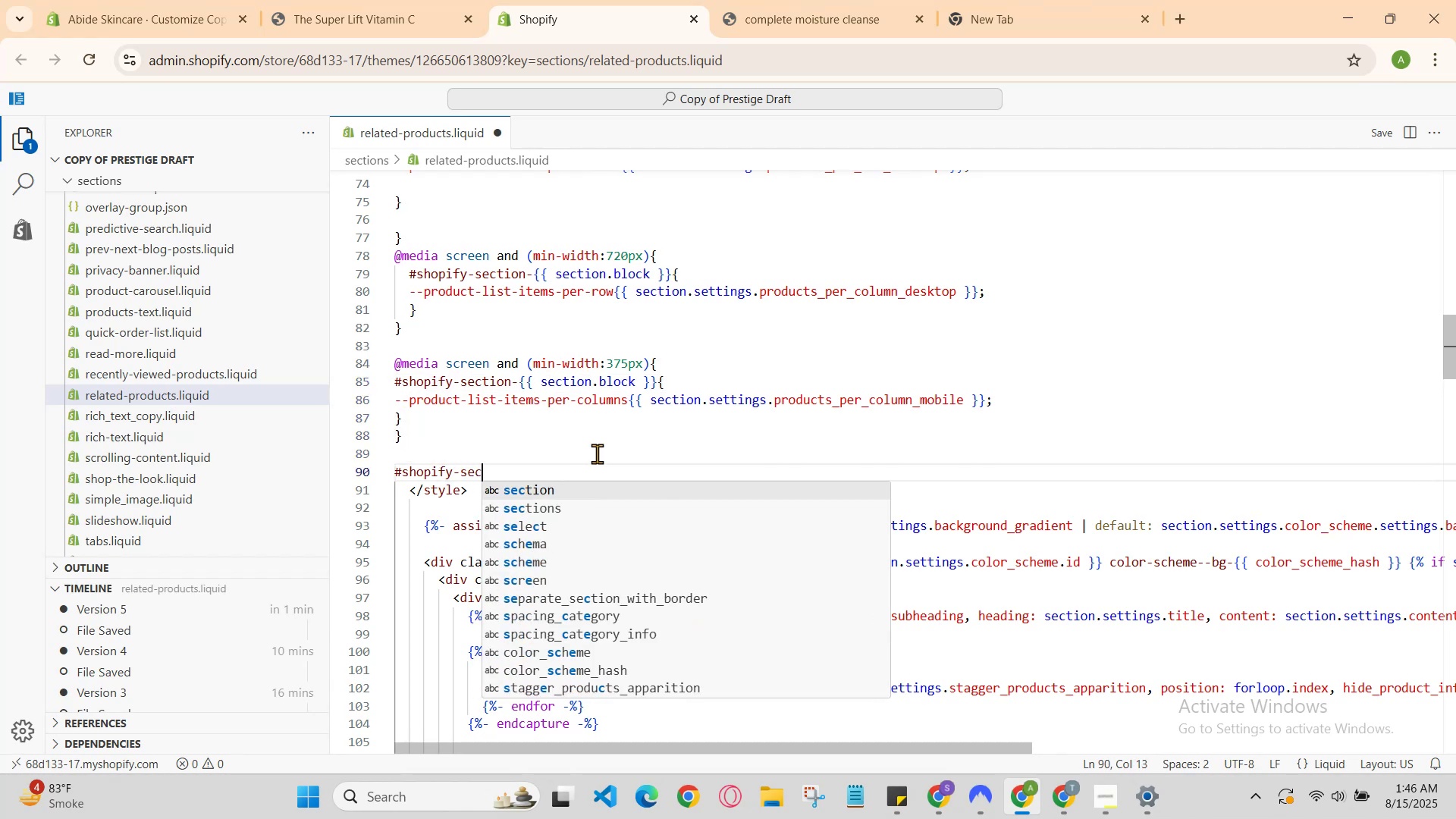 
key(Enter)
 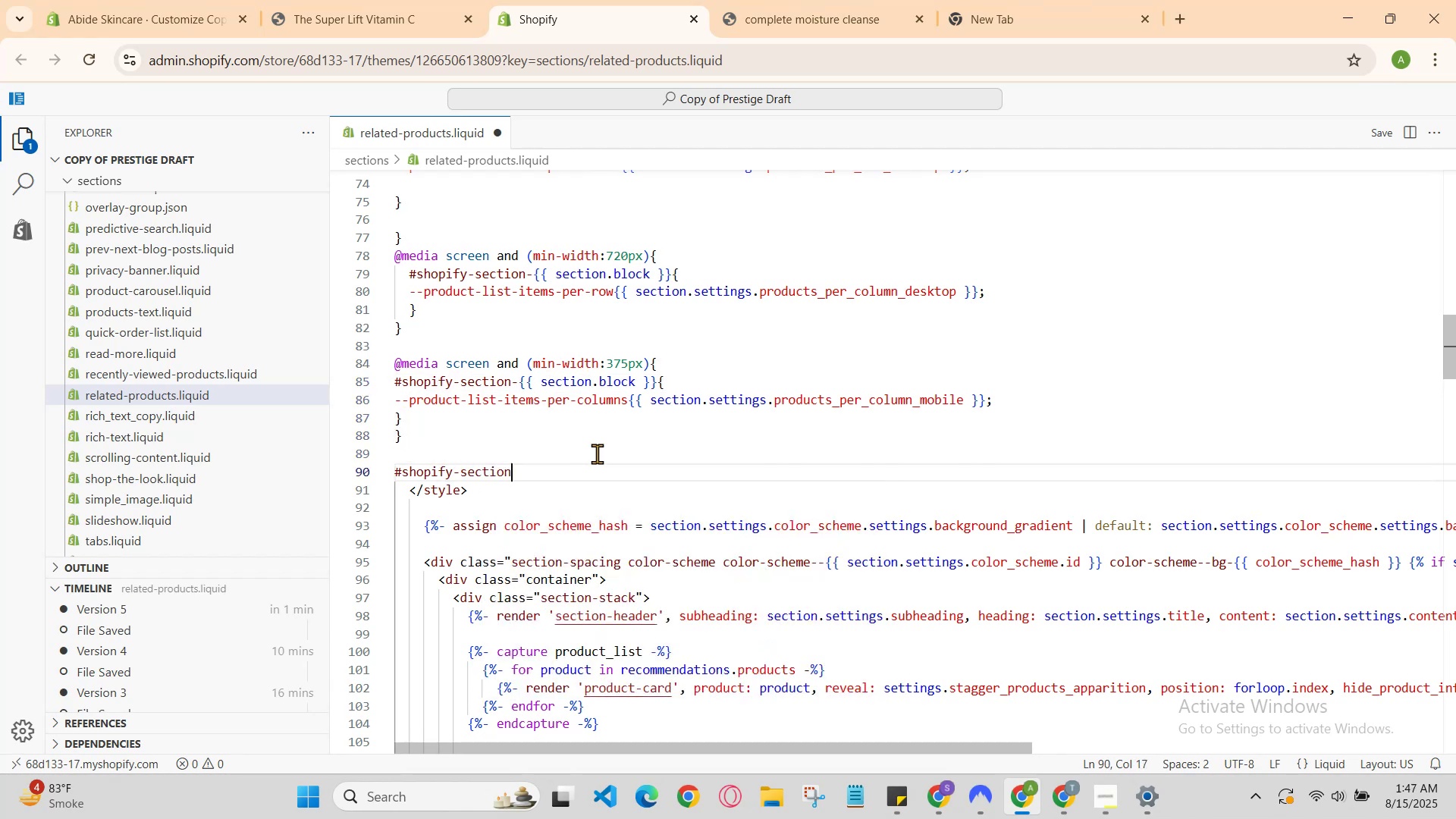 
type(-{{section-blo)
key(Backspace)
key(Backspace)
key(Backspace)
type(id)
key(Backspace)
key(Backspace)
key(Backspace)
type(.id)
 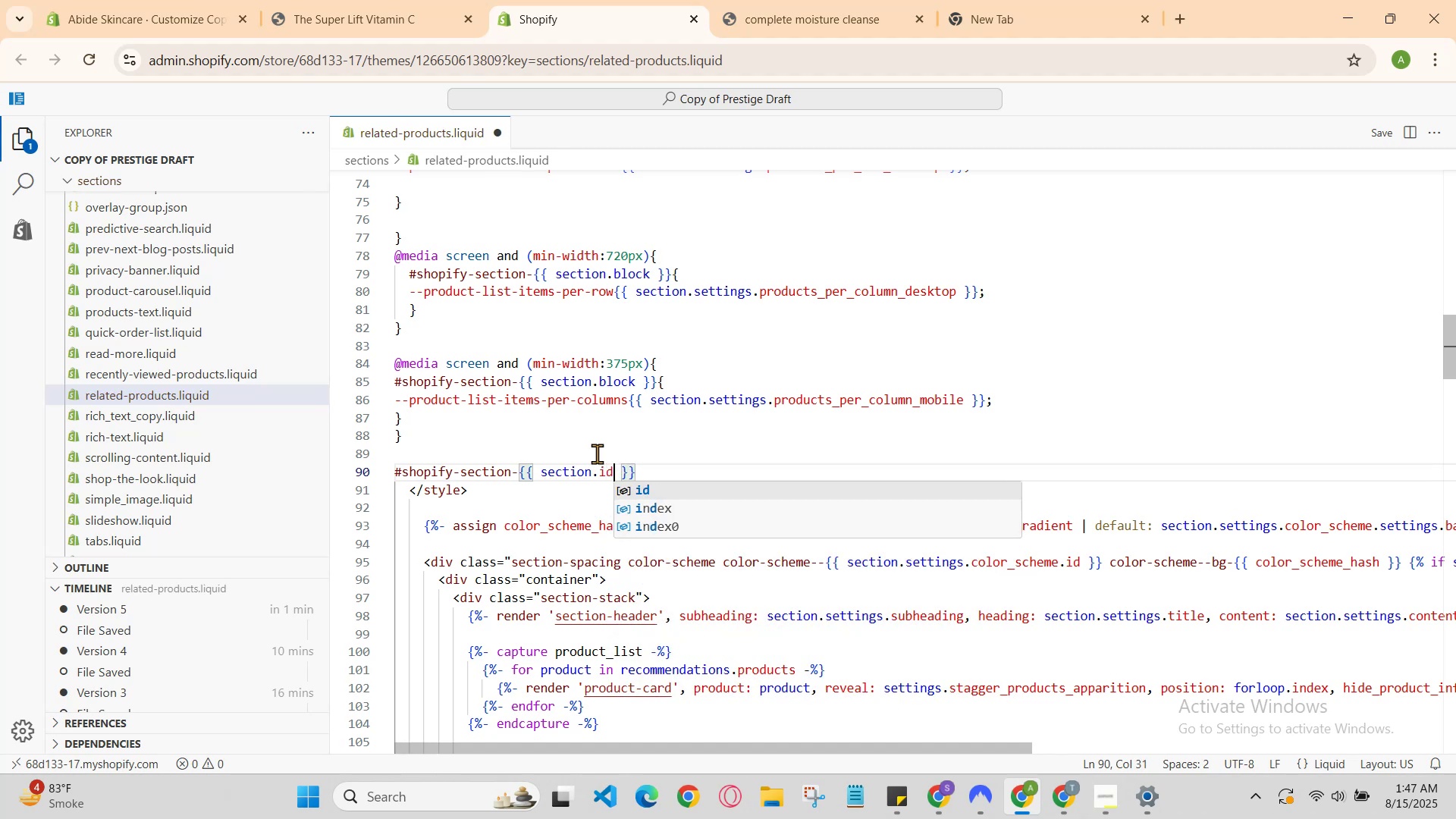 
key(ArrowRight)
 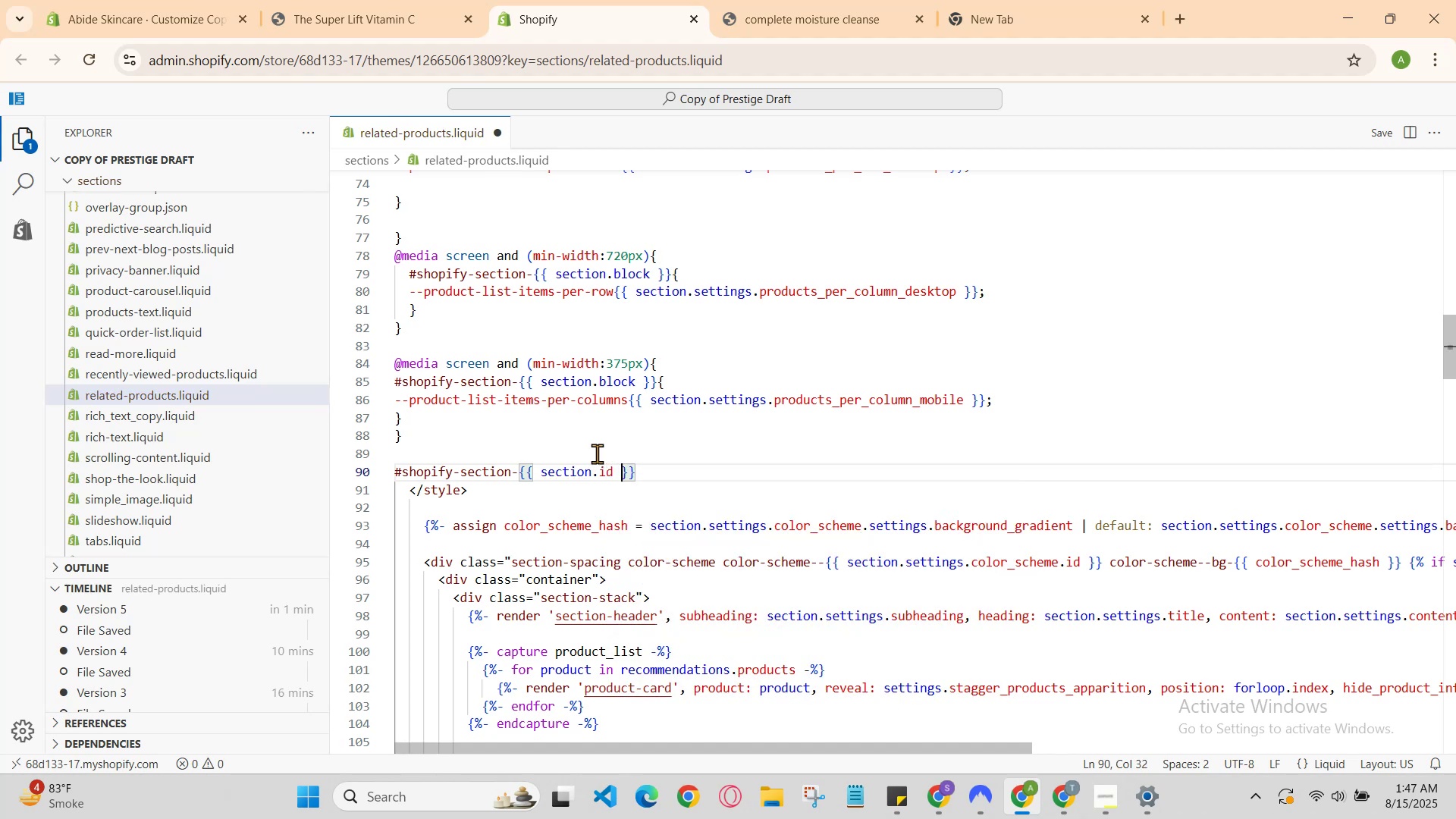 
key(ArrowRight)
 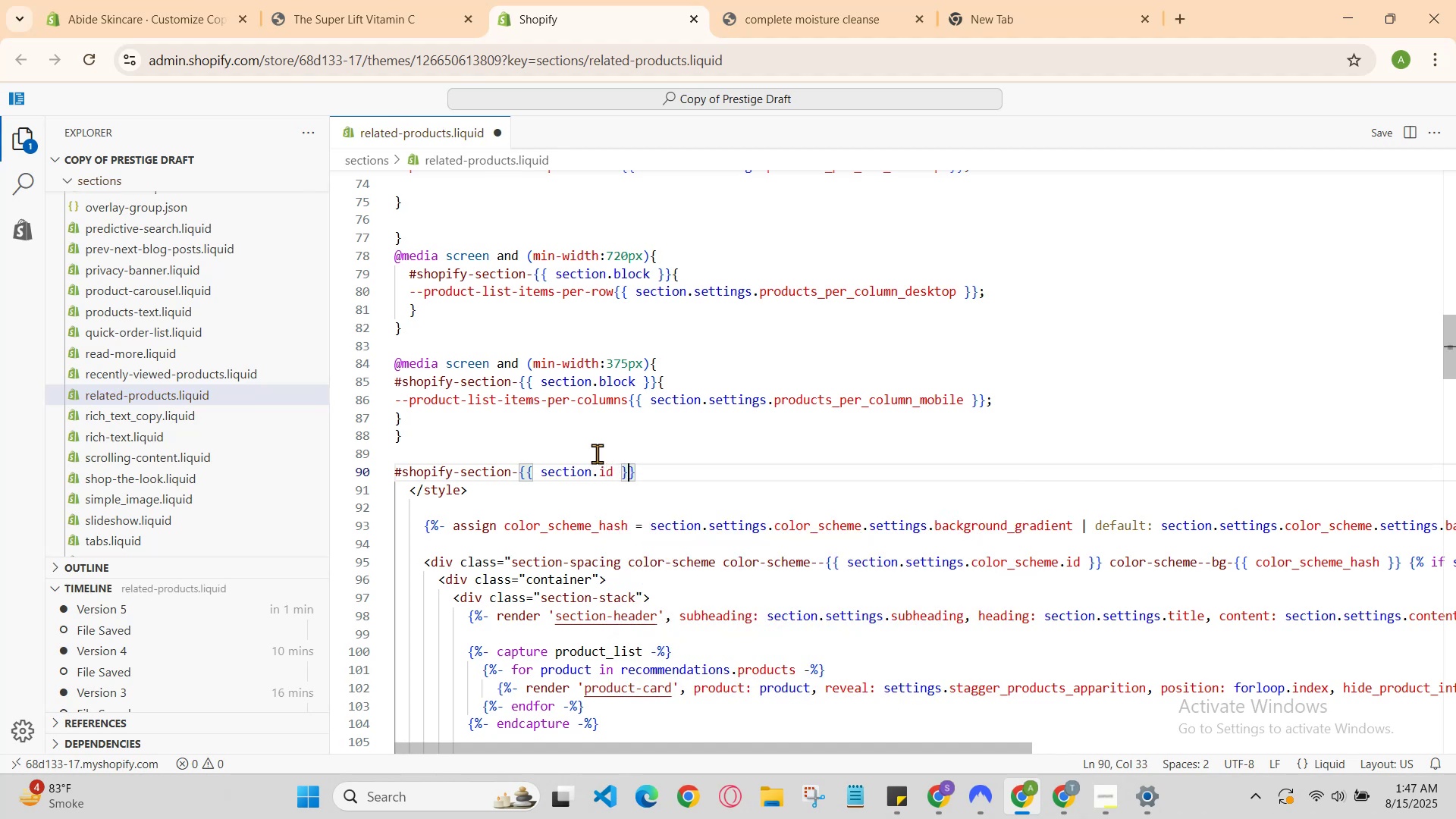 
key(ArrowRight)
 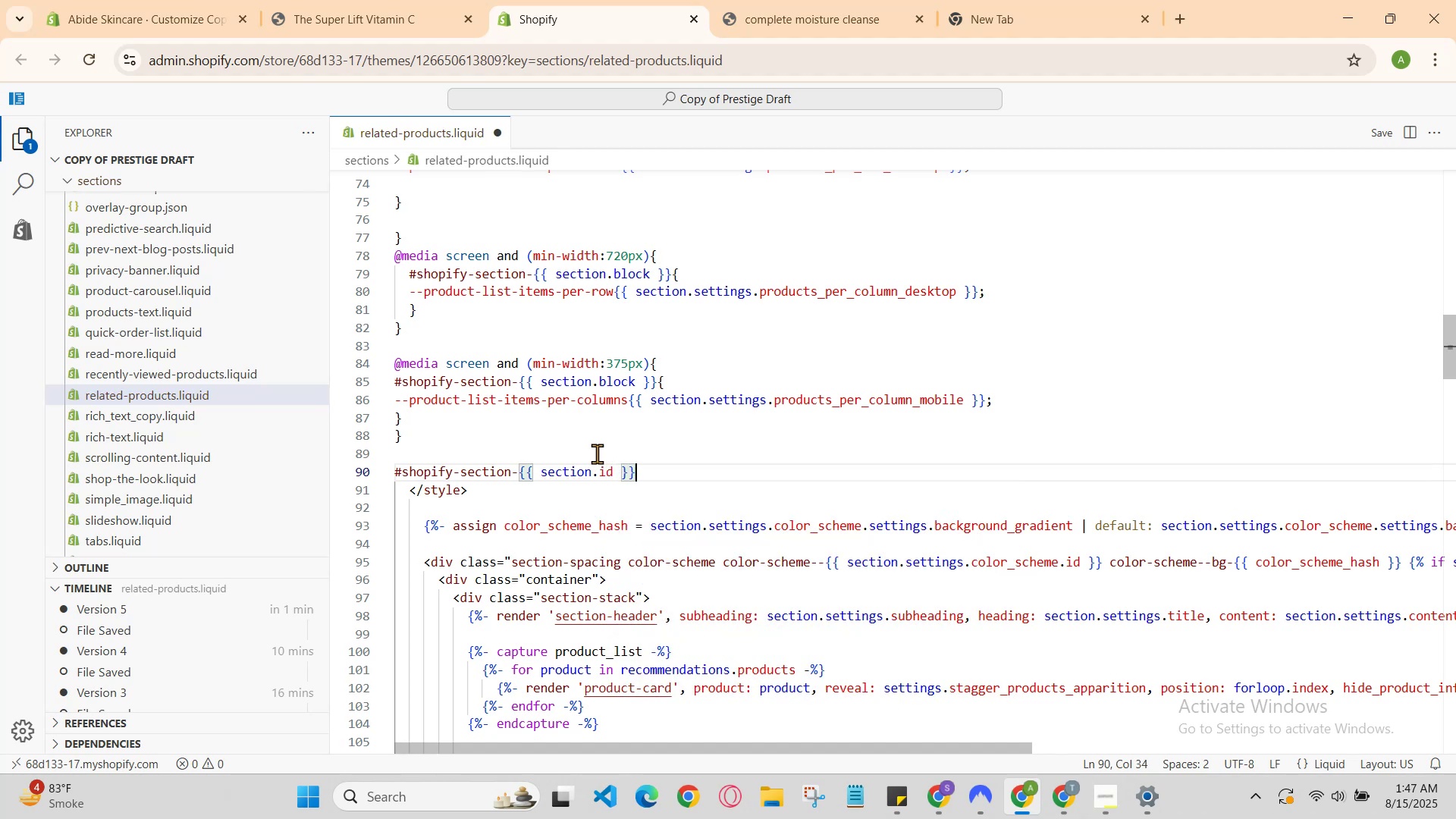 
key(Shift+BracketLeft)
 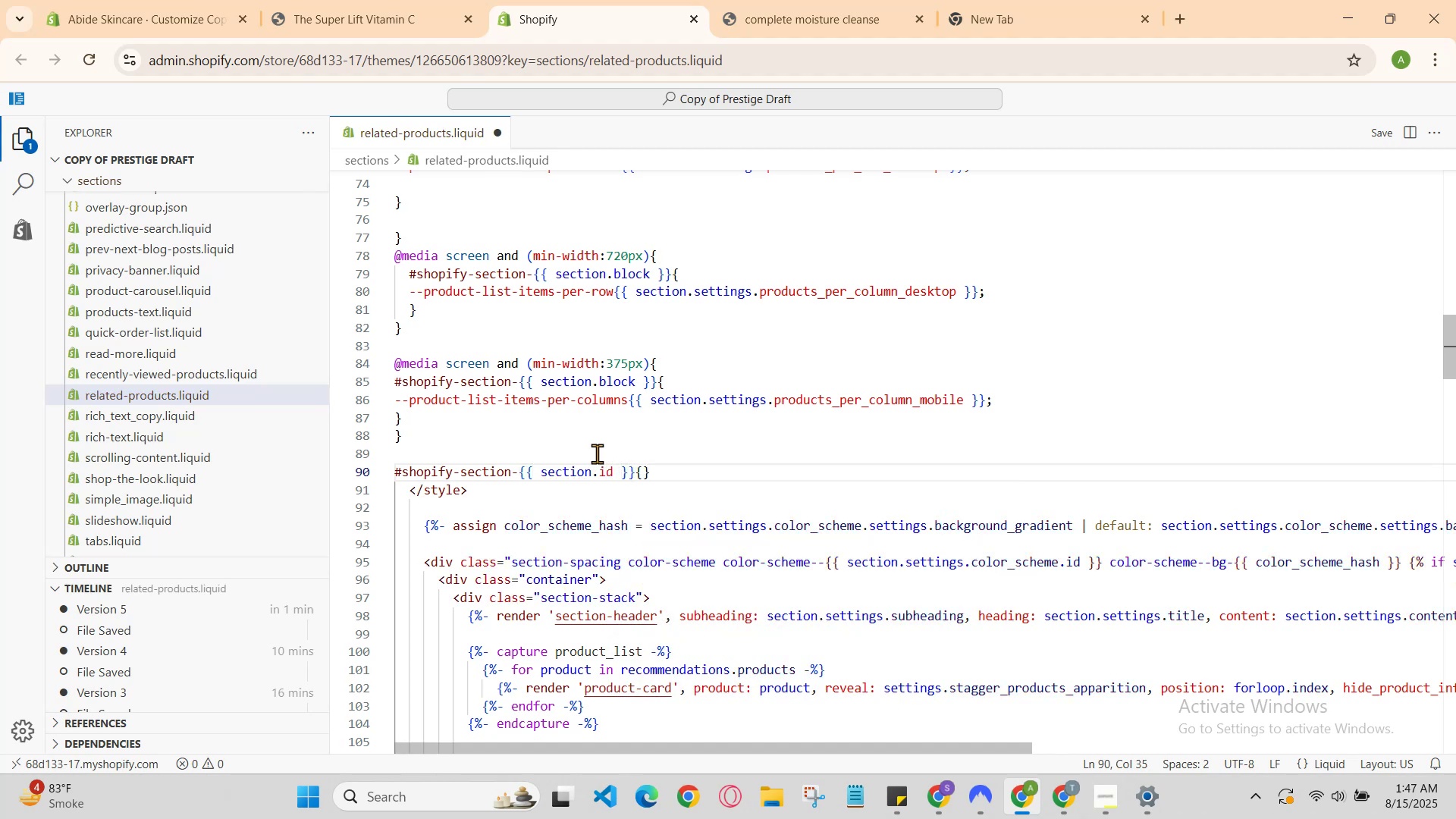 
key(Enter)
 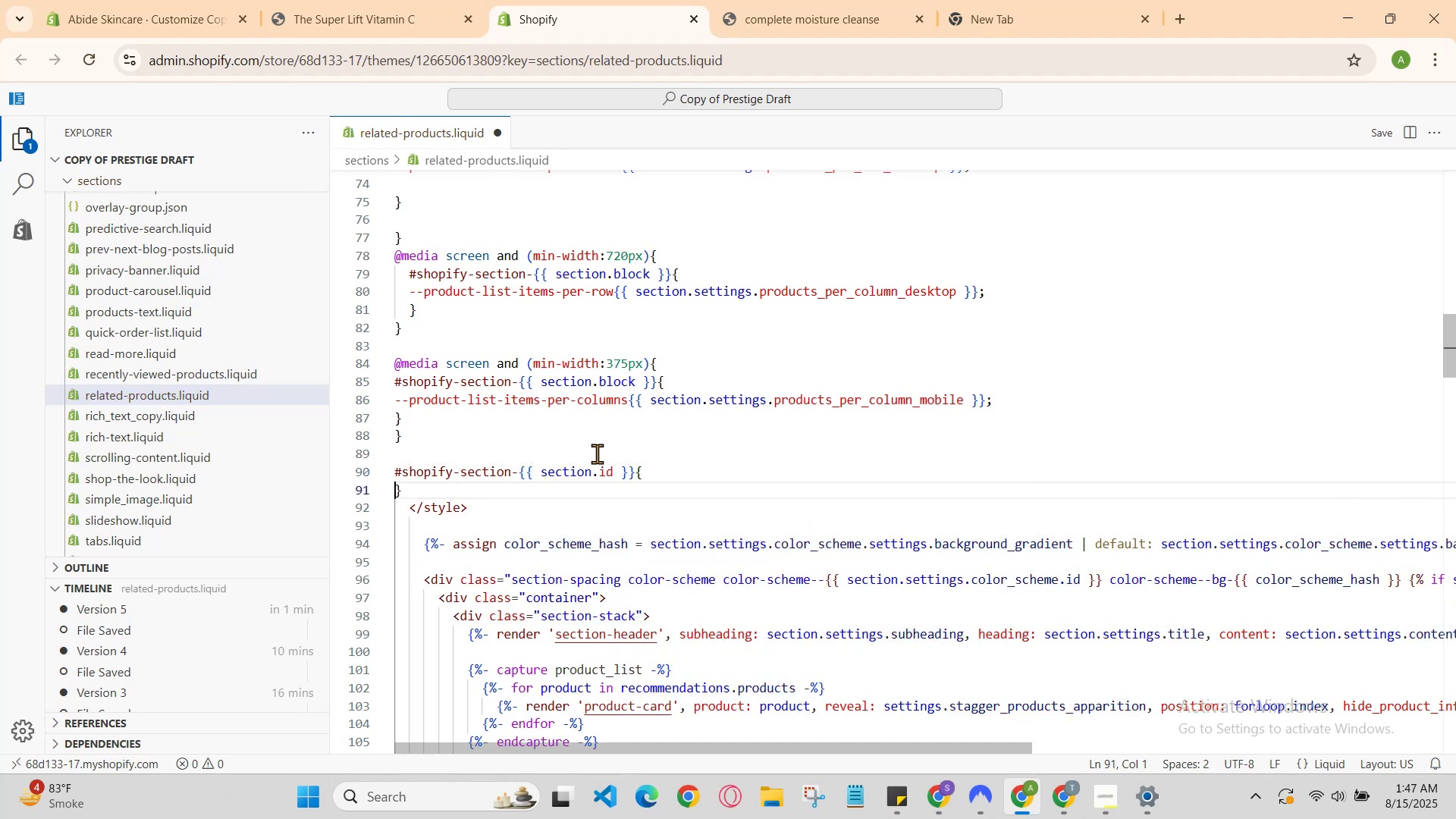 
key(Enter)
 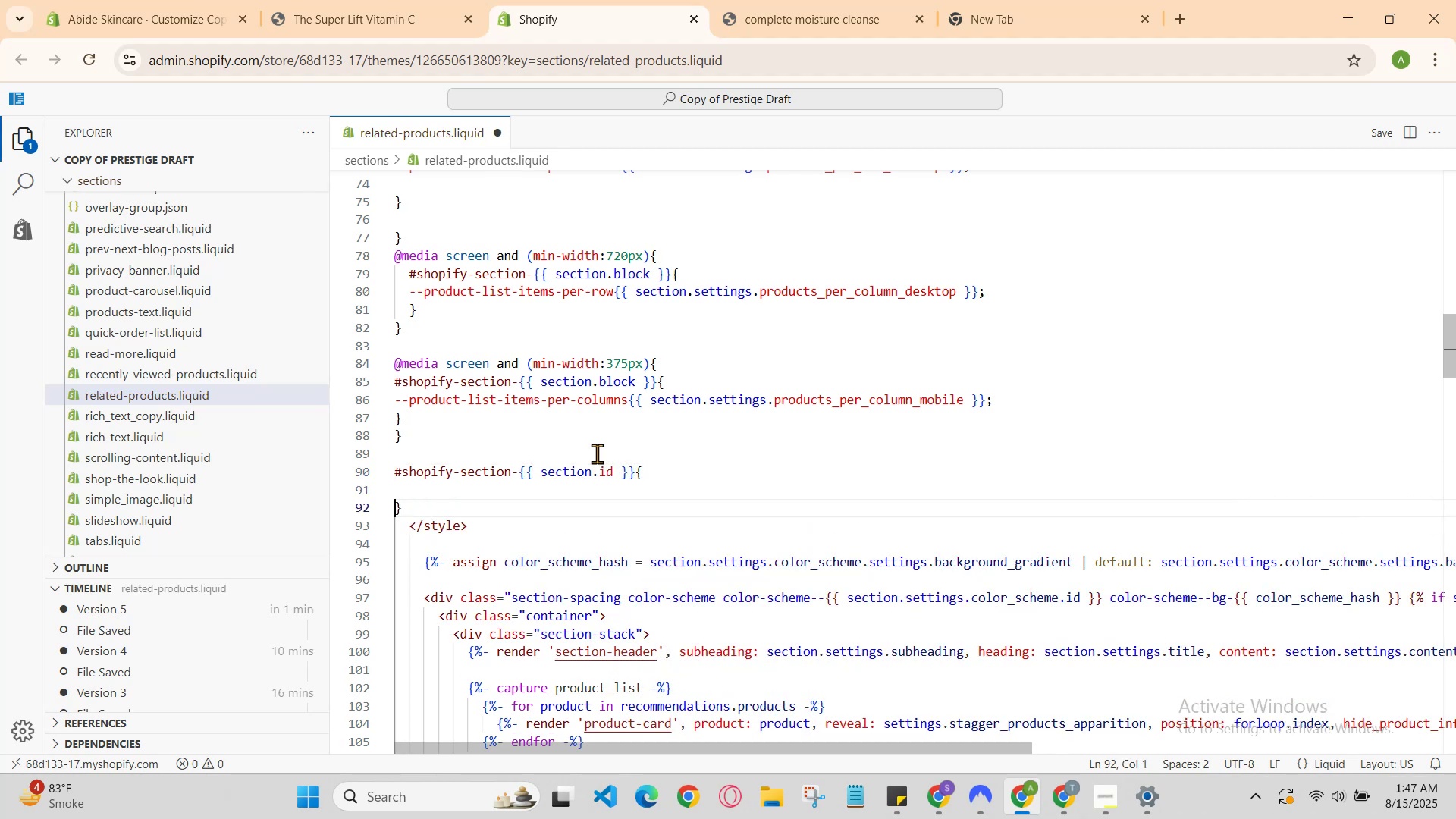 
key(ArrowUp)
 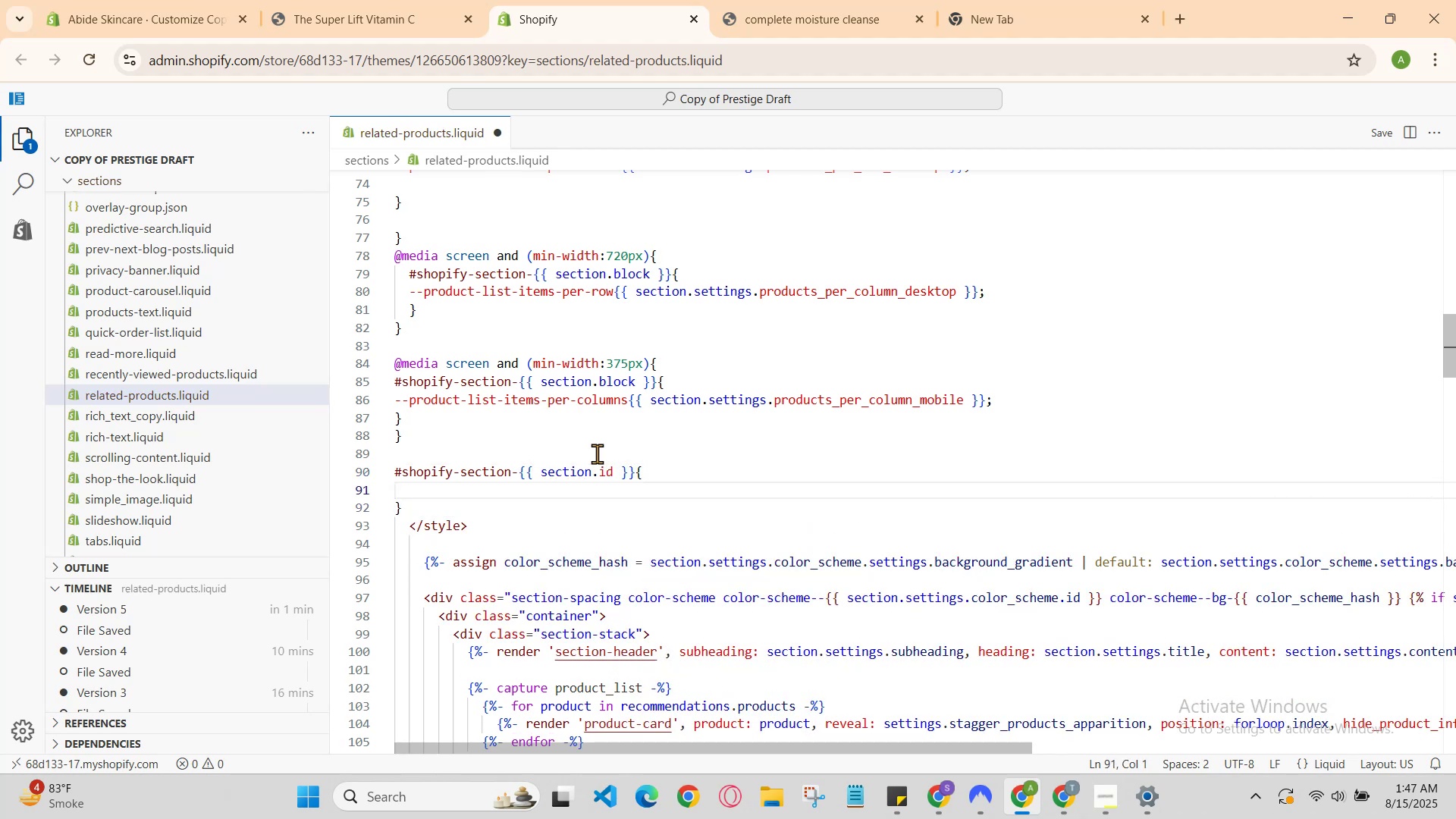 
key(ArrowUp)
 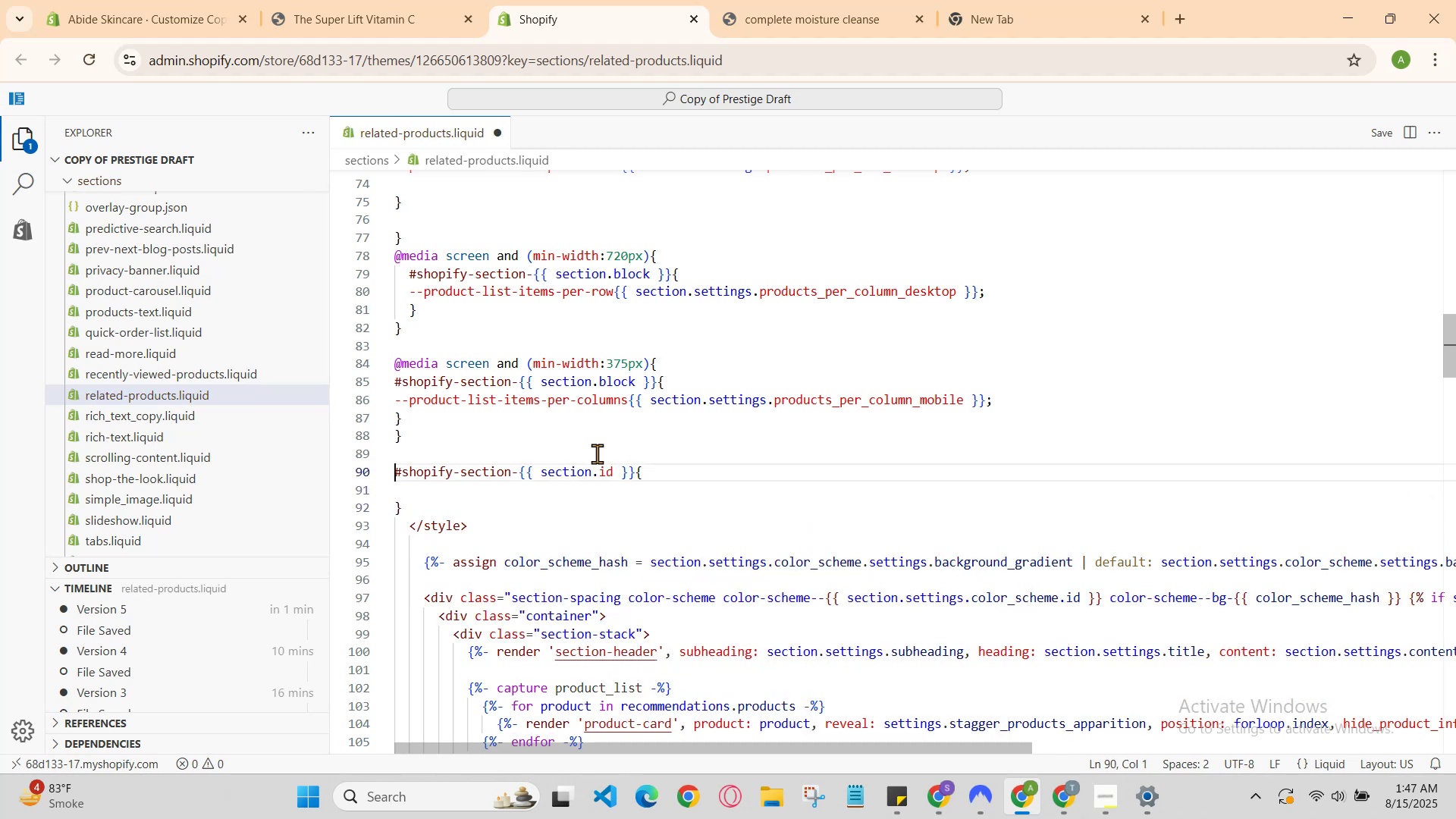 
key(ArrowDown)
 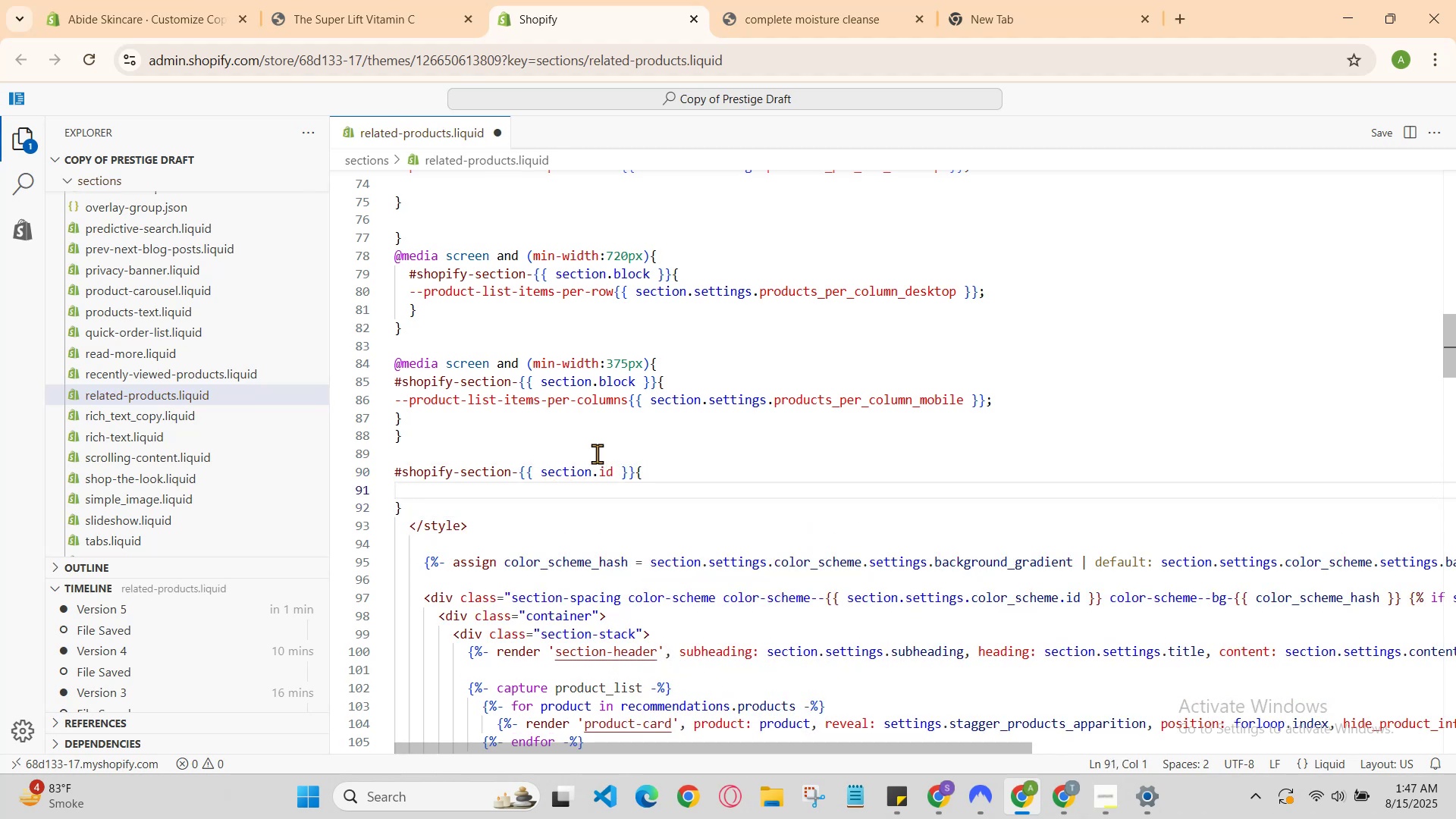 
type(_)
key(Backspace)
type(--pro)
 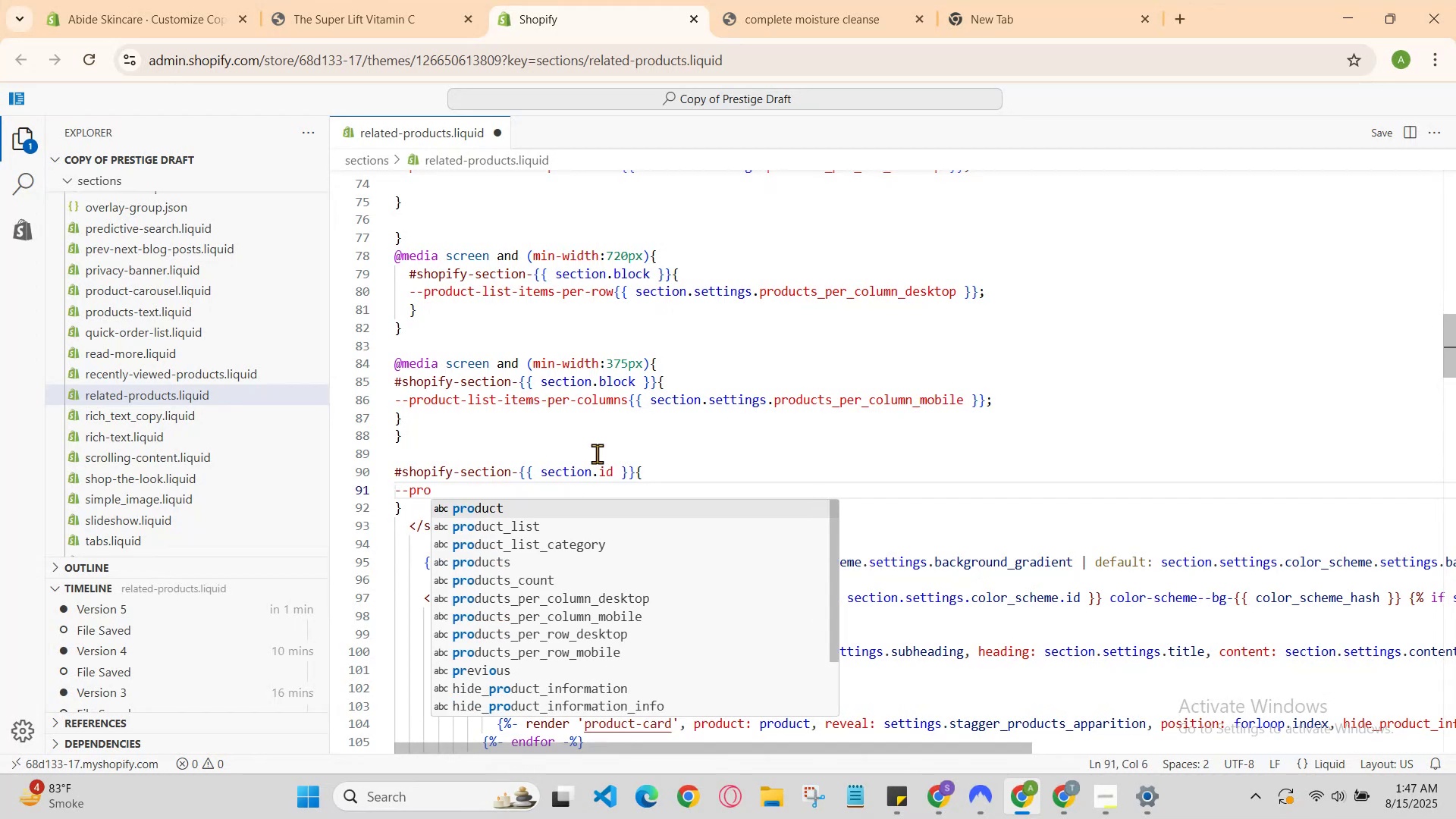 
key(Enter)
 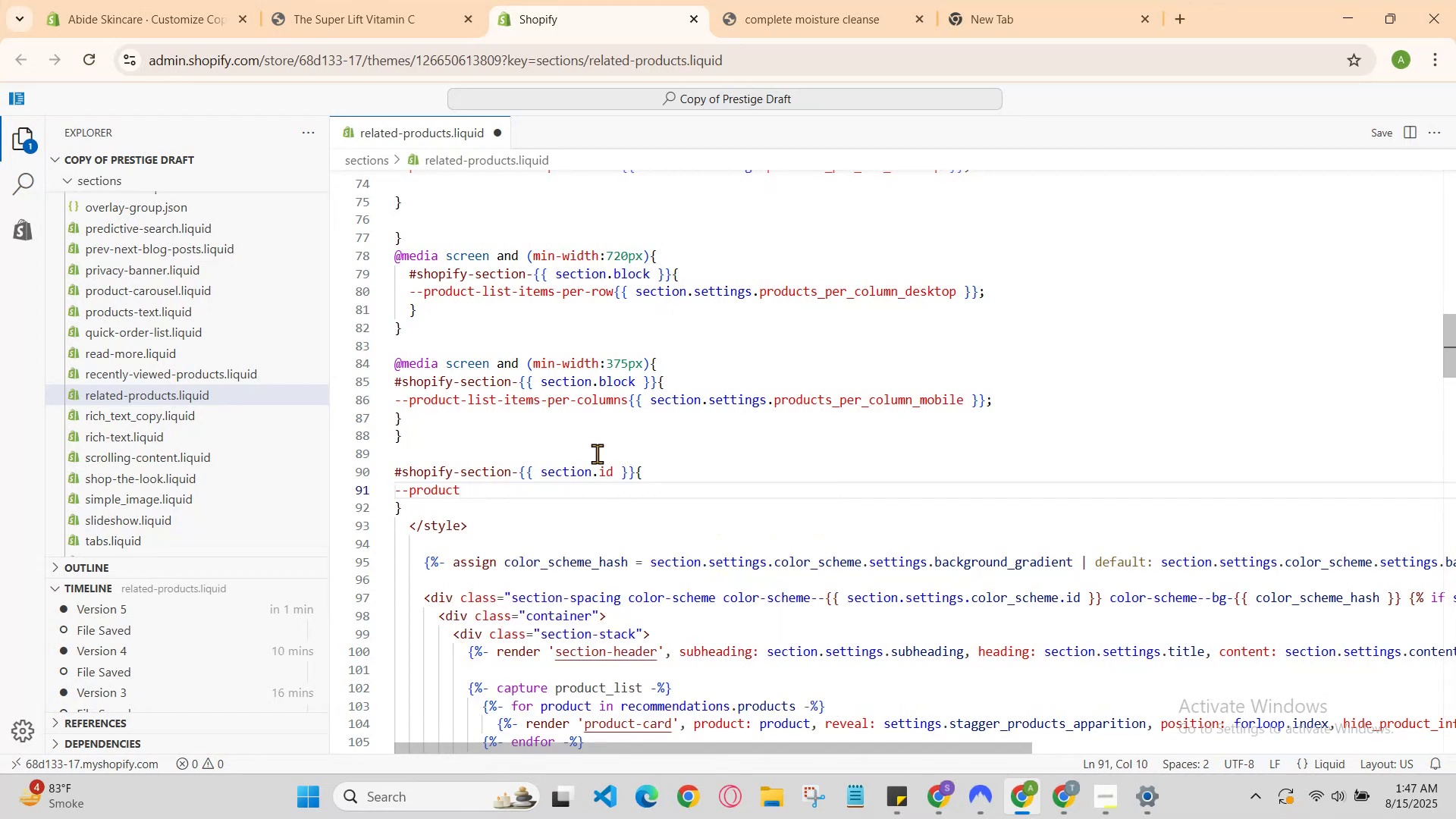 
type(lis)
key(Backspace)
key(Backspace)
key(Backspace)
type(-list-items-per-row{{sec)
 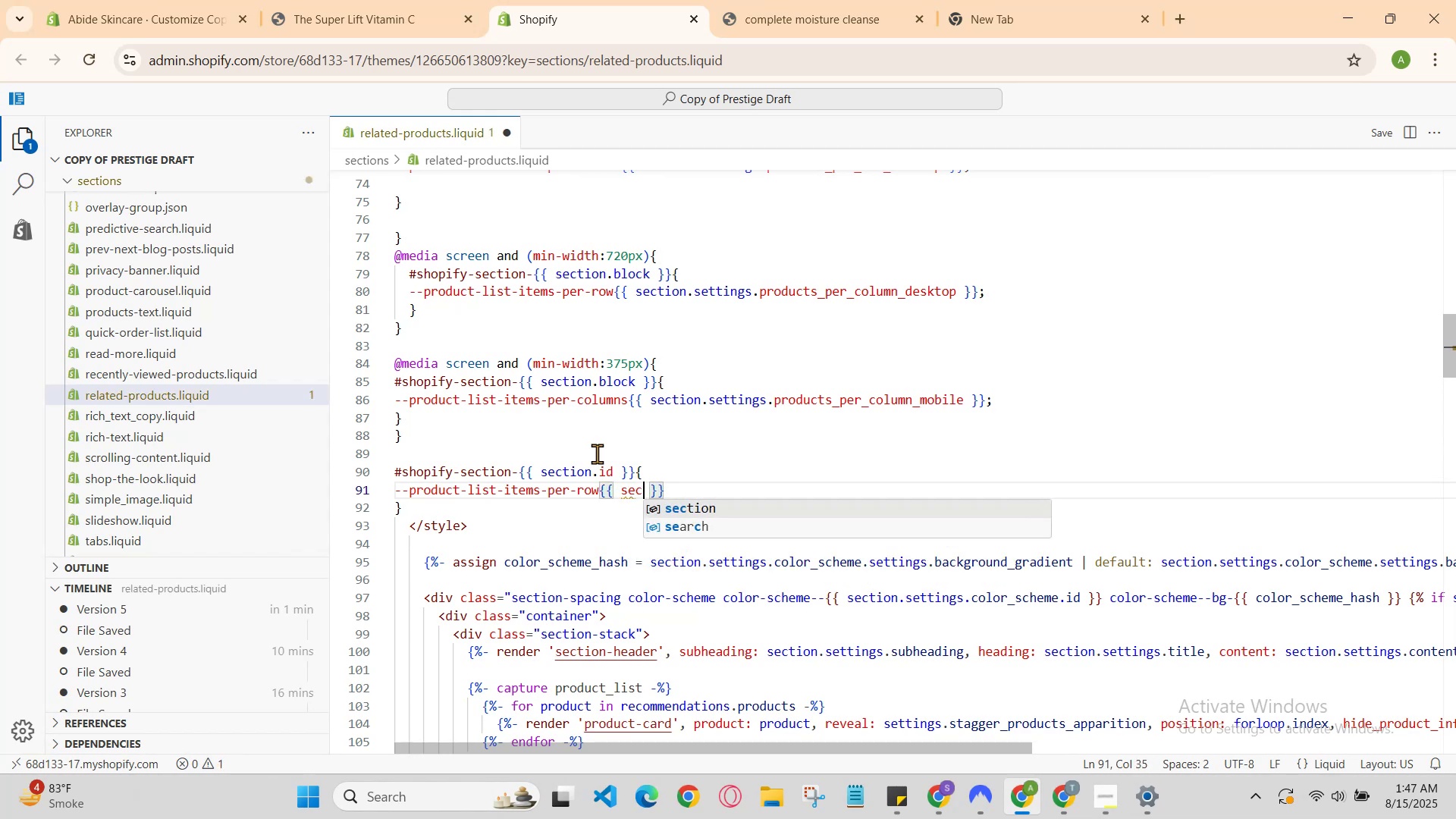 
key(Enter)
 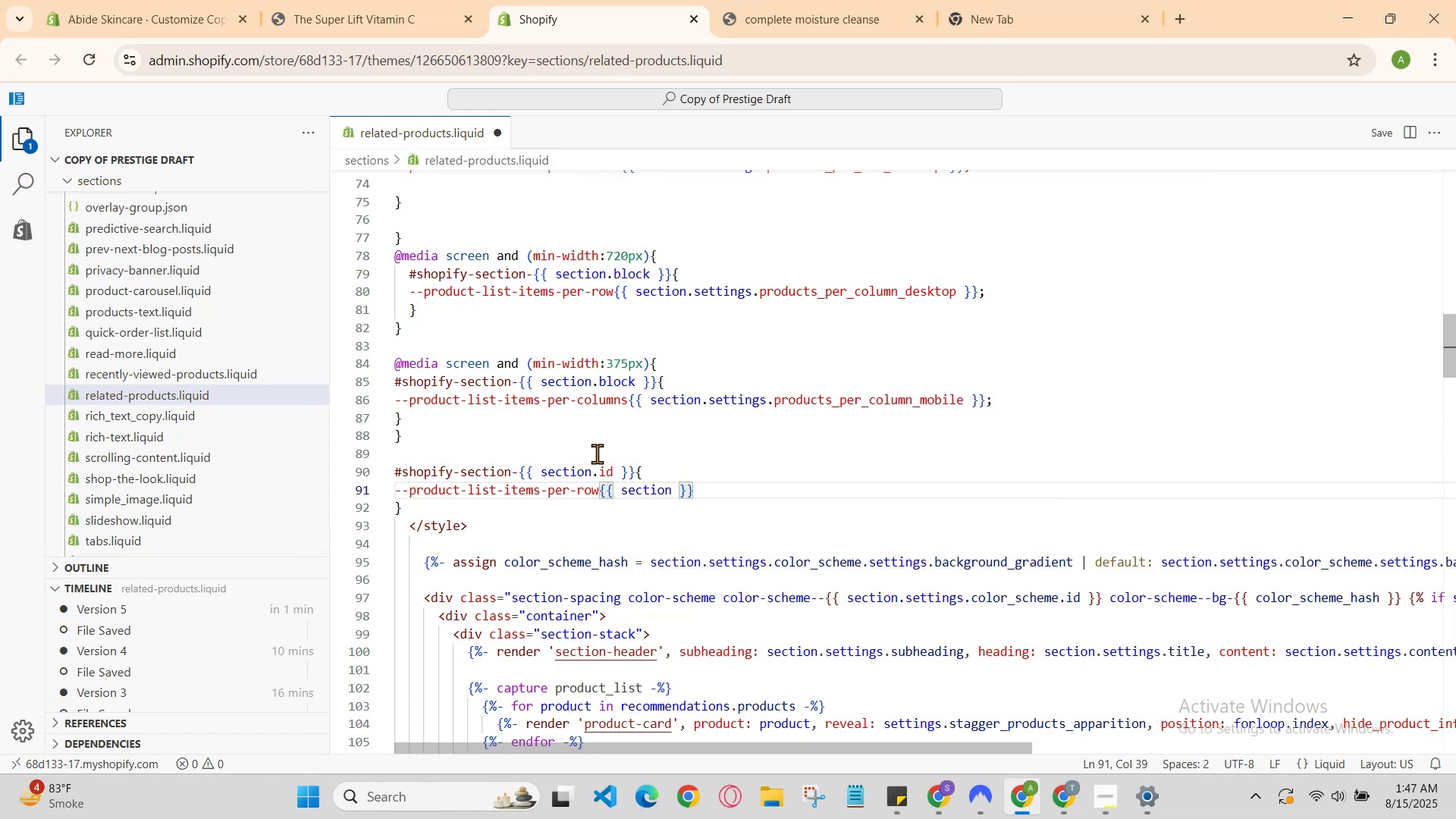 
type(,)
key(Backspace)
type(.sett)
 